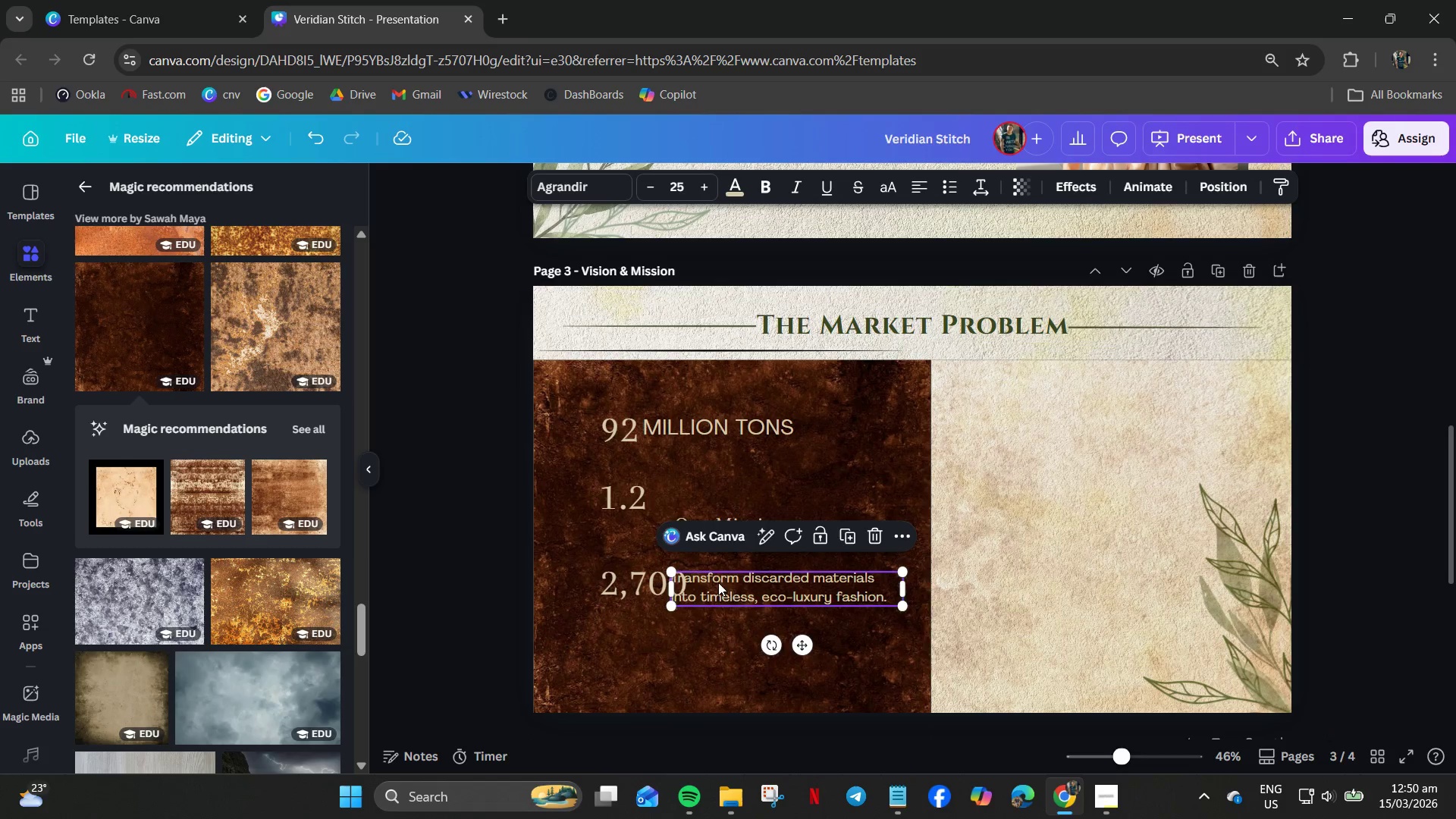 
key(Control+V)
 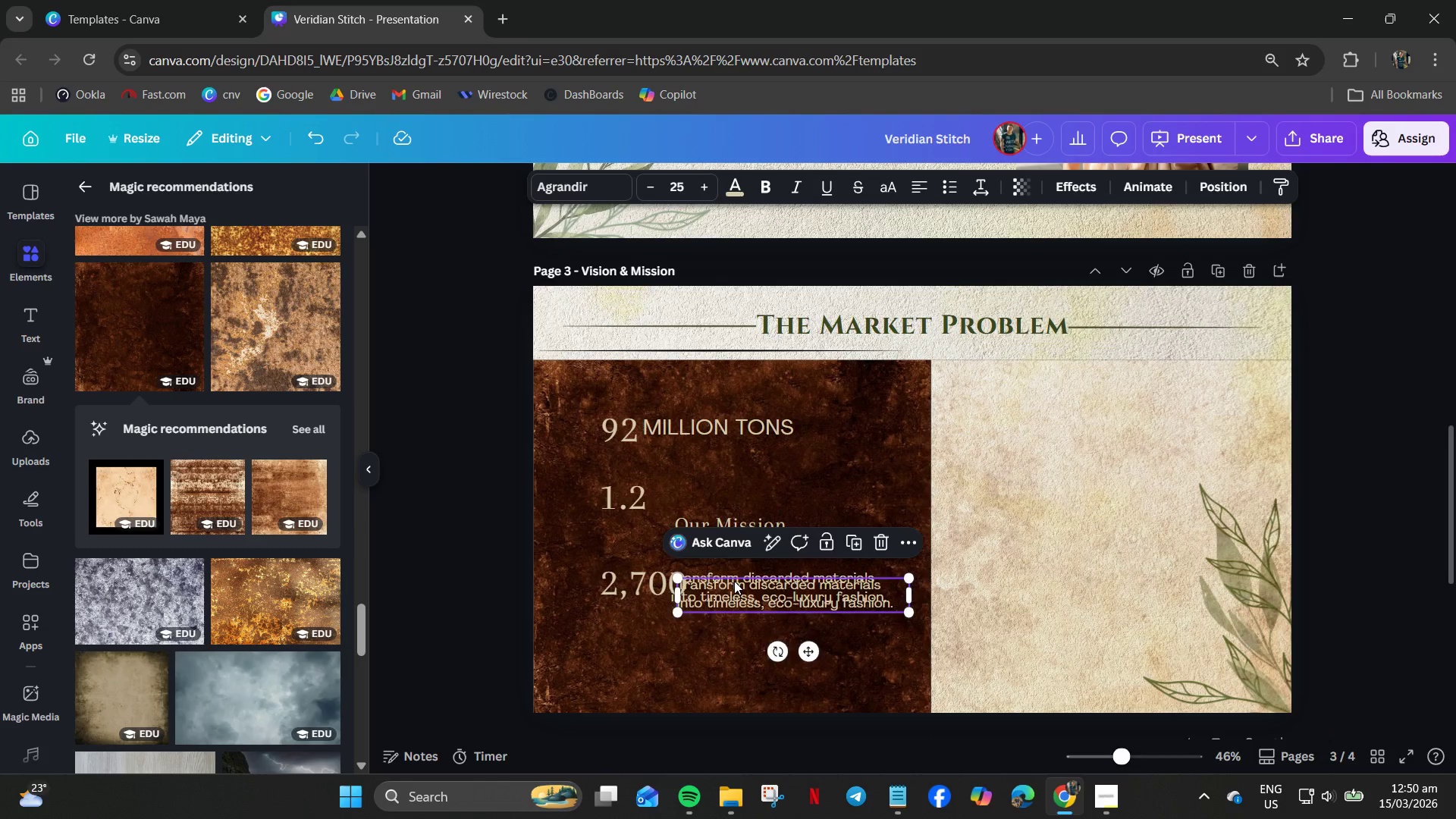 
left_click_drag(start_coordinate=[737, 588], to_coordinate=[698, 460])
 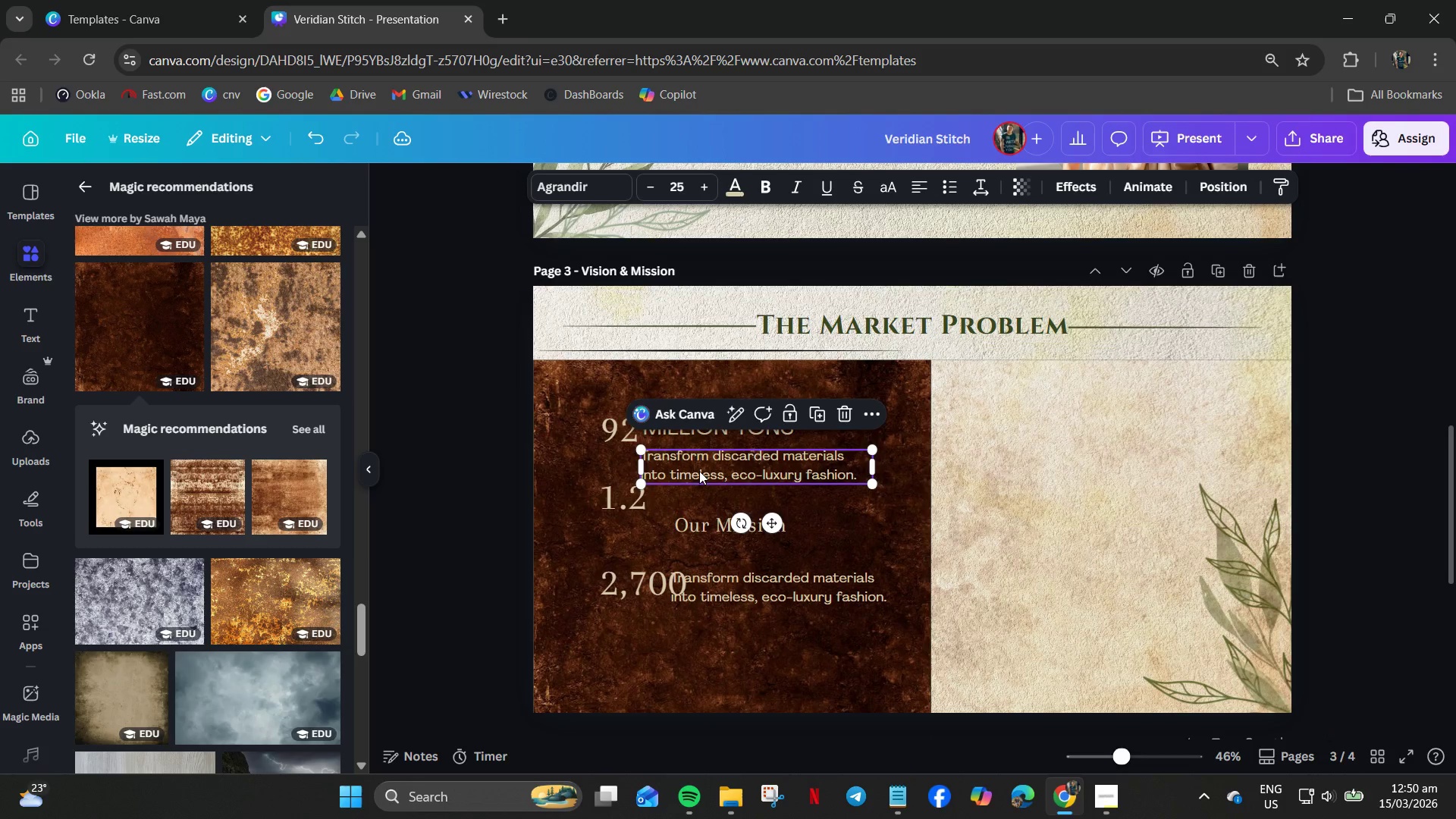 
double_click([699, 471])
 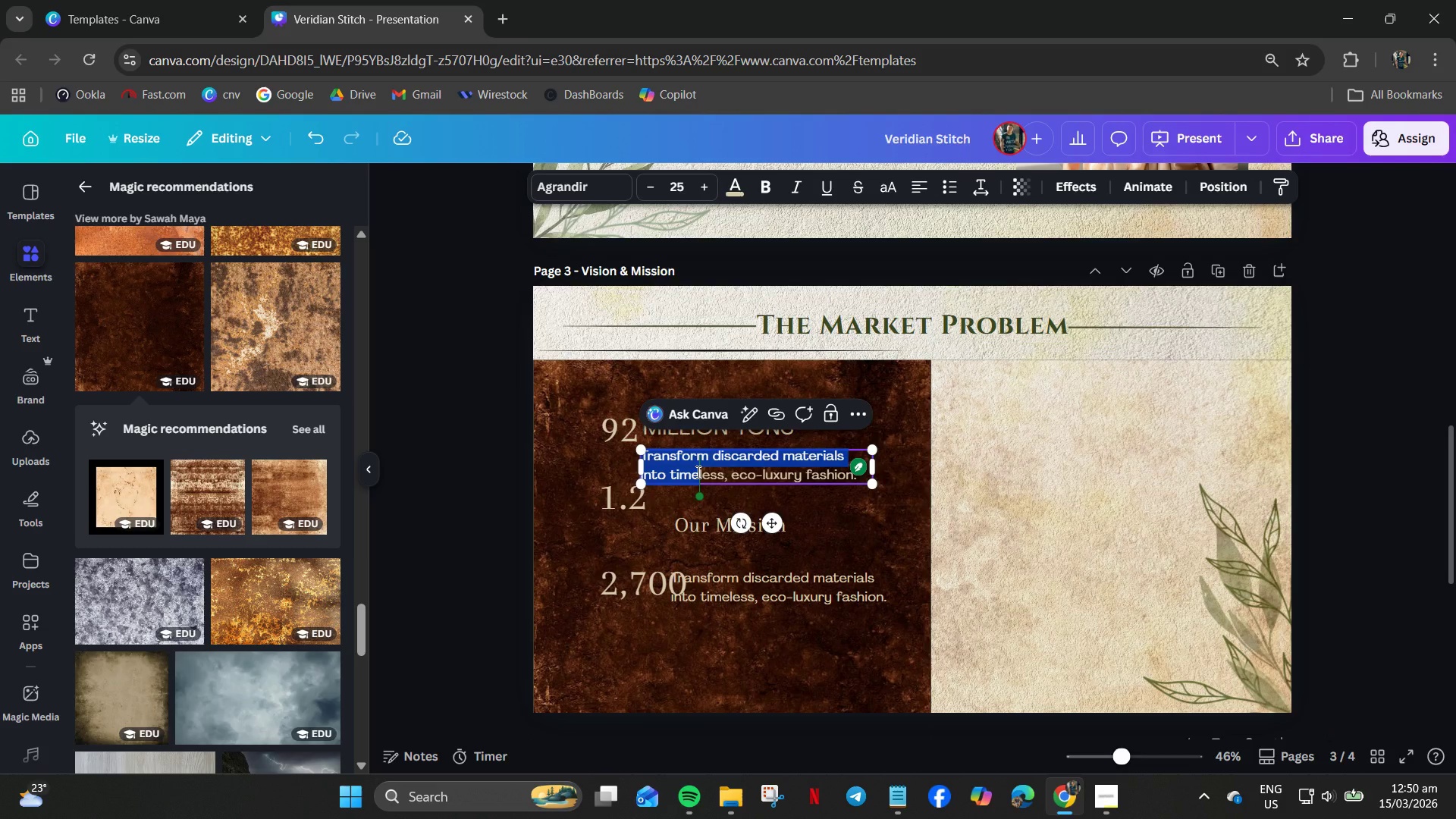 
key(Control+A)
 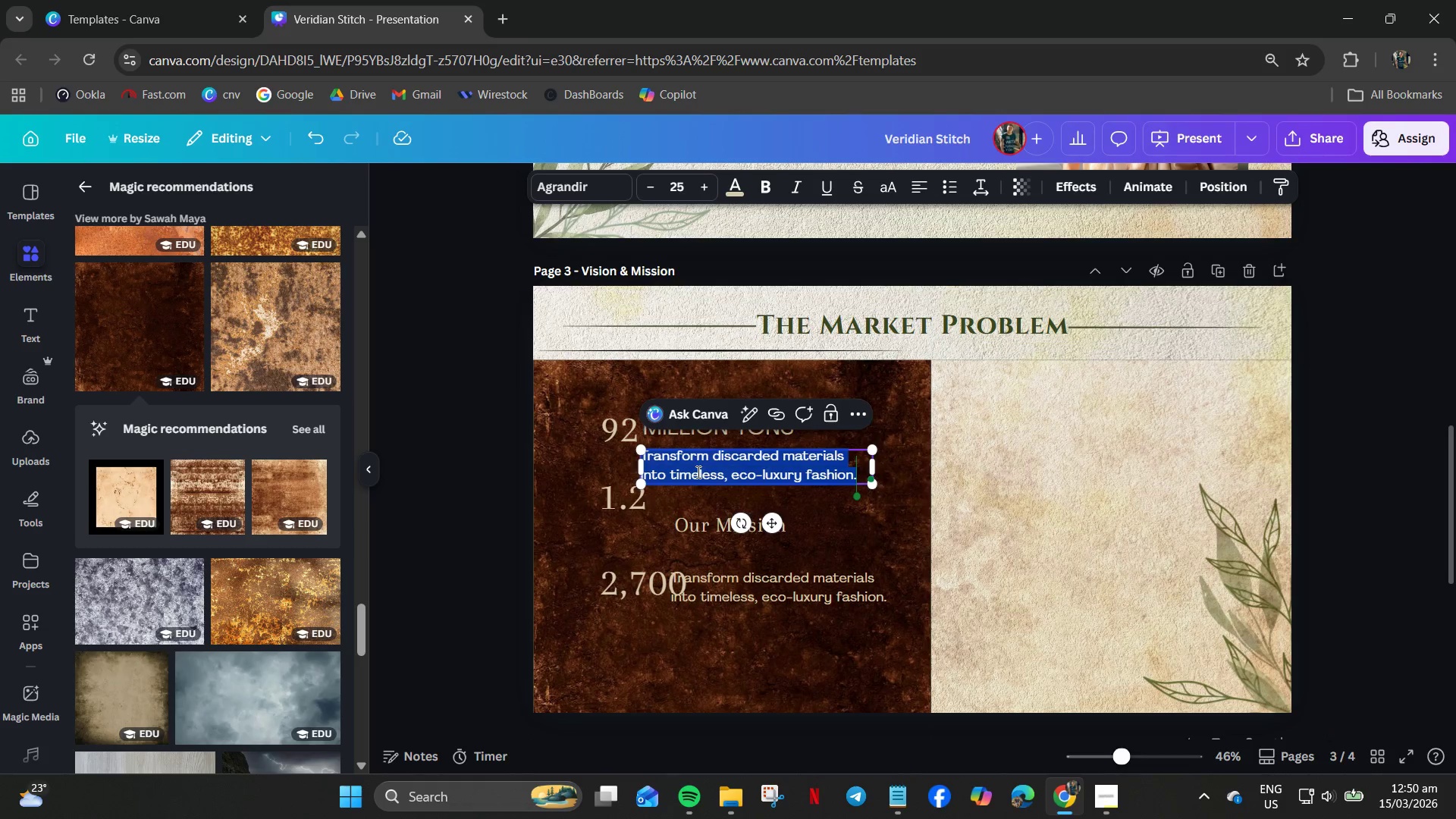 
type(OF TEXTILE WASTE PER YEAR)
 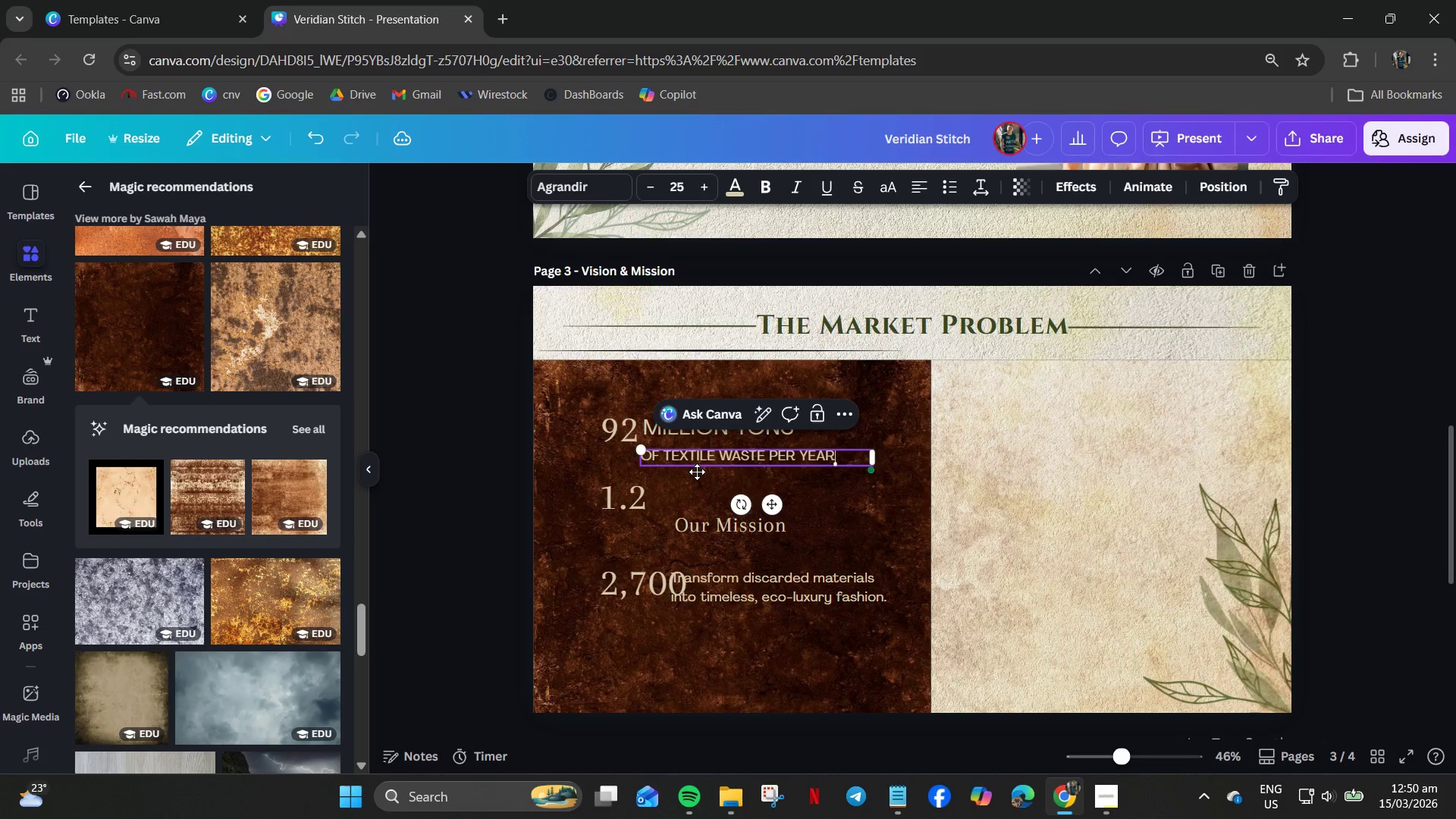 
key(Control+ControlLeft)
 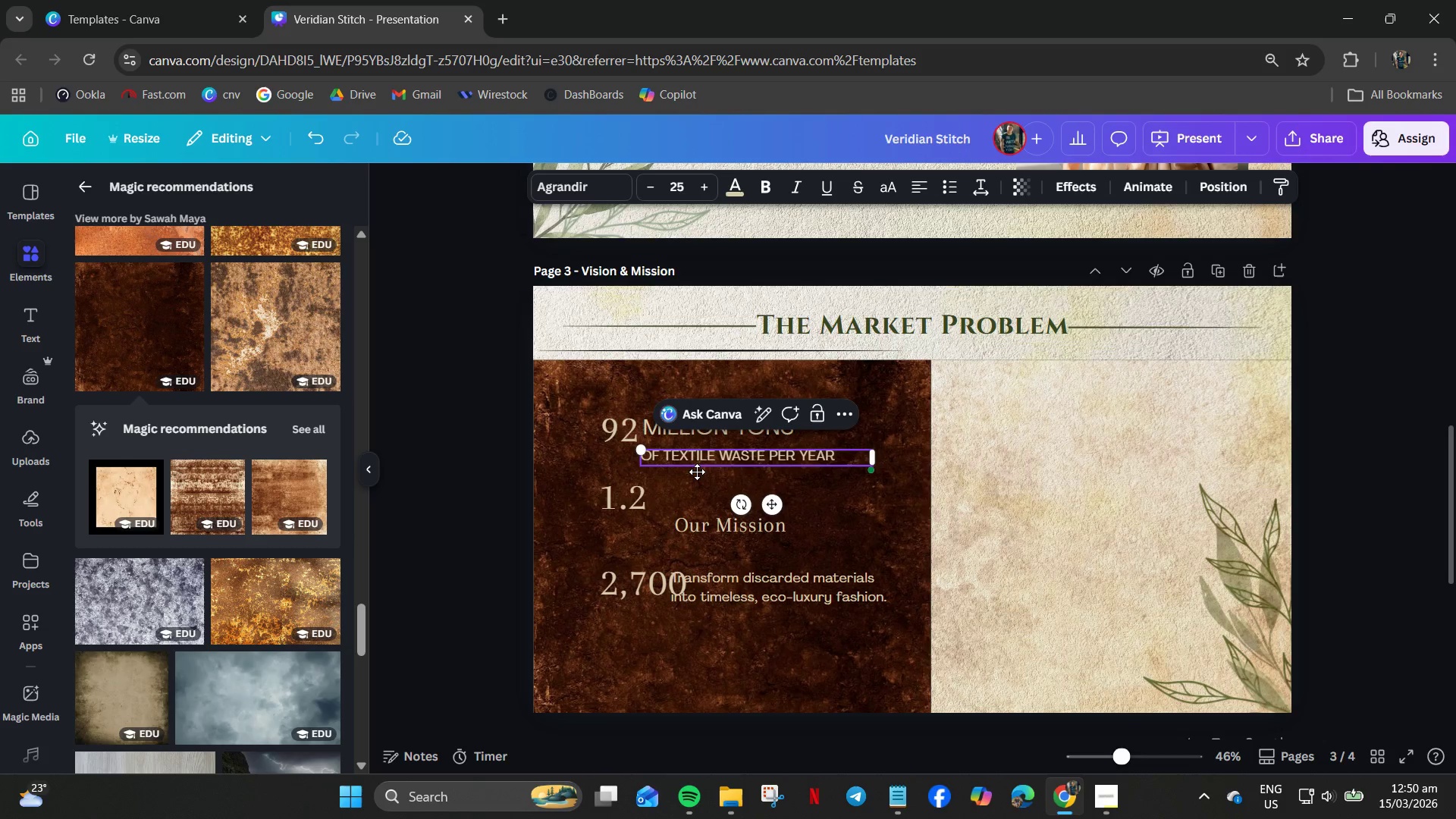 
key(Control+A)
 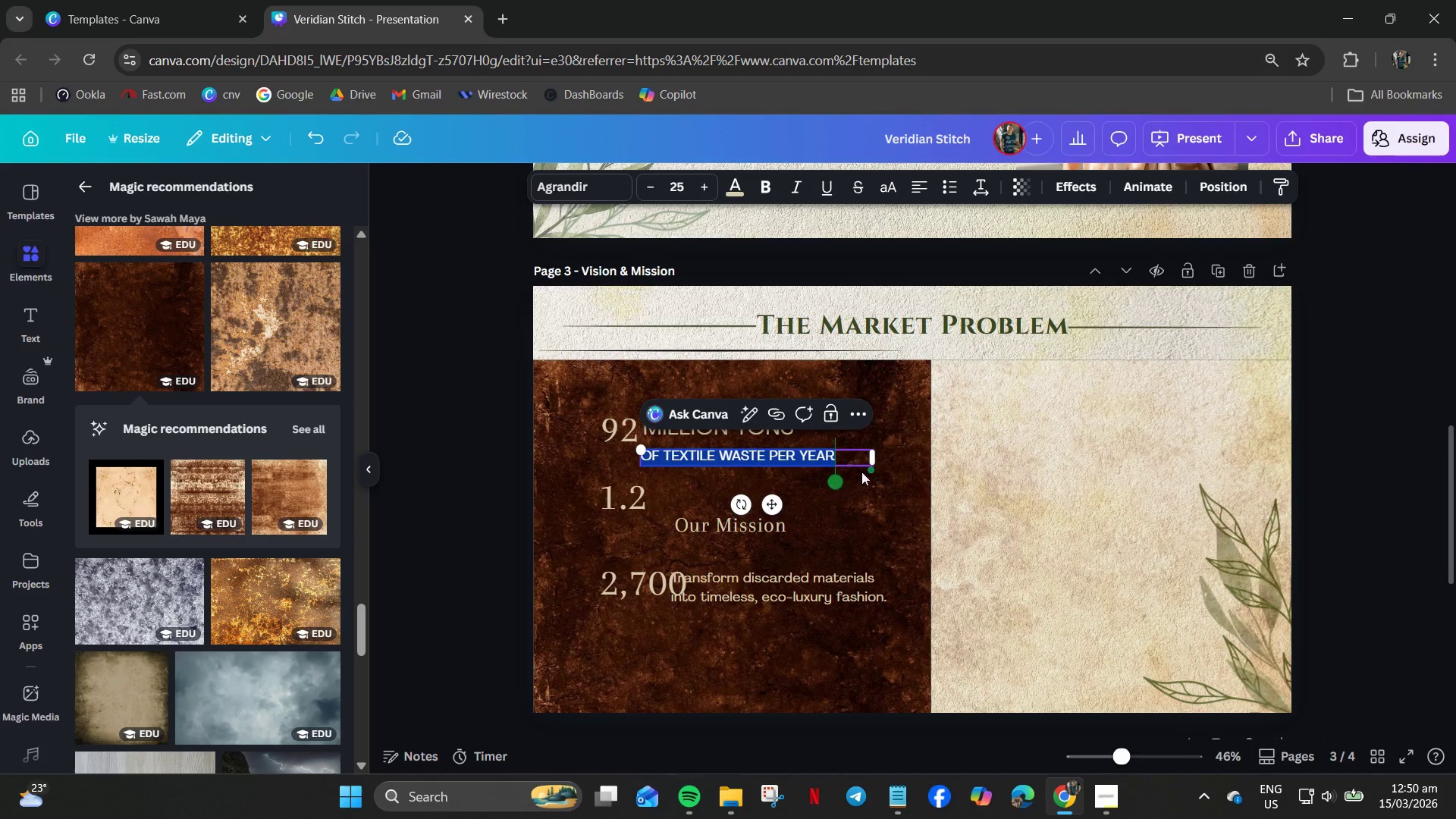 
left_click_drag(start_coordinate=[876, 460], to_coordinate=[842, 459])
 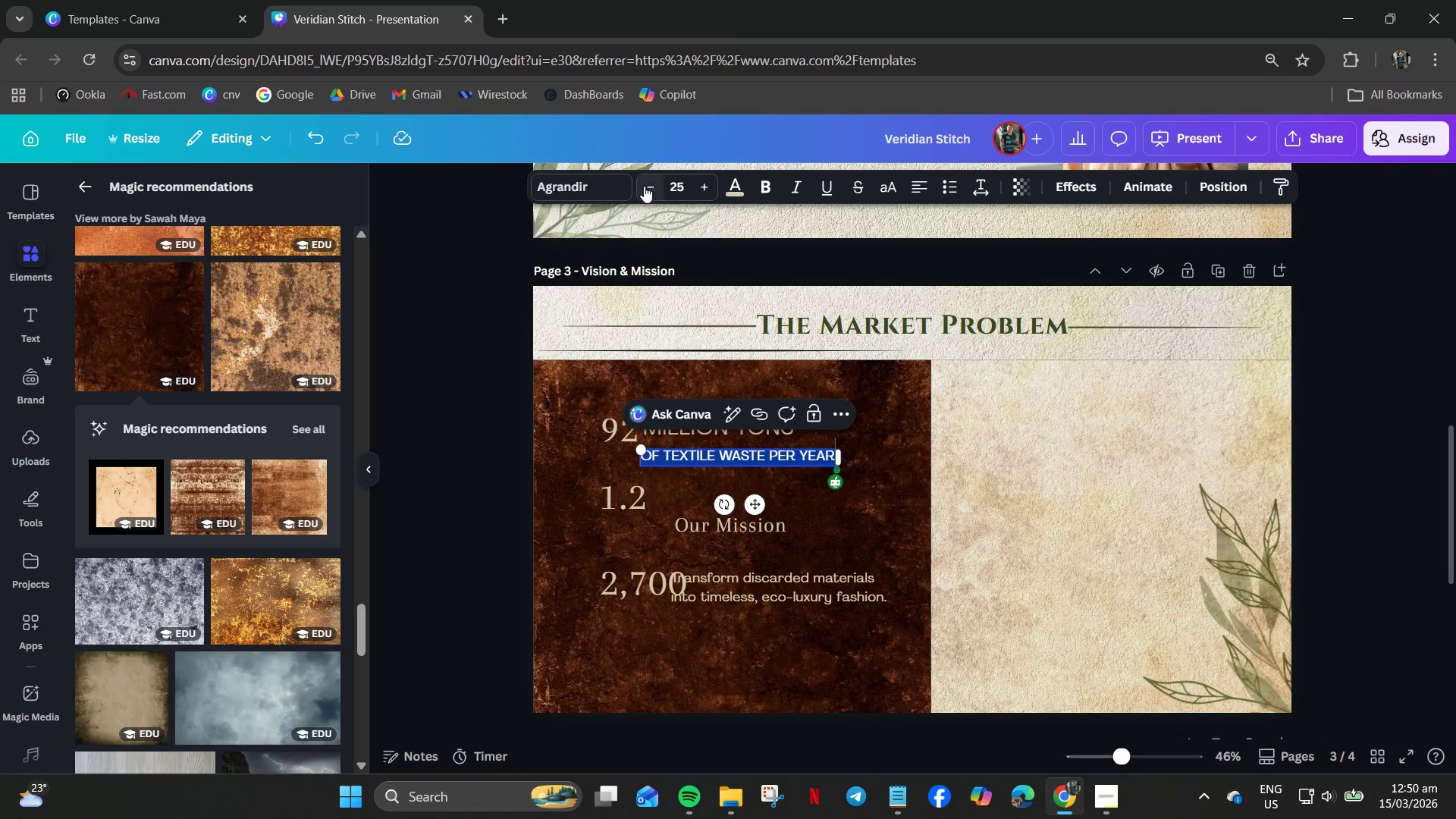 
left_click_drag(start_coordinate=[656, 190], to_coordinate=[651, 190])
 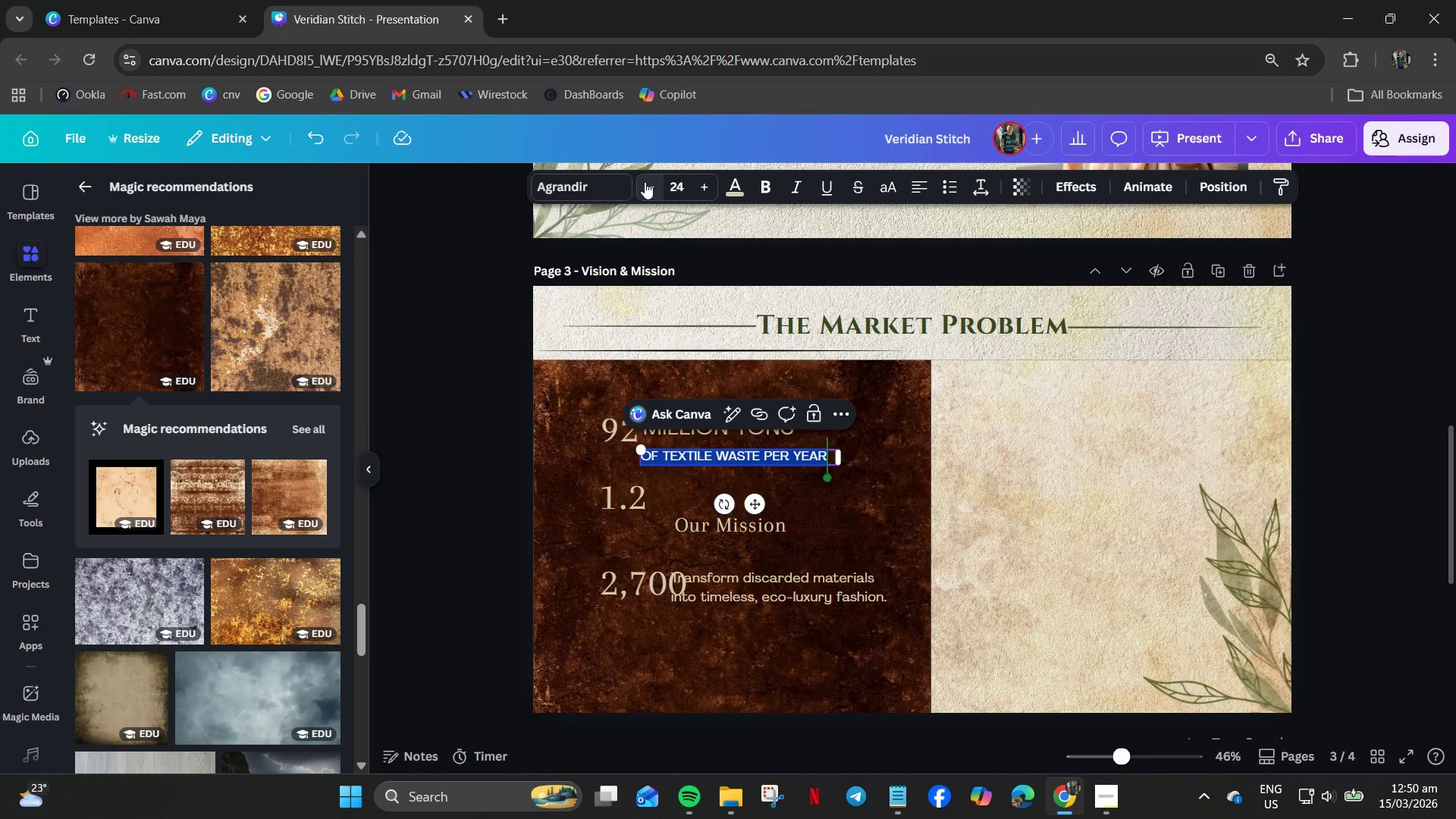 
double_click([645, 182])
 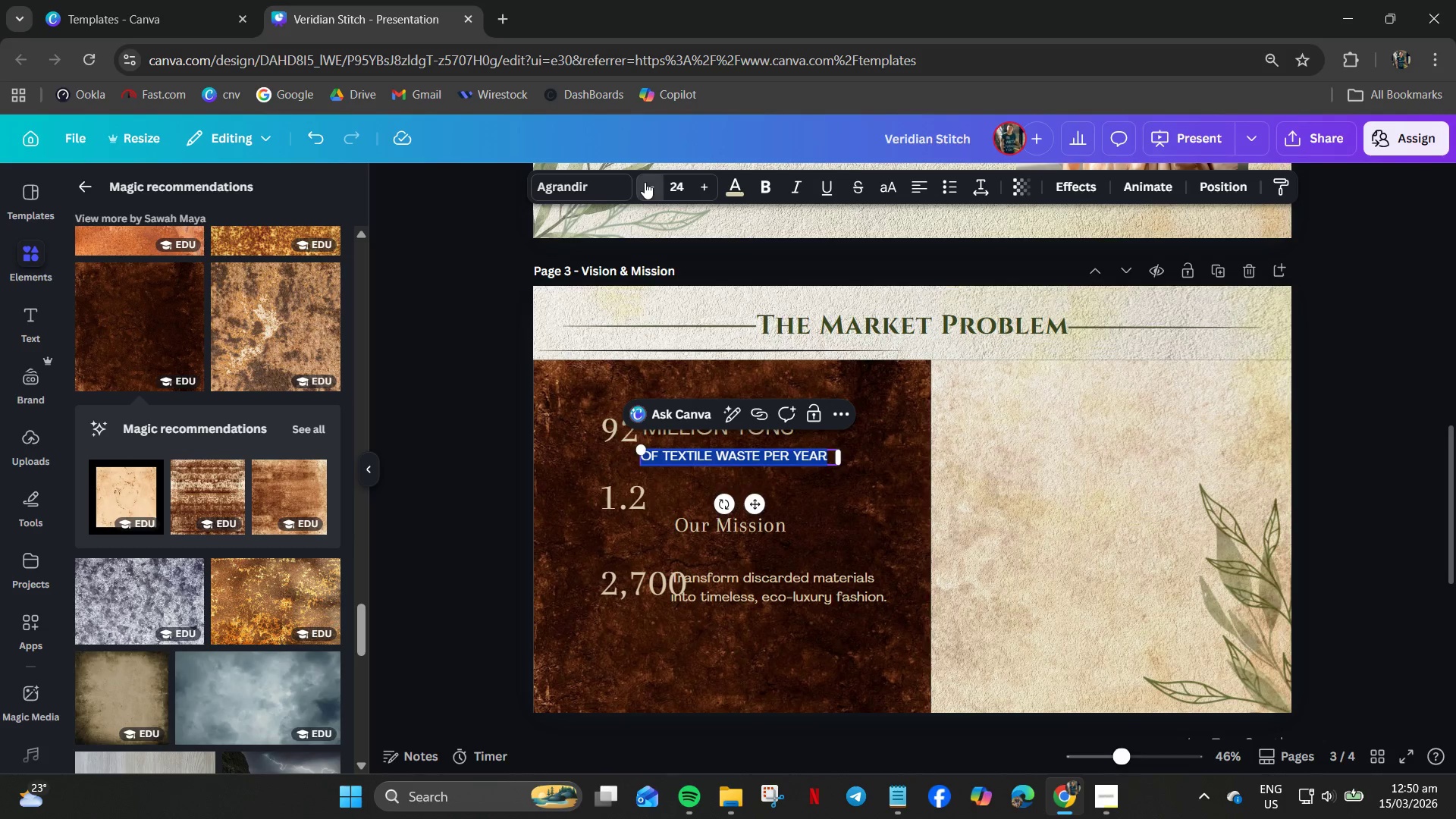 
triple_click([645, 182])
 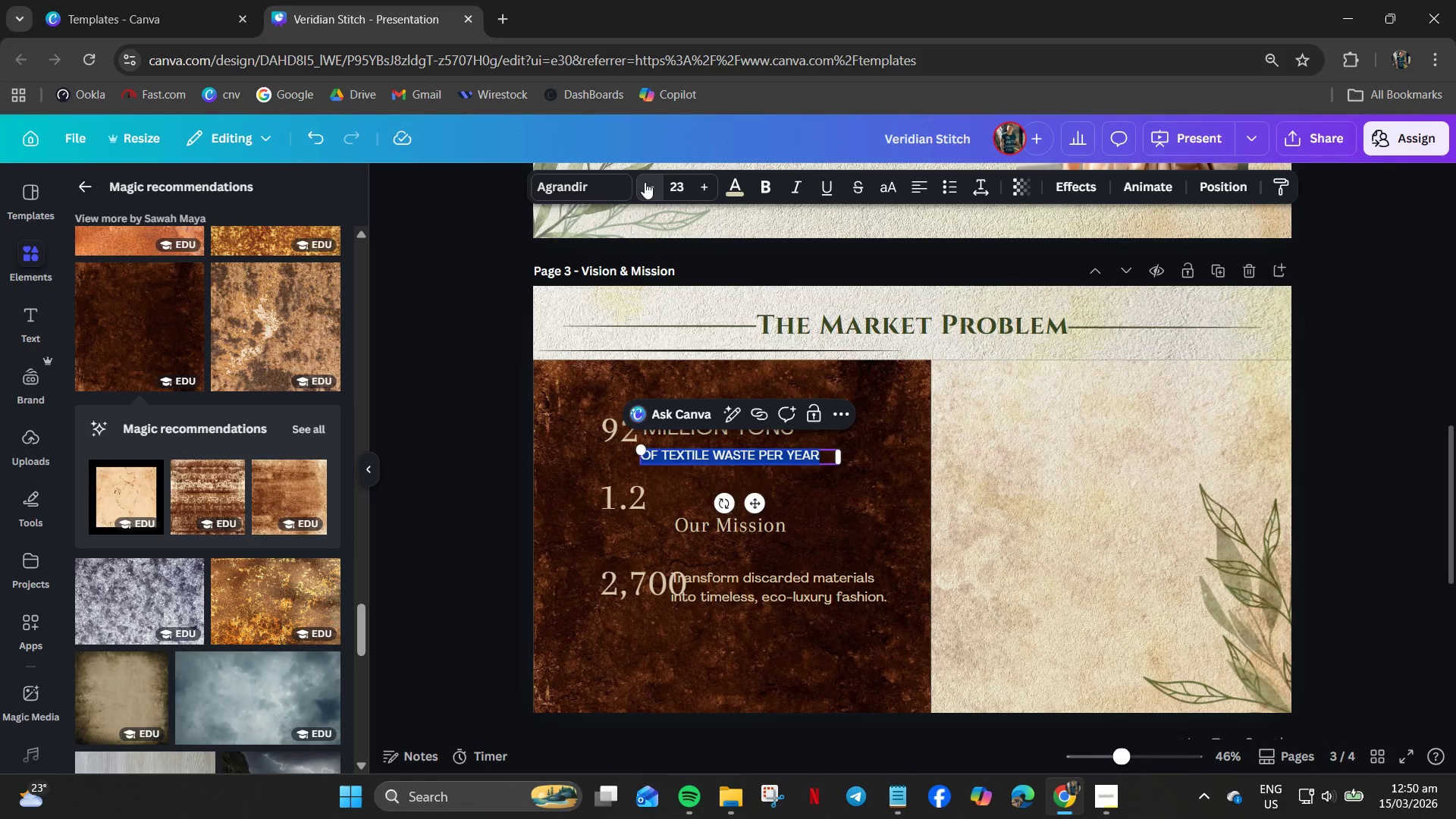 
triple_click([645, 182])
 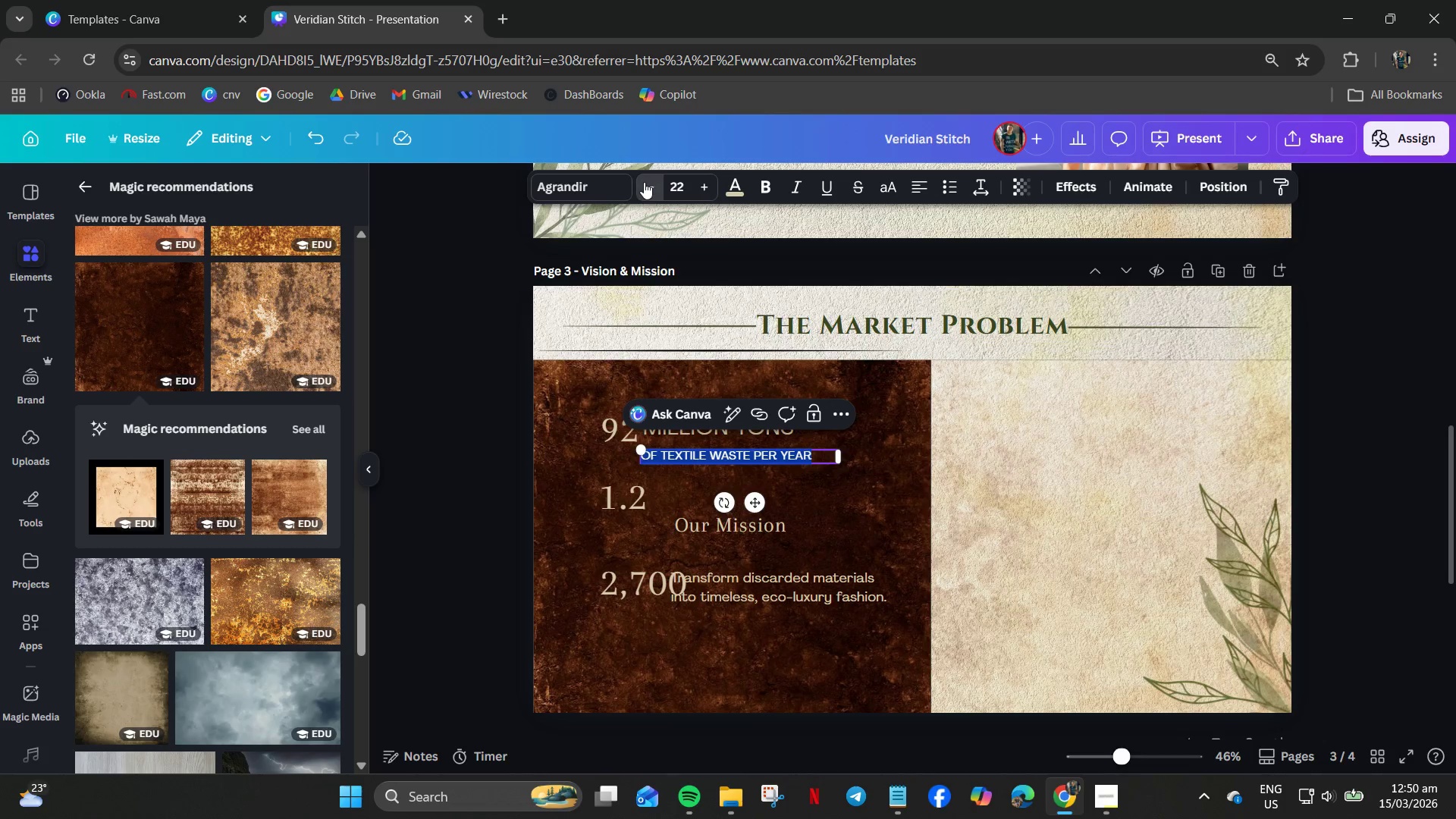 
triple_click([644, 182])
 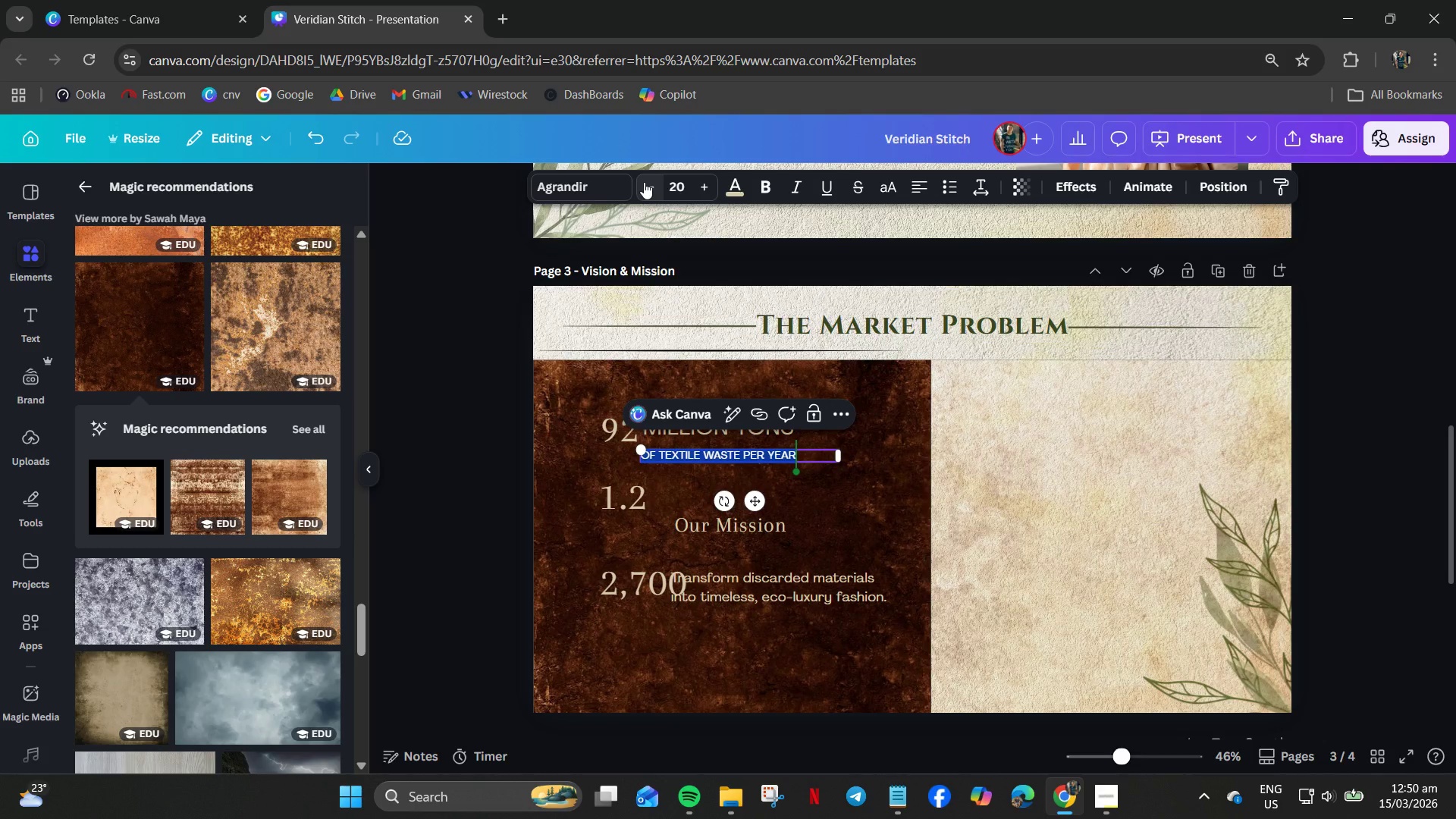 
left_click([644, 182])
 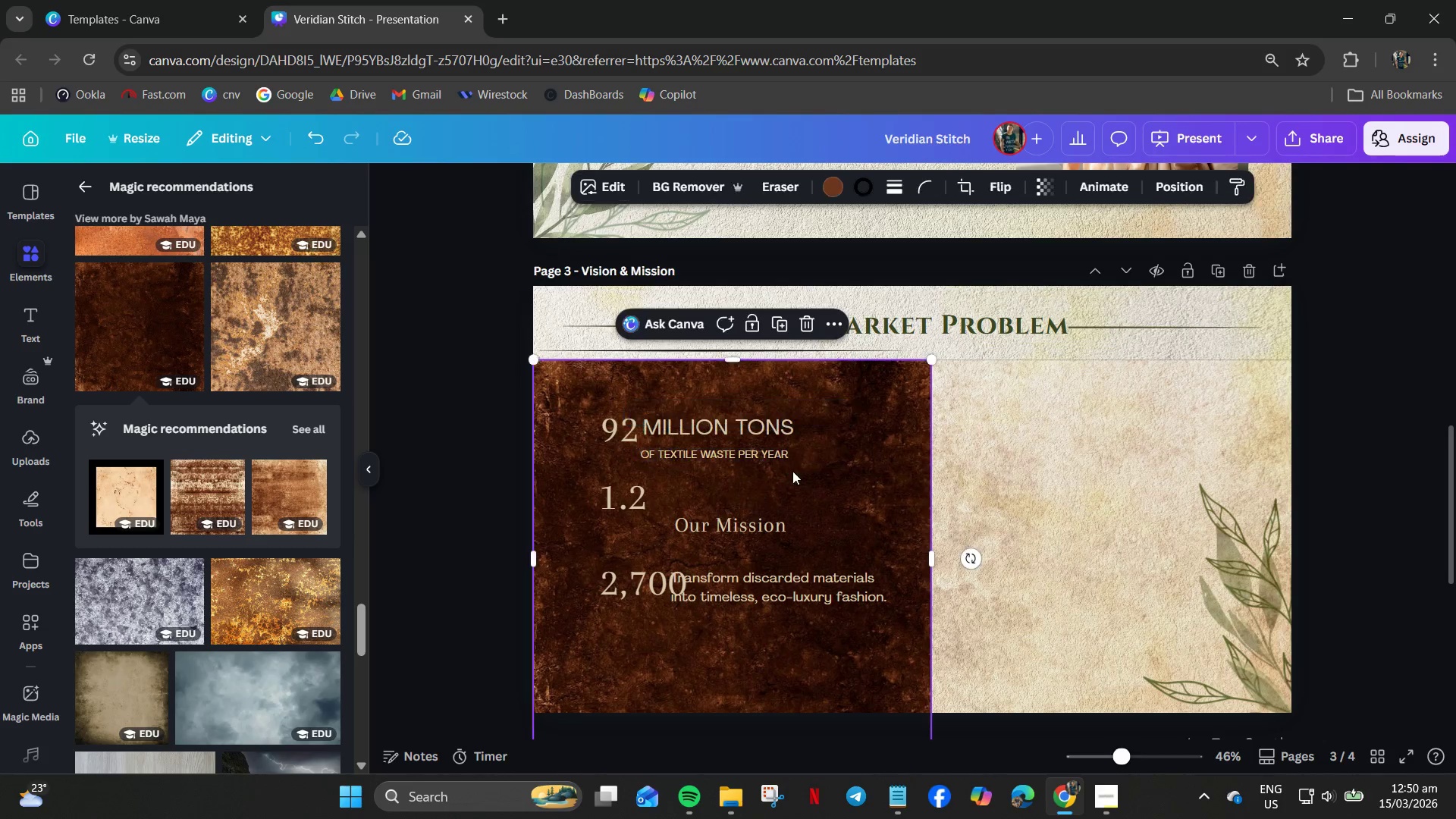 
left_click_drag(start_coordinate=[748, 453], to_coordinate=[749, 444])
 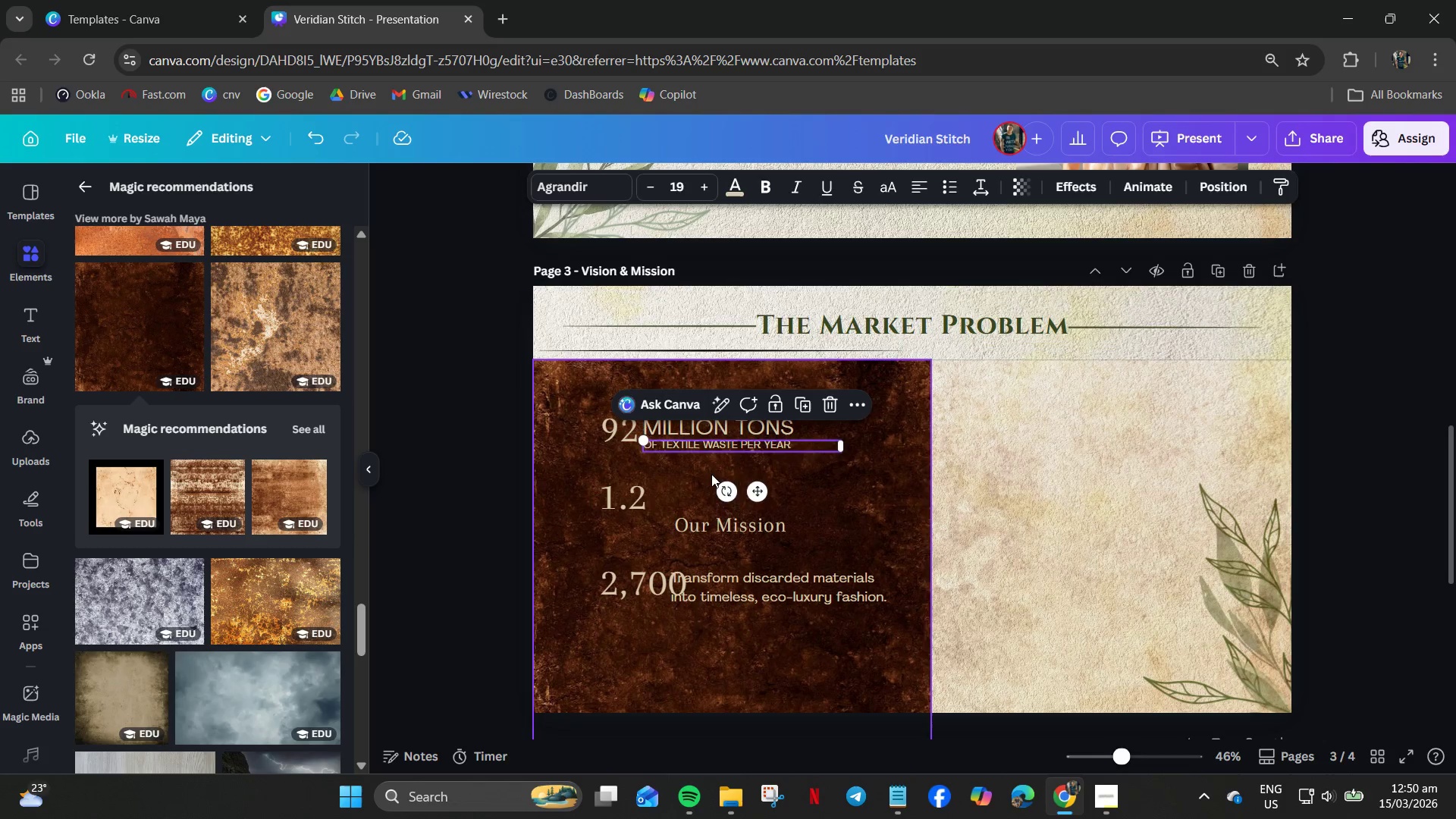 
left_click([682, 474])
 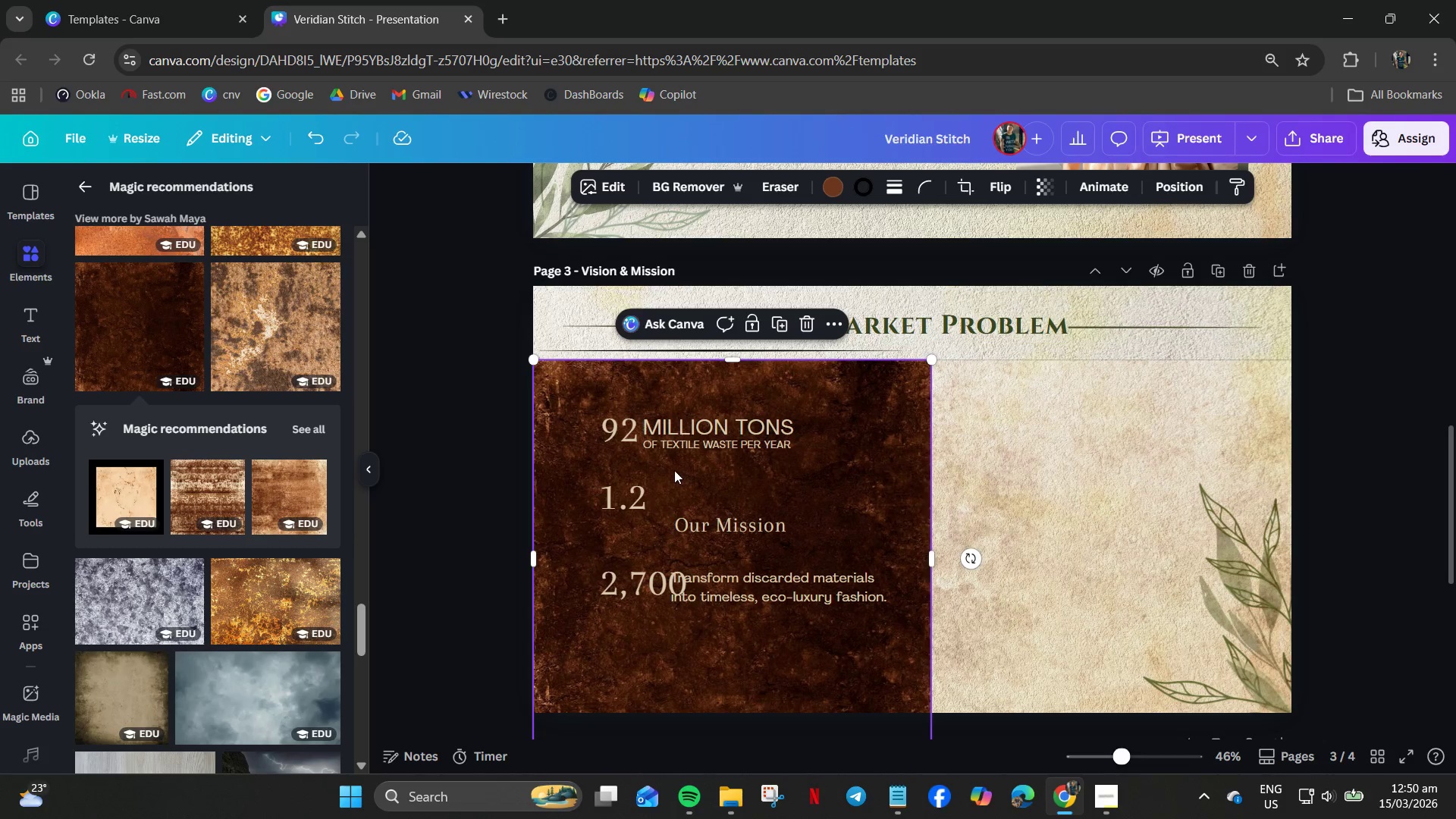 
hold_key(key=ControlLeft, duration=0.81)
scroll: coordinate [640, 463], scroll_direction: up, amount: 6.0
 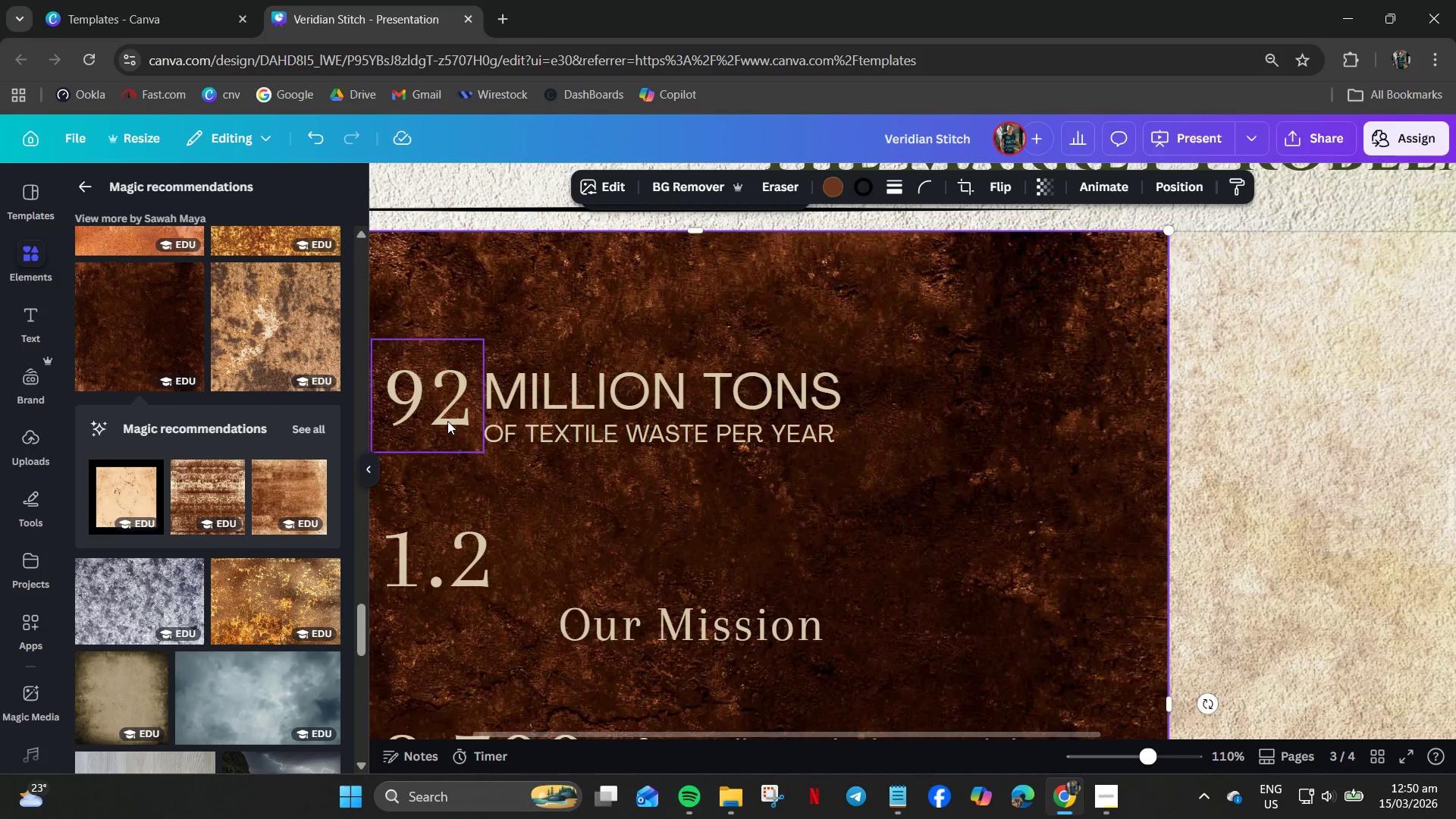 
left_click([447, 421])
 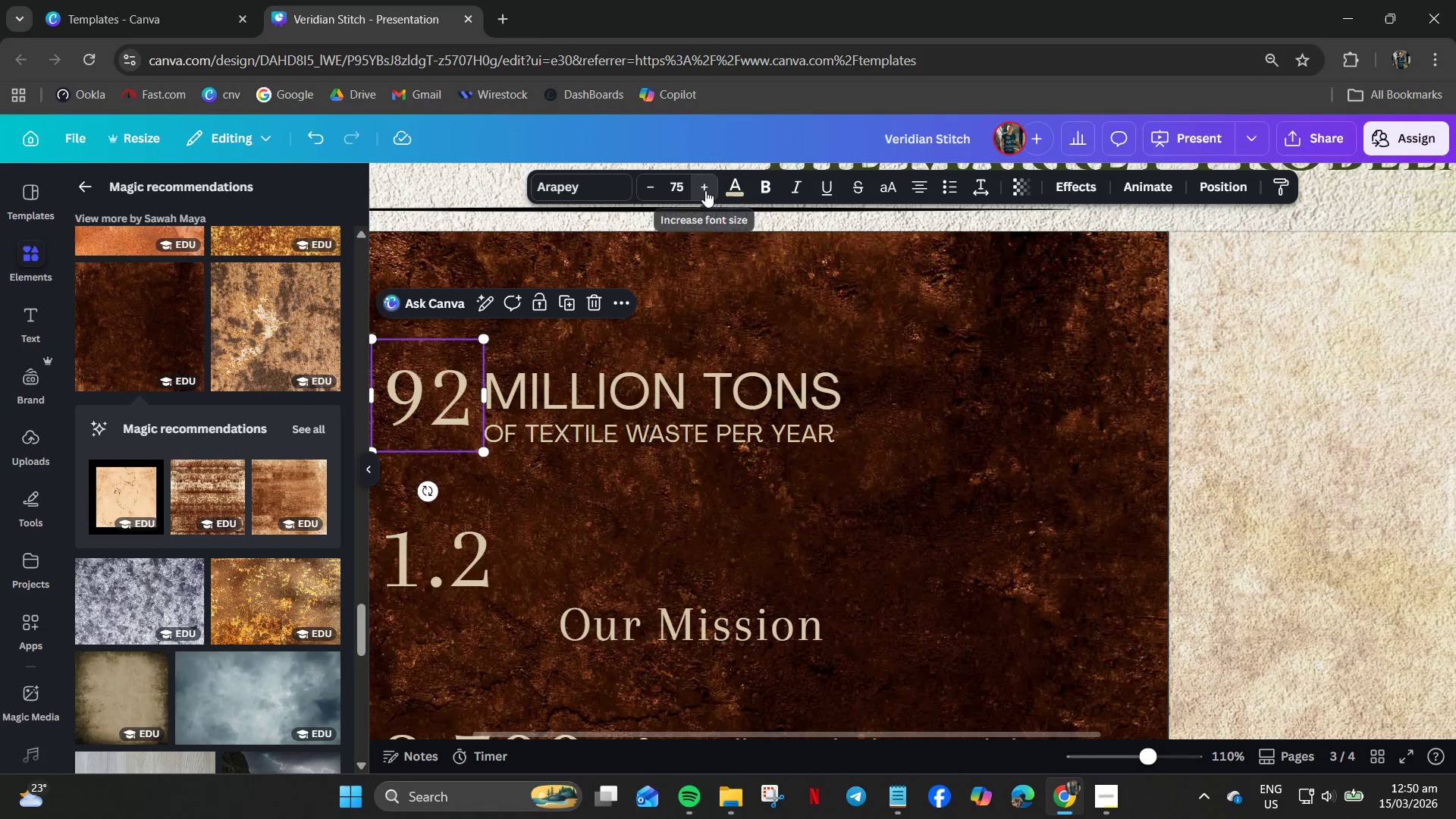 
double_click([705, 190])
 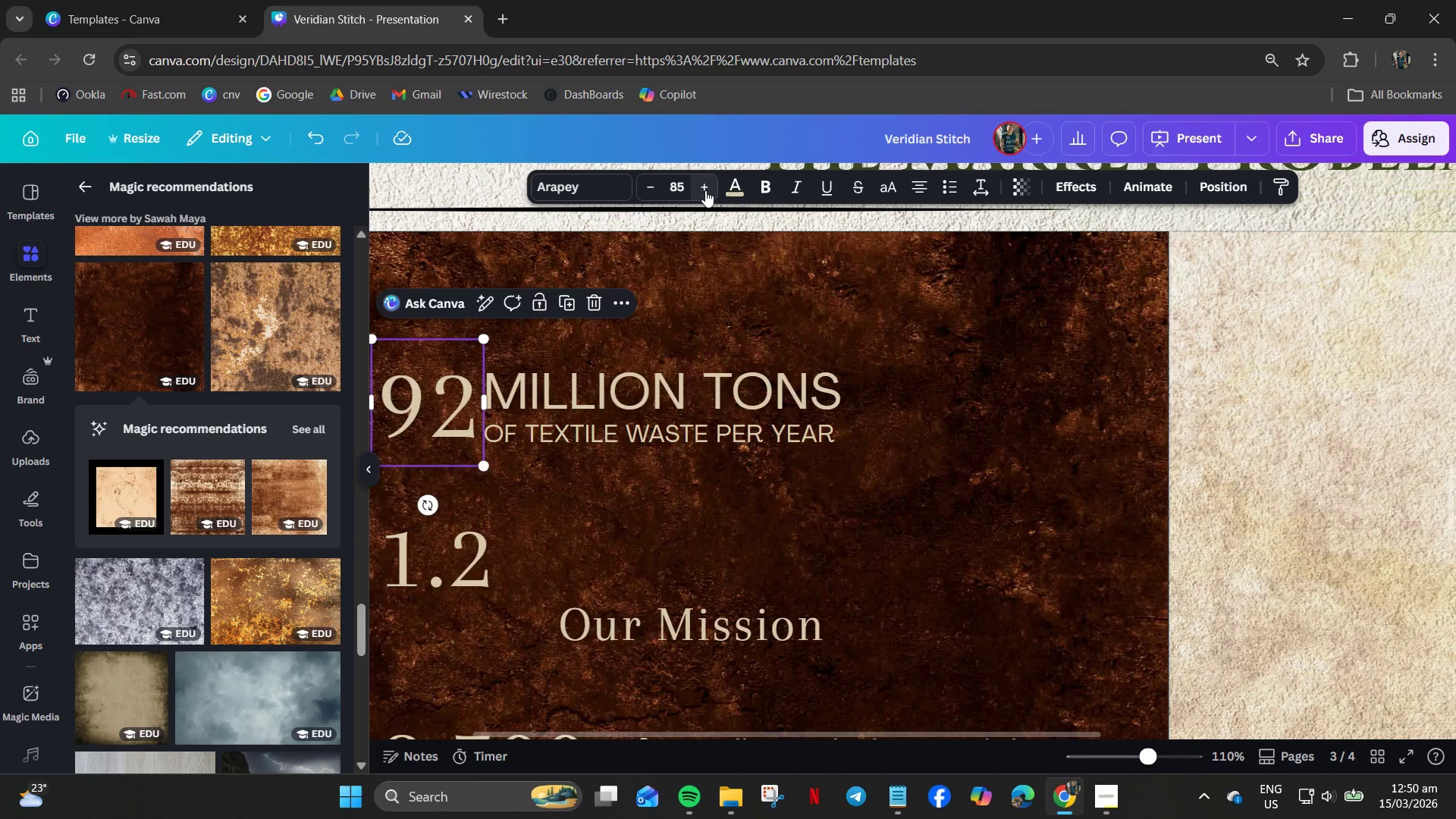 
triple_click([705, 190])
 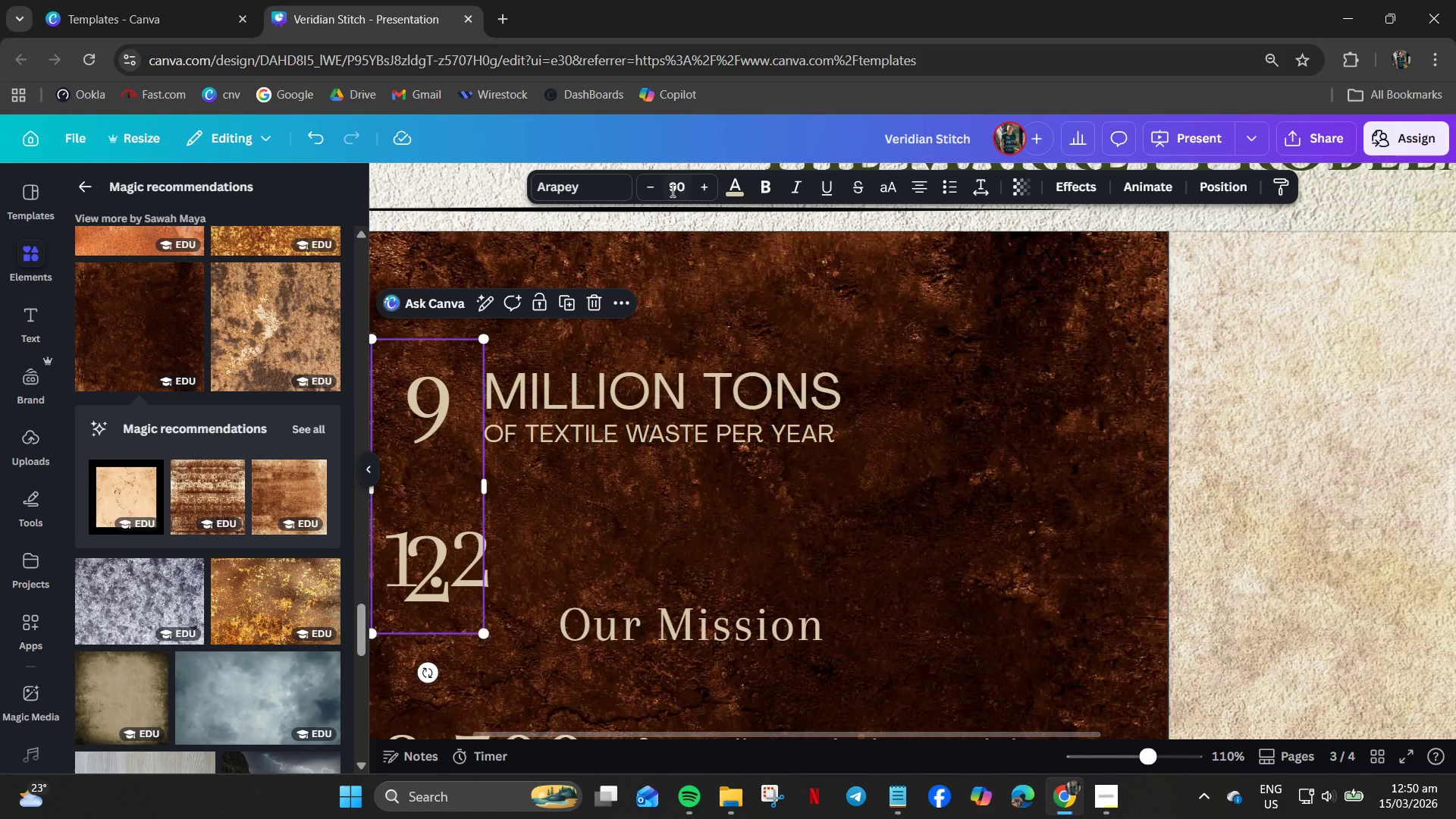 
left_click([655, 187])
 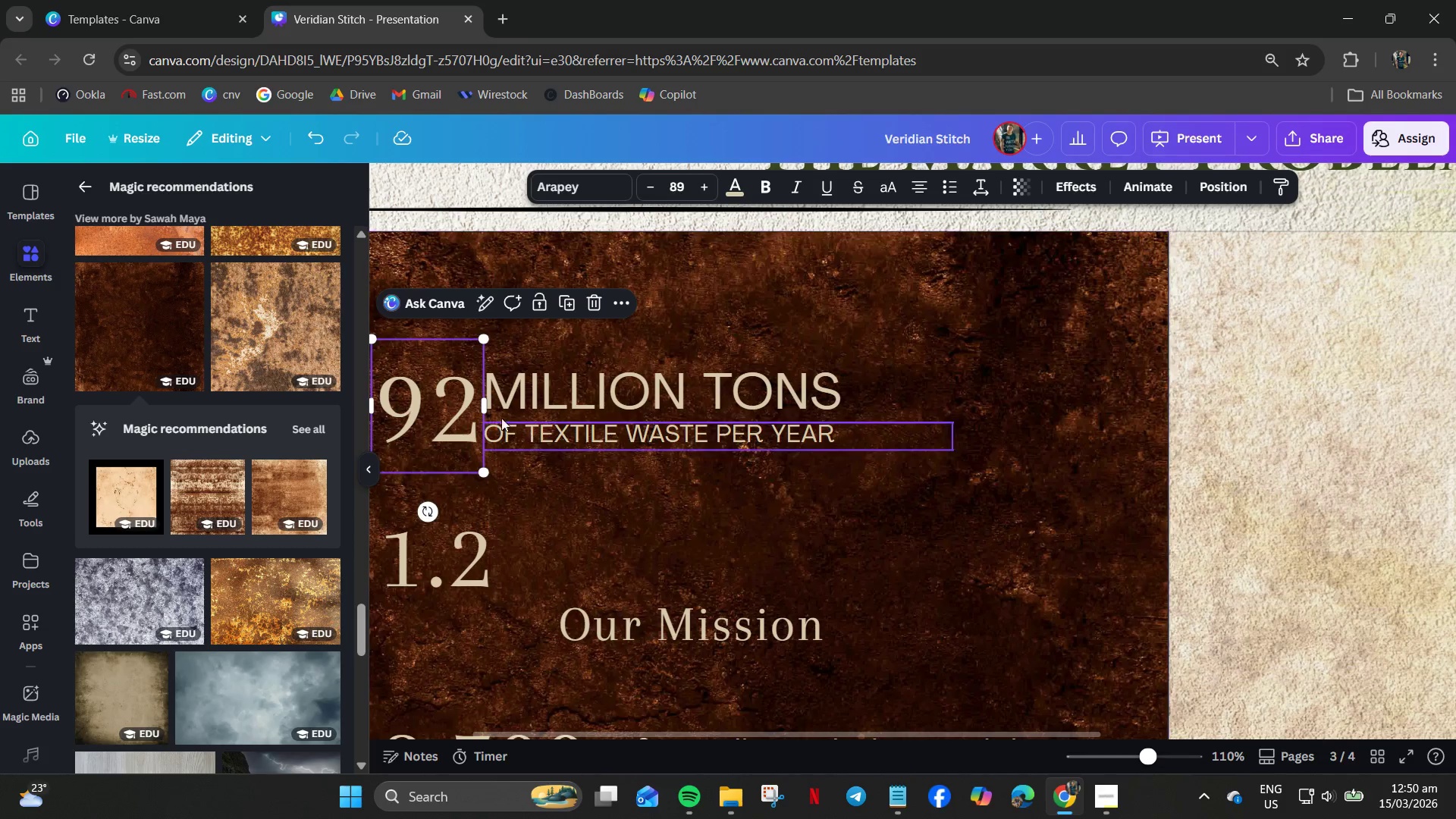 
left_click([448, 409])
 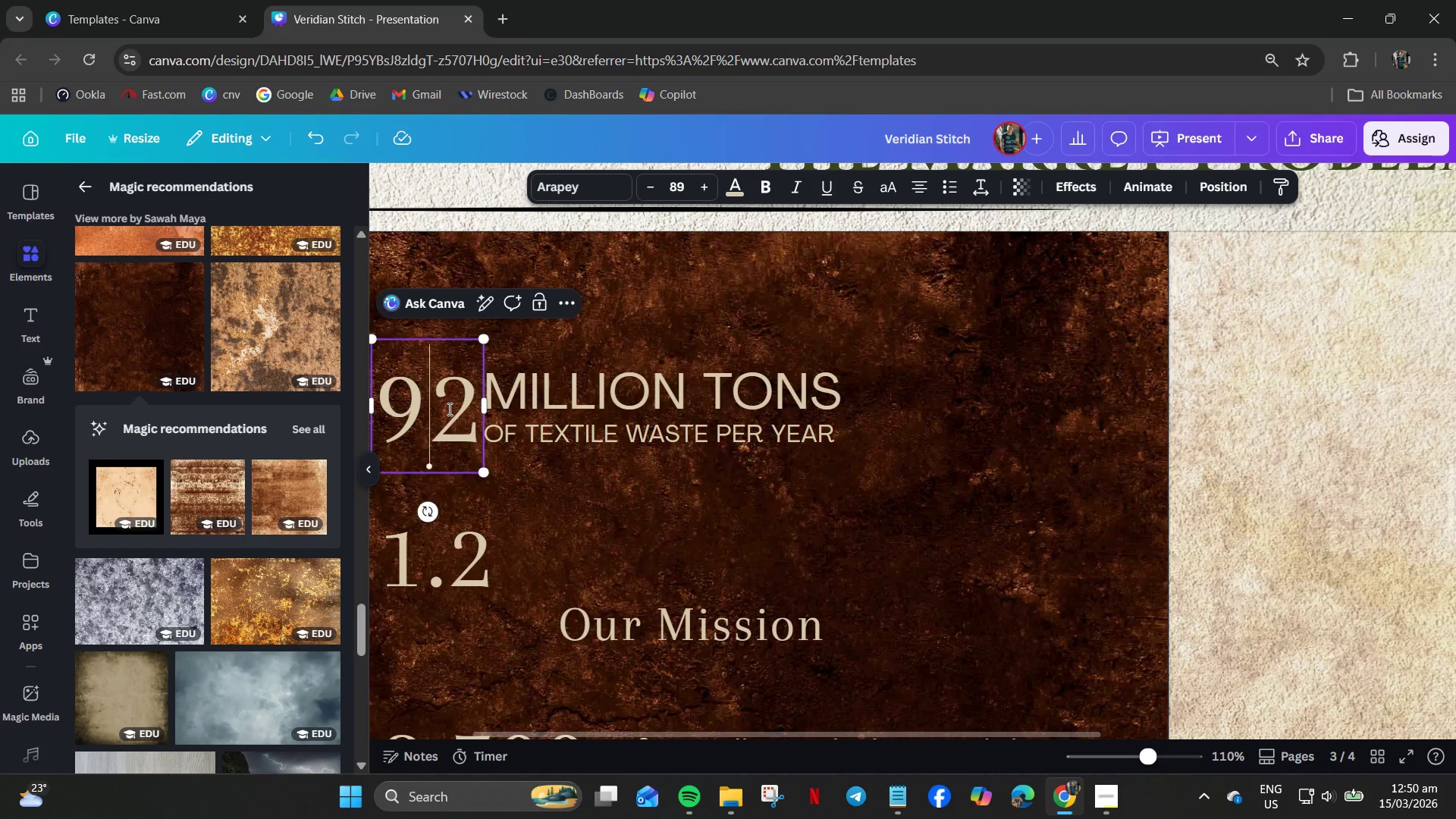 
left_click_drag(start_coordinate=[448, 409], to_coordinate=[450, 402])
 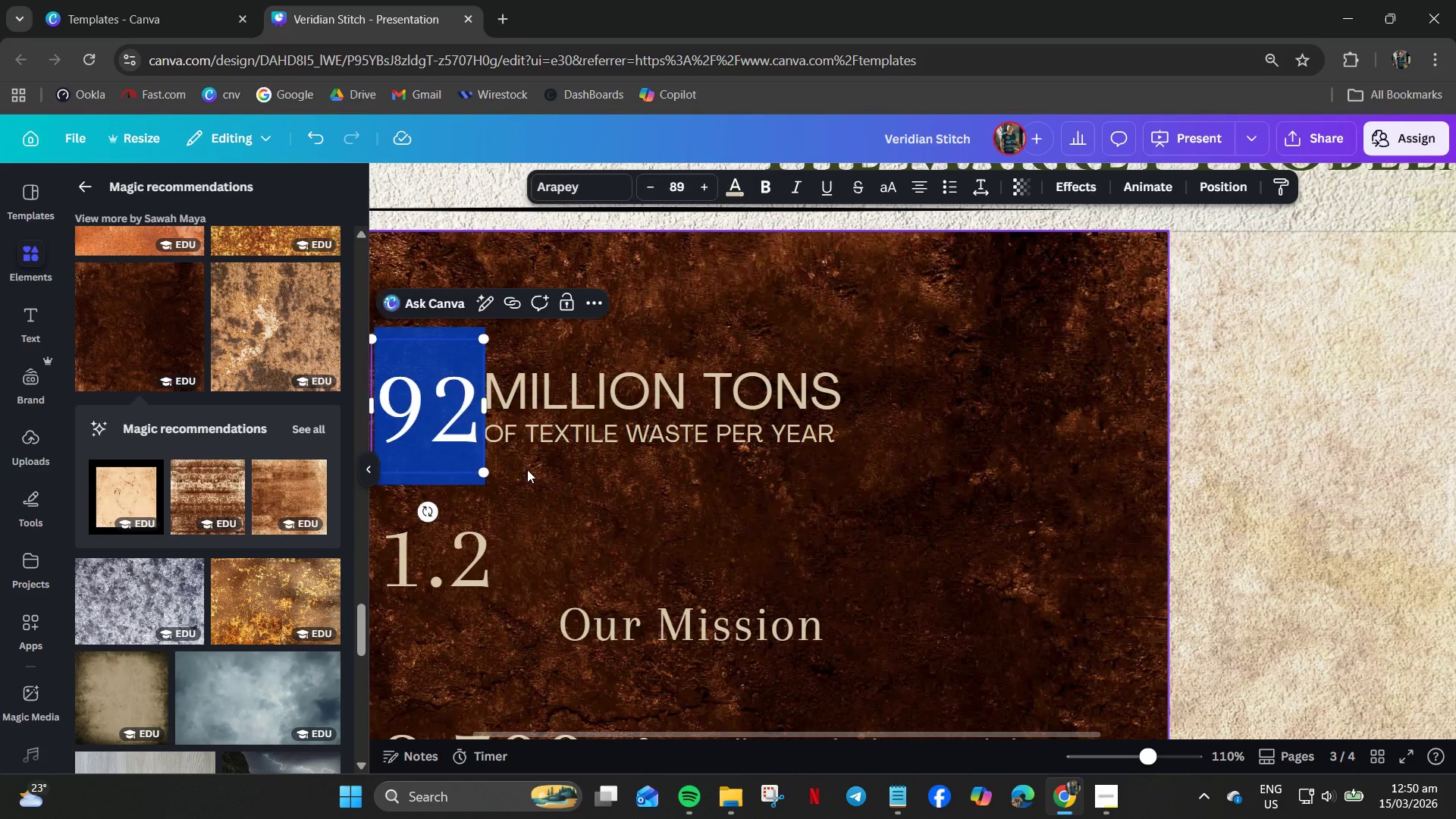 
left_click([527, 469])
 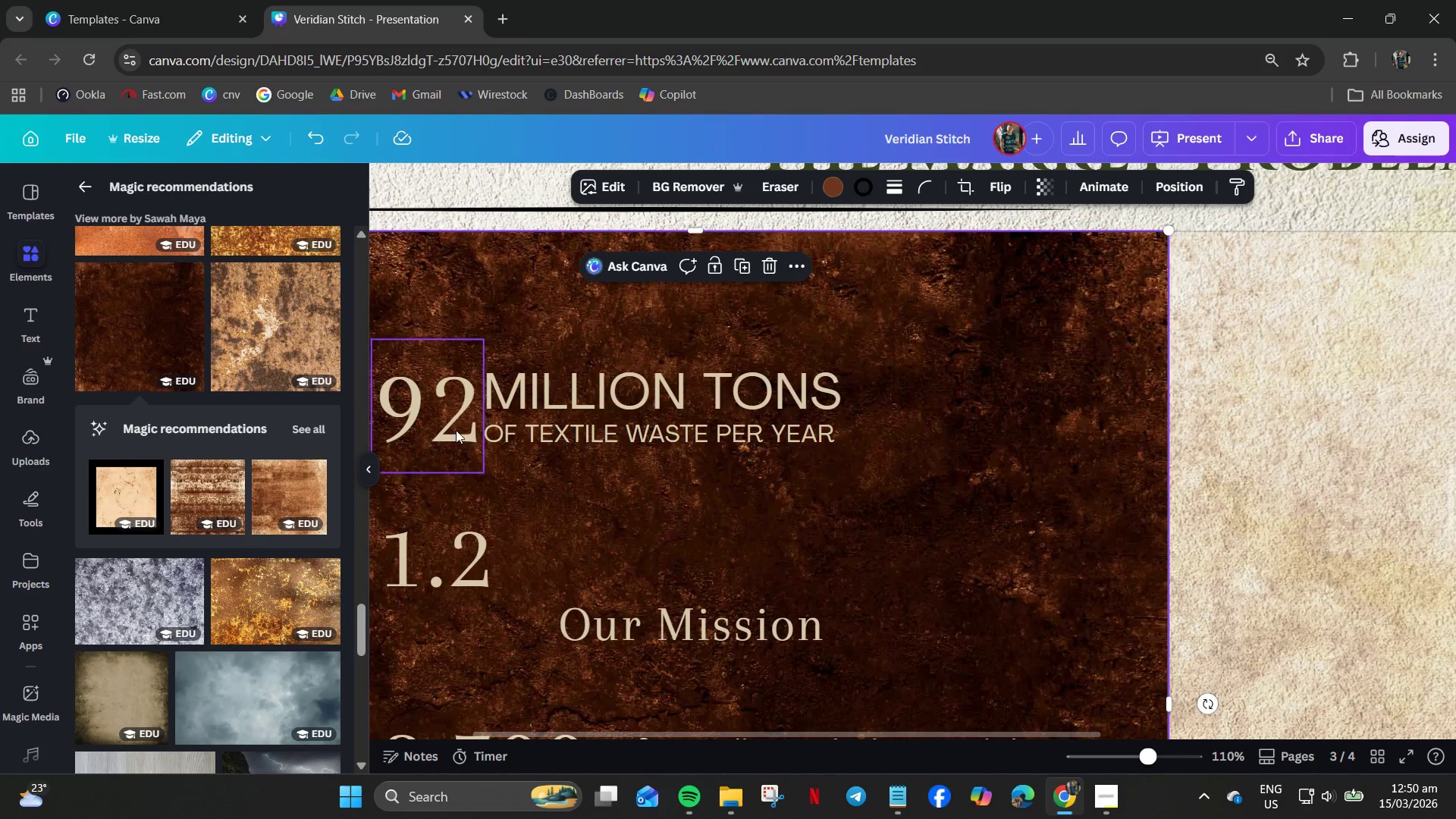 
left_click_drag(start_coordinate=[457, 428], to_coordinate=[454, 424])
 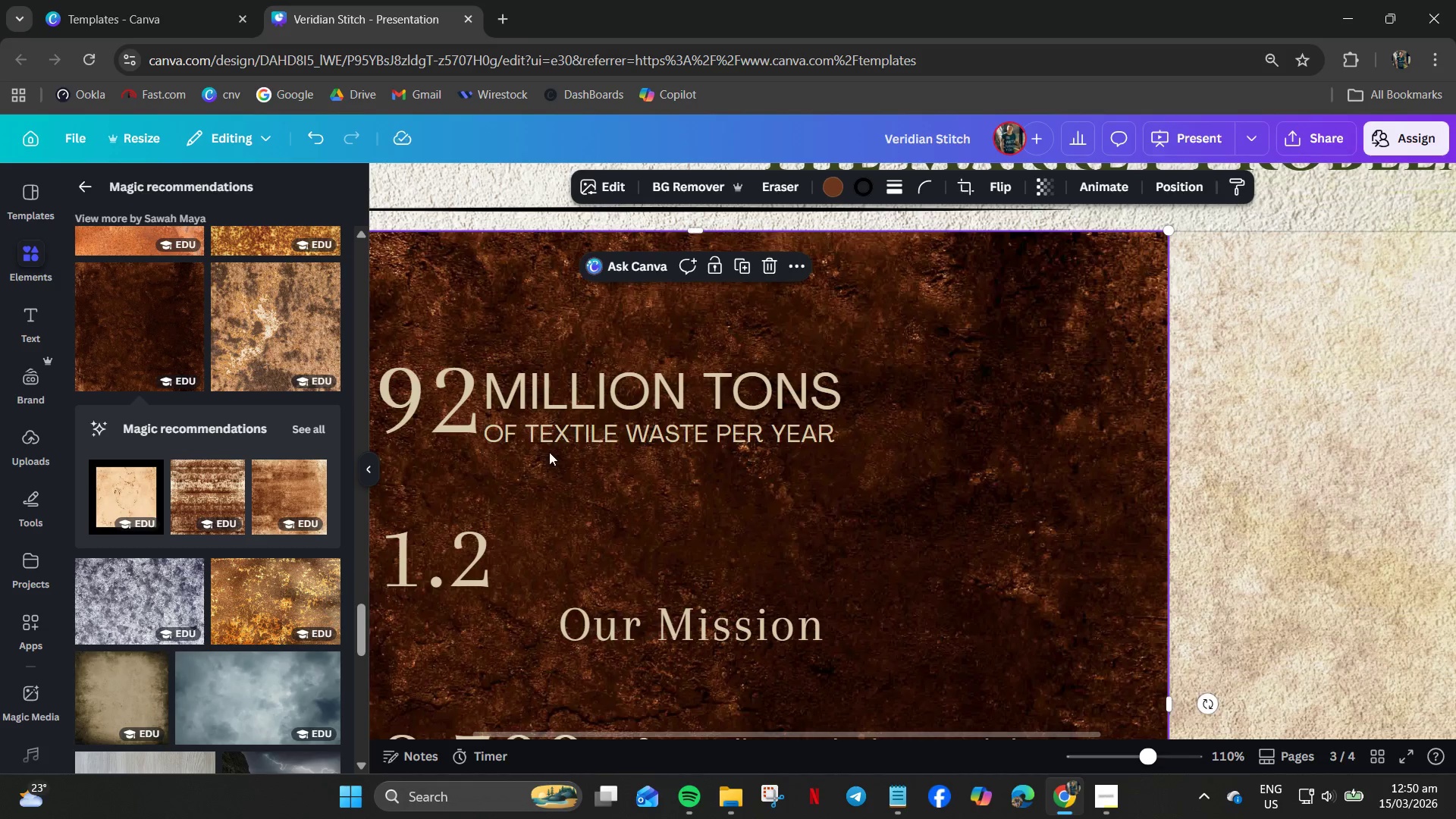 
double_click([547, 446])
 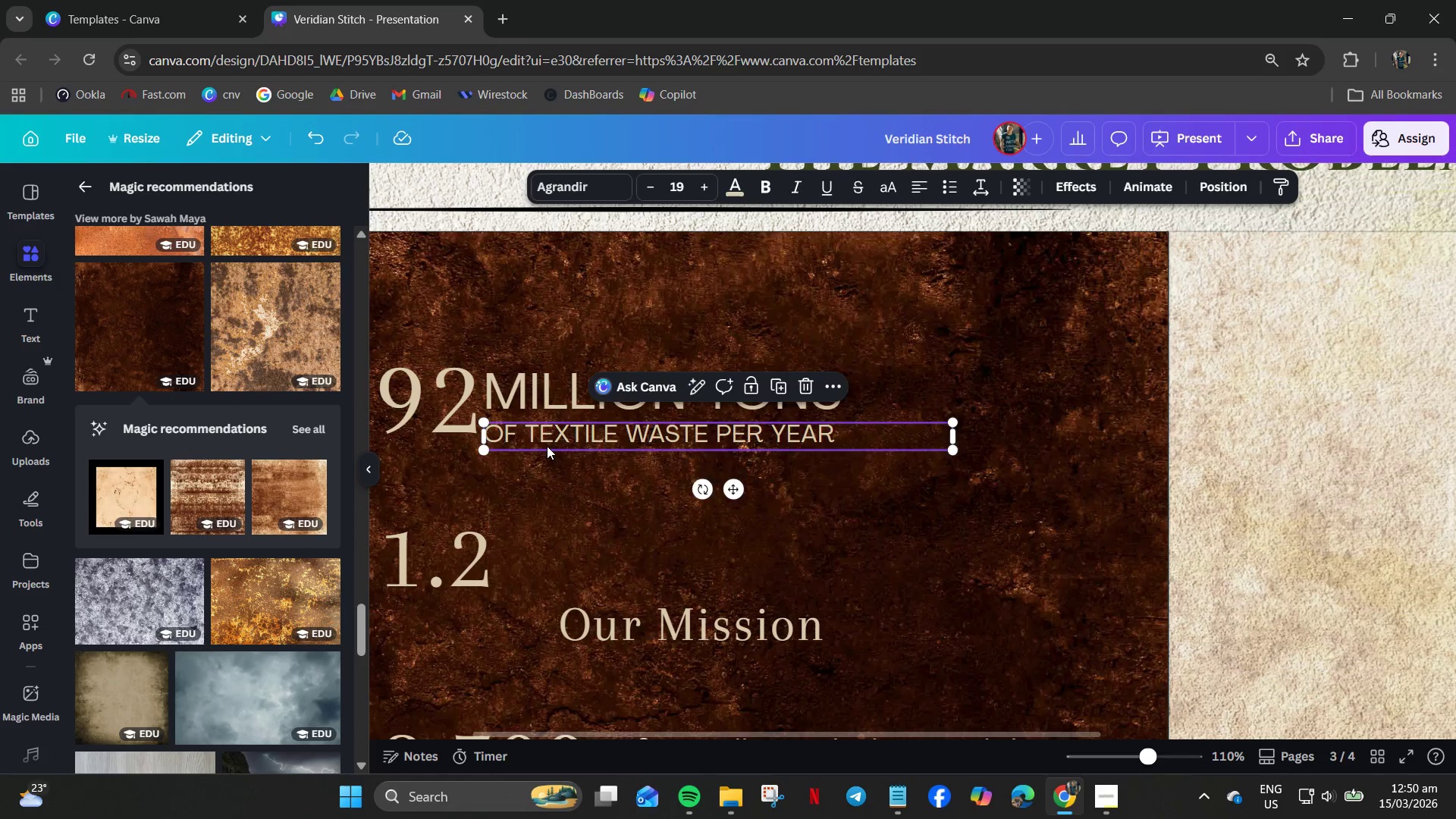 
key(Control+A)
 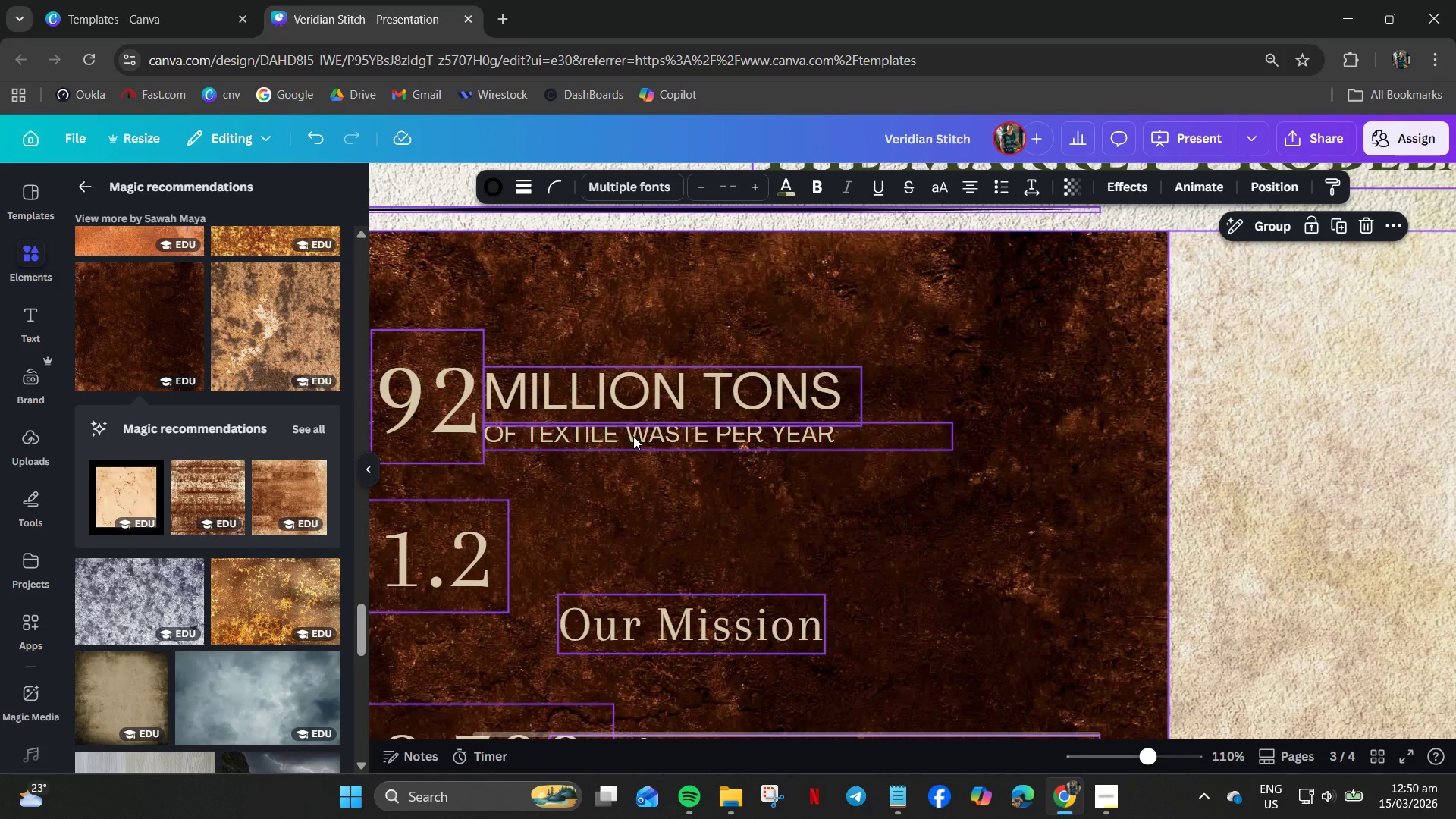 
double_click([633, 434])
 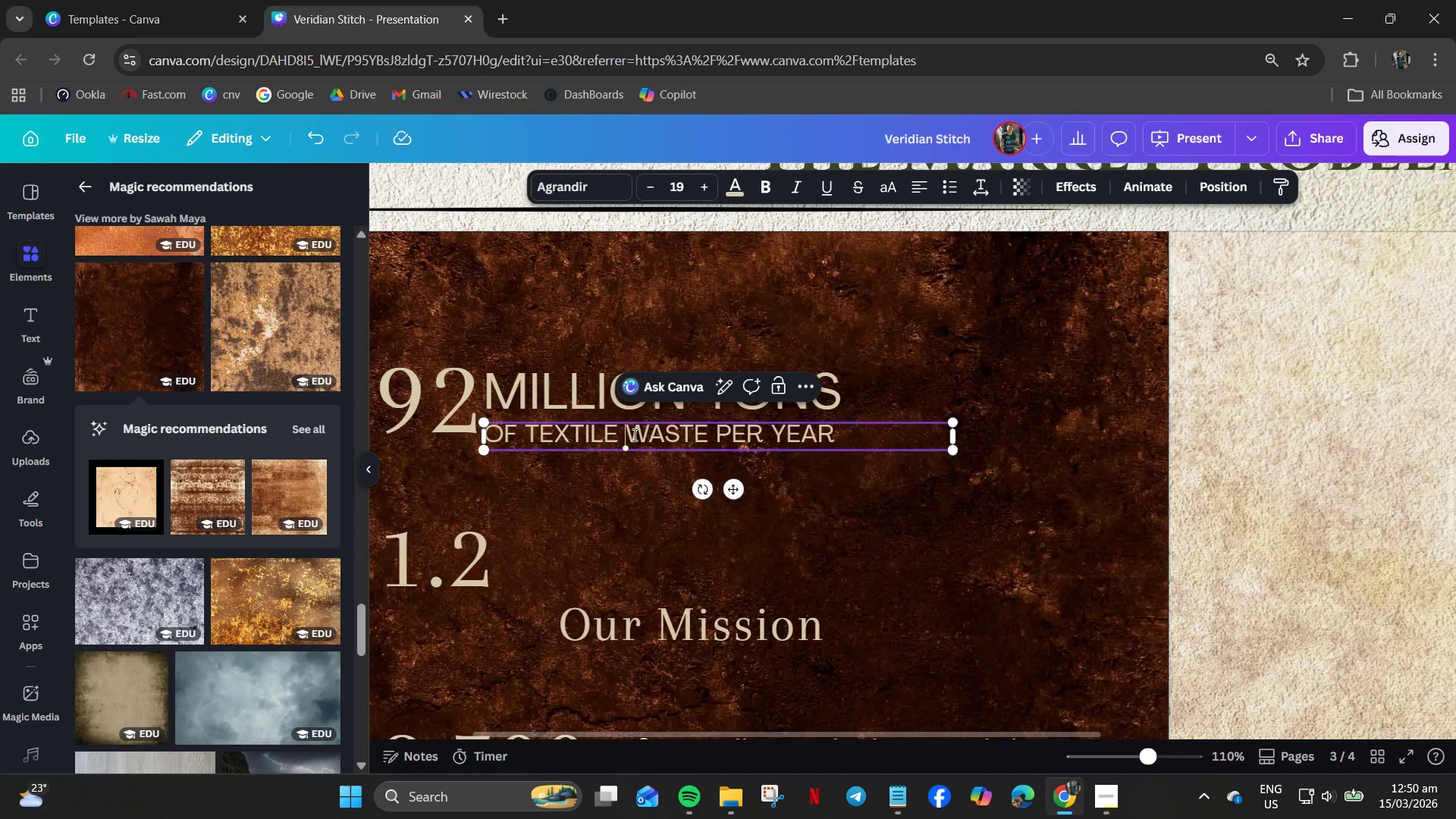 
key(Control+ControlLeft)
 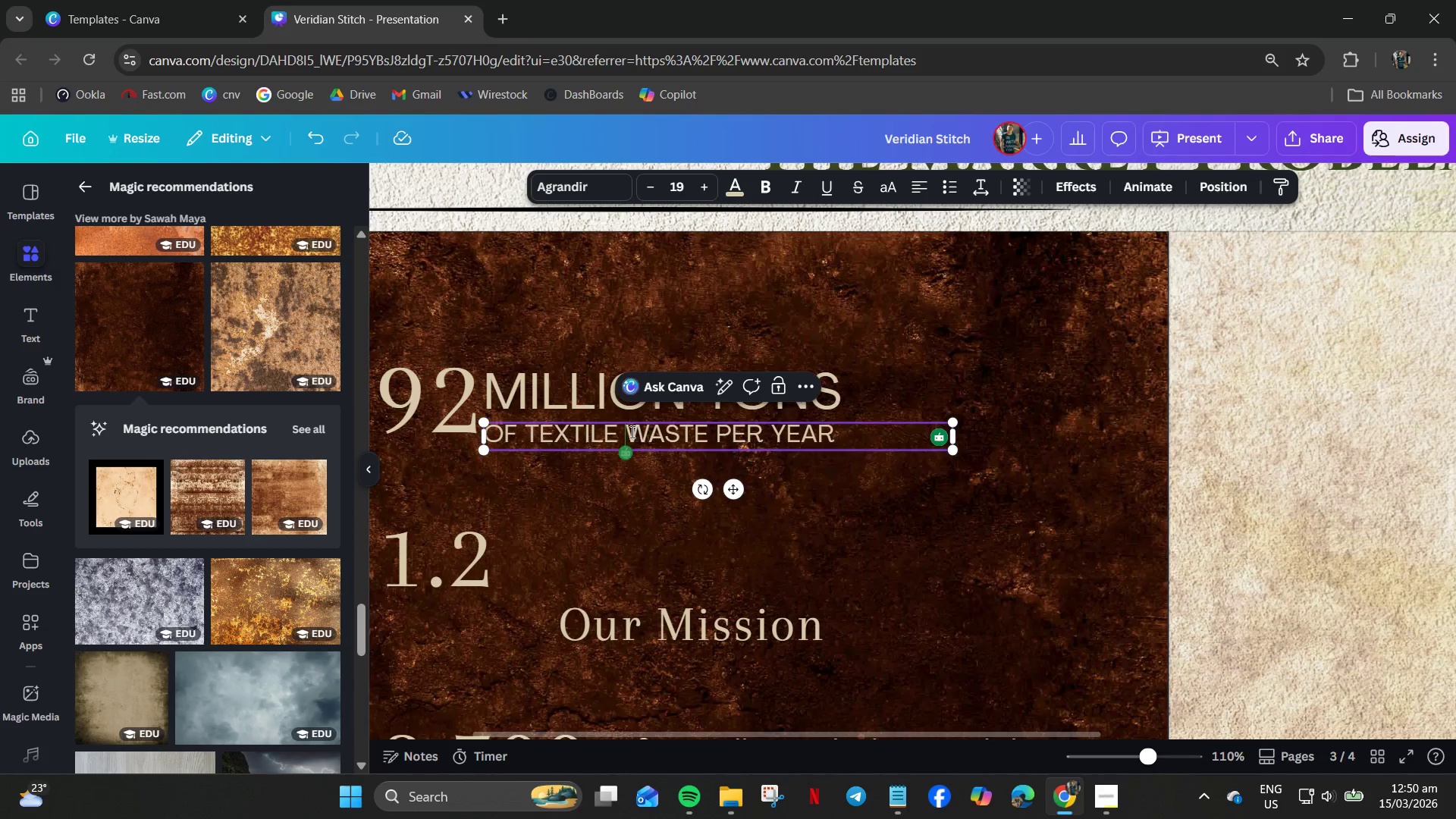 
left_click([627, 400])
 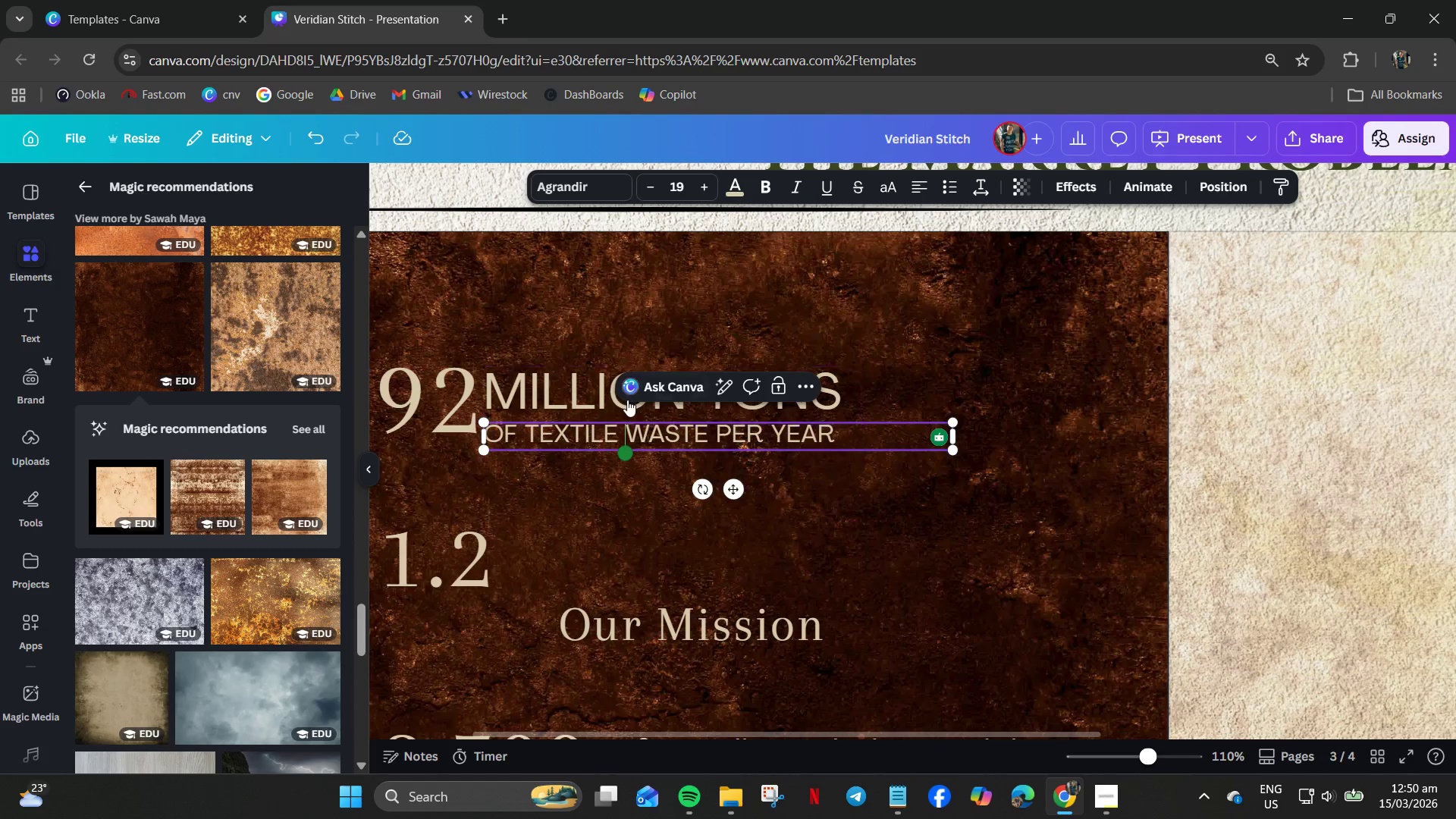 
key(A)
 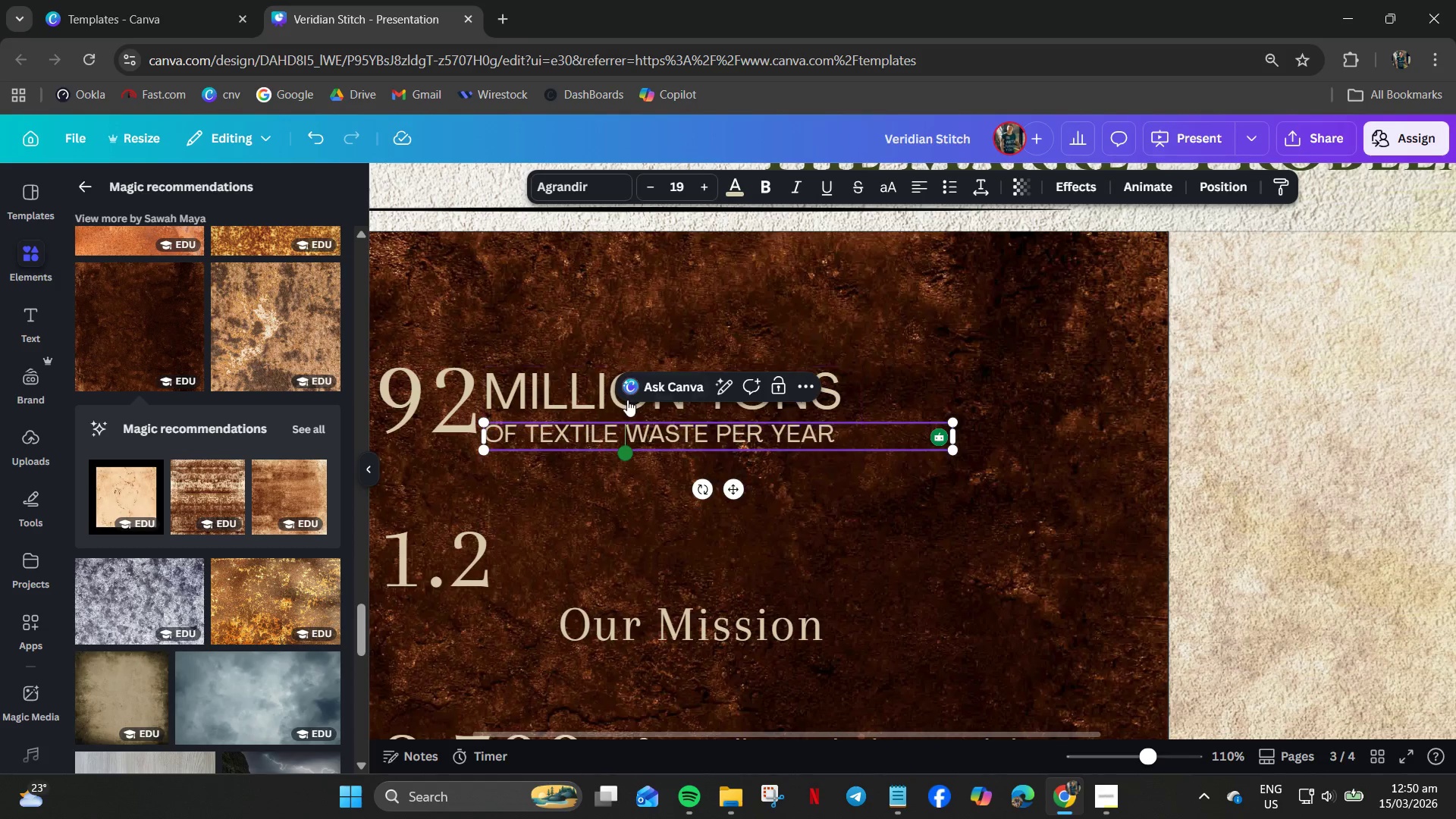 
key(Control+ControlLeft)
 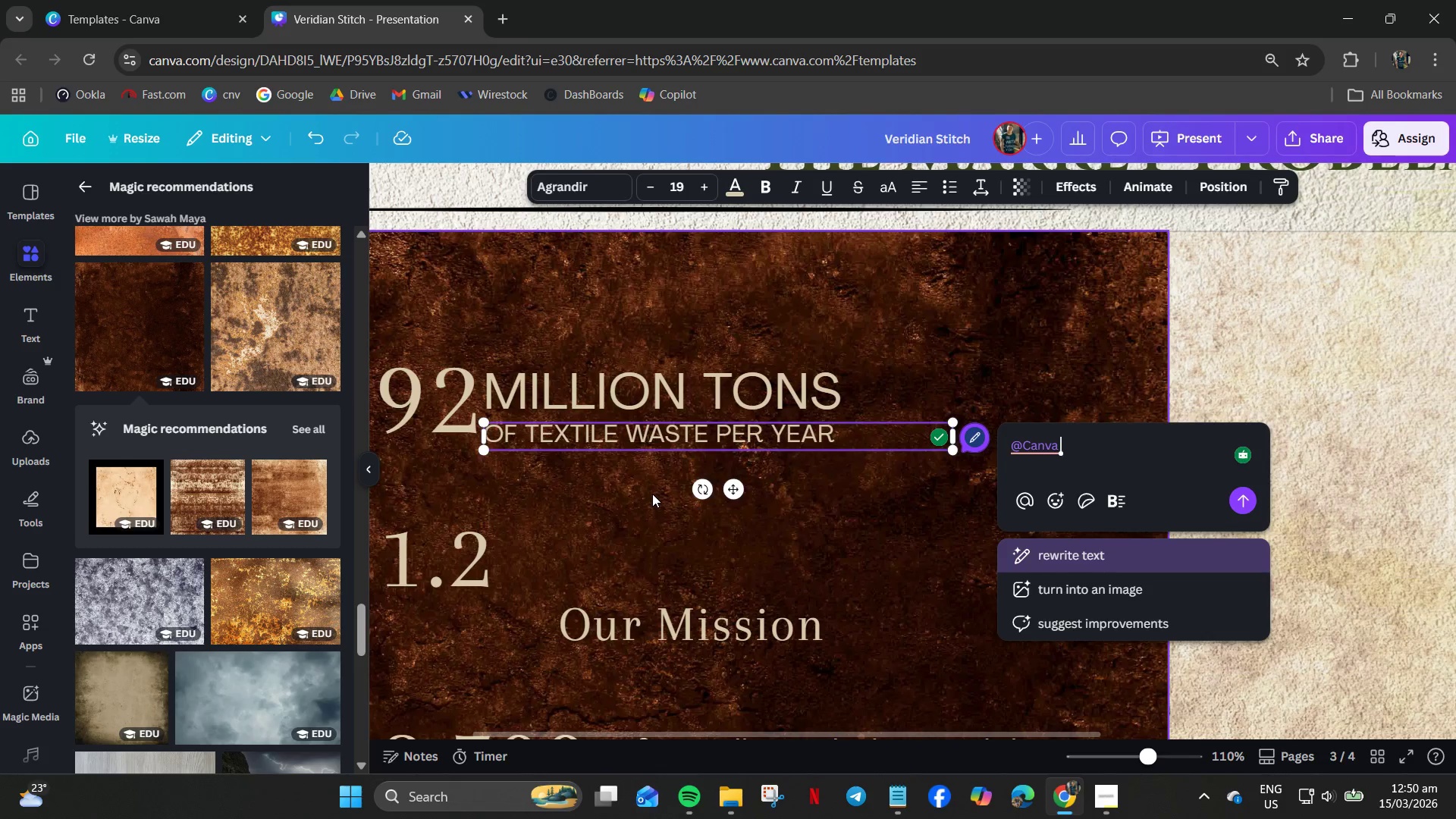 
double_click([629, 440])
 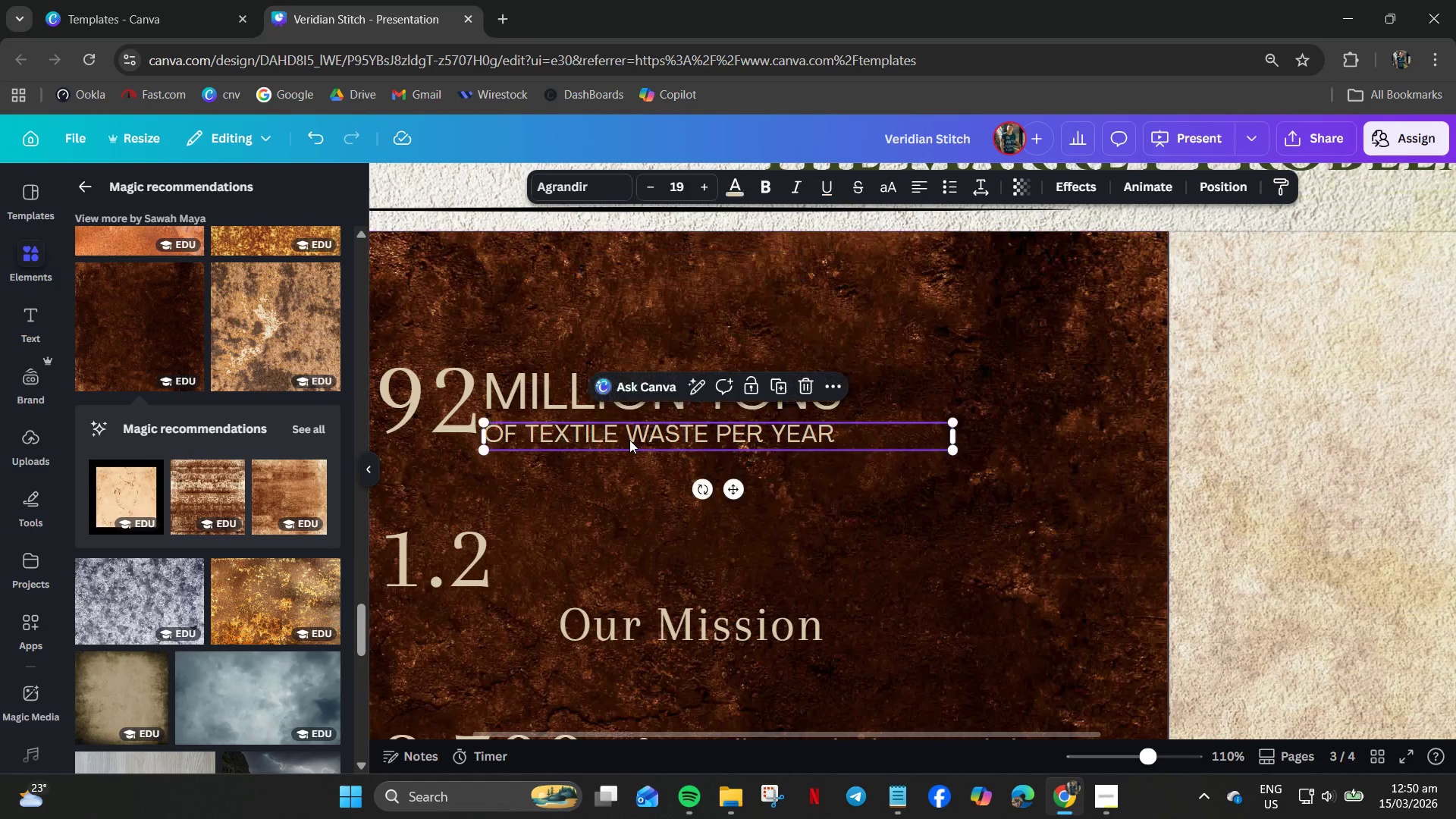 
triple_click([629, 440])
 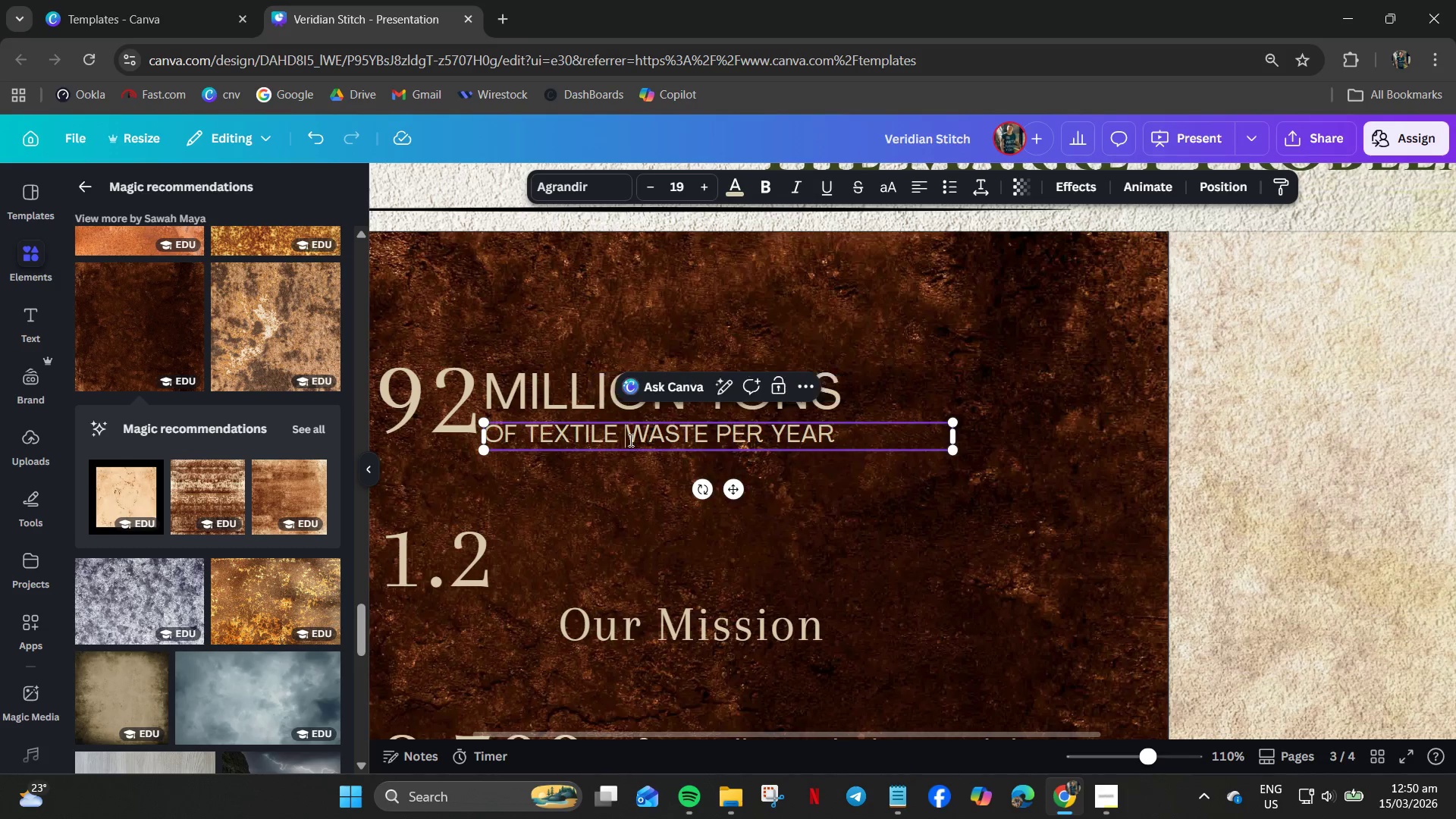 
key(Control+A)
 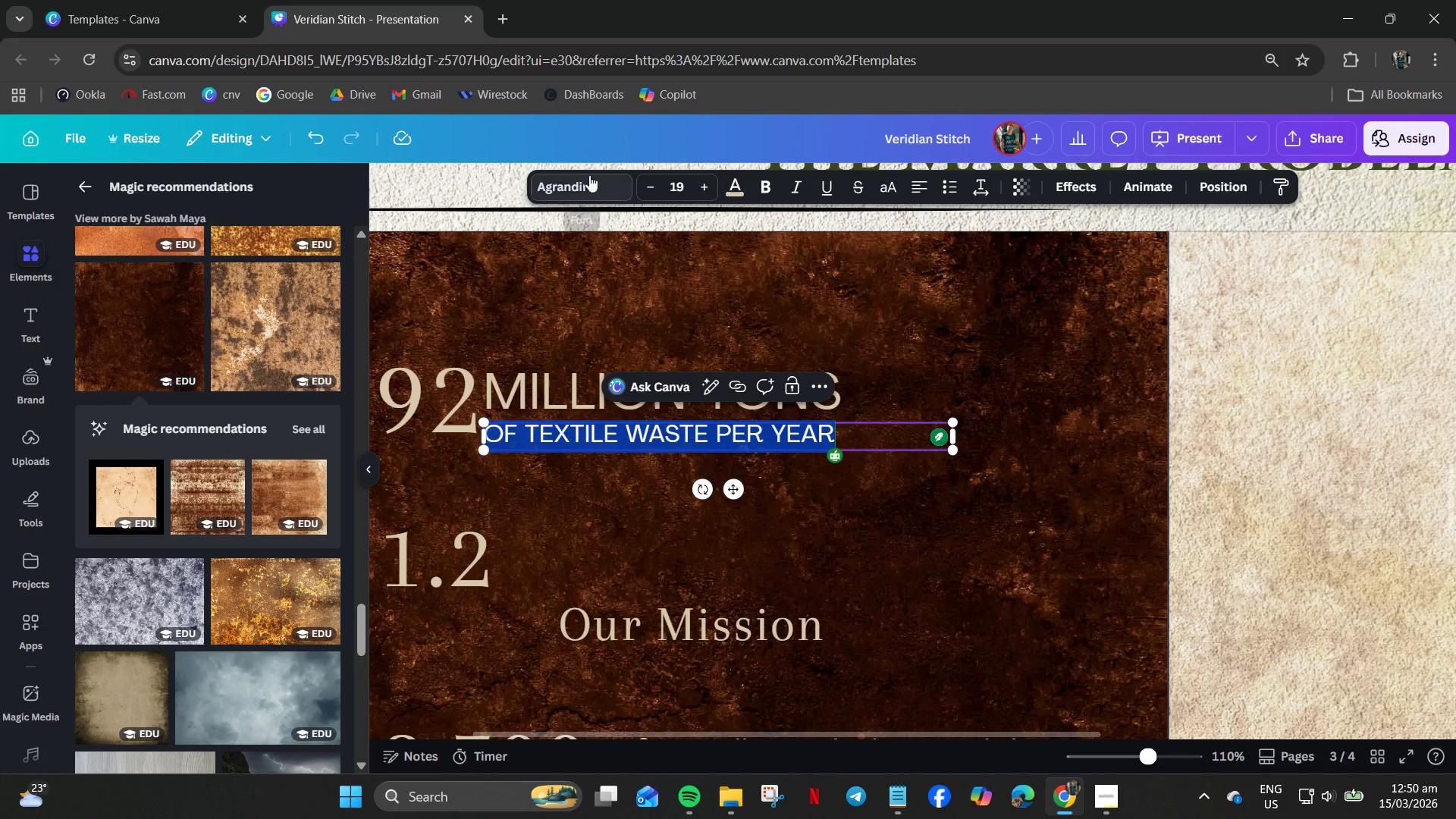 
left_click([557, 188])
 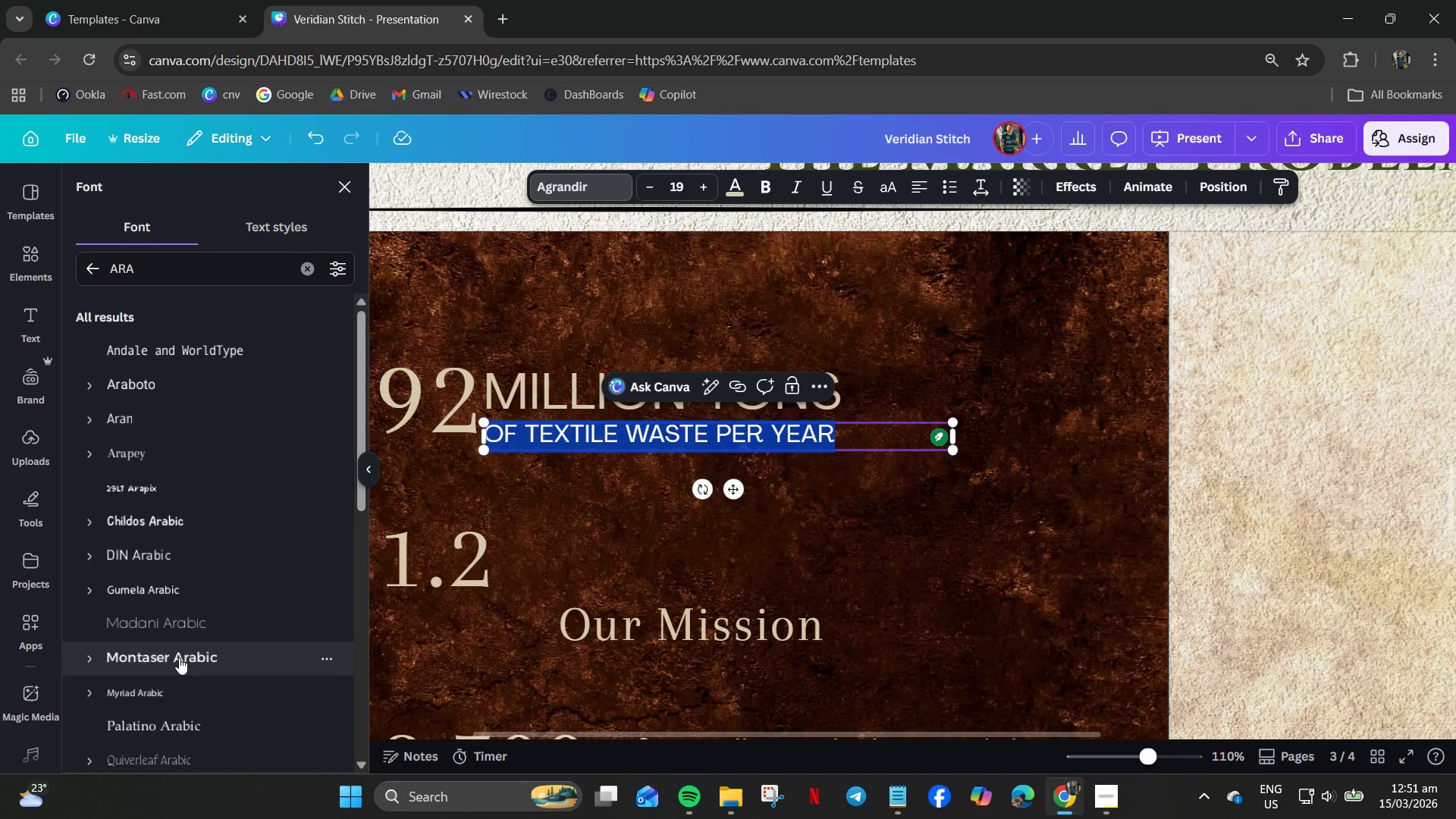 
wait(7.31)
 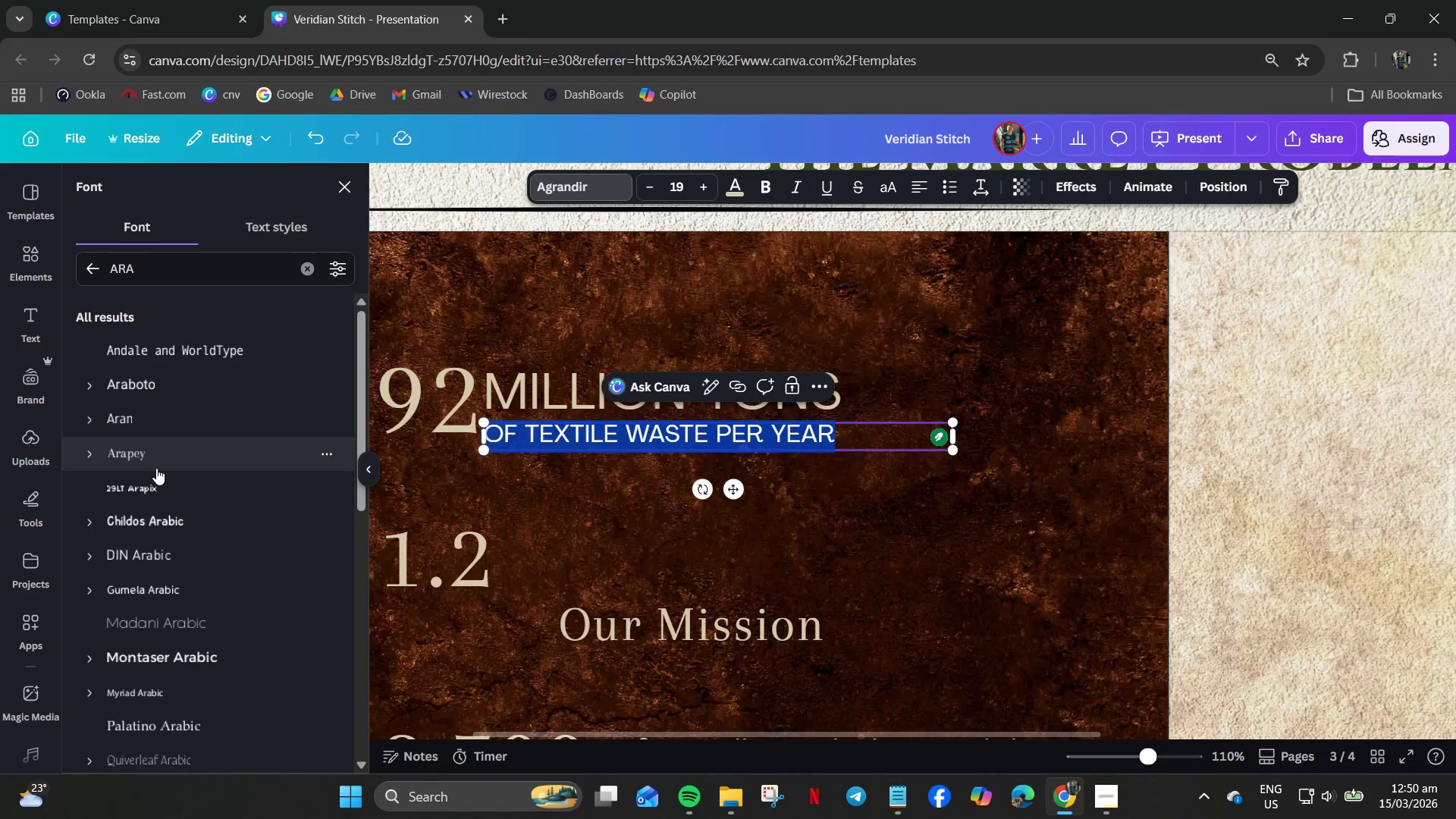 
left_click([167, 717])
 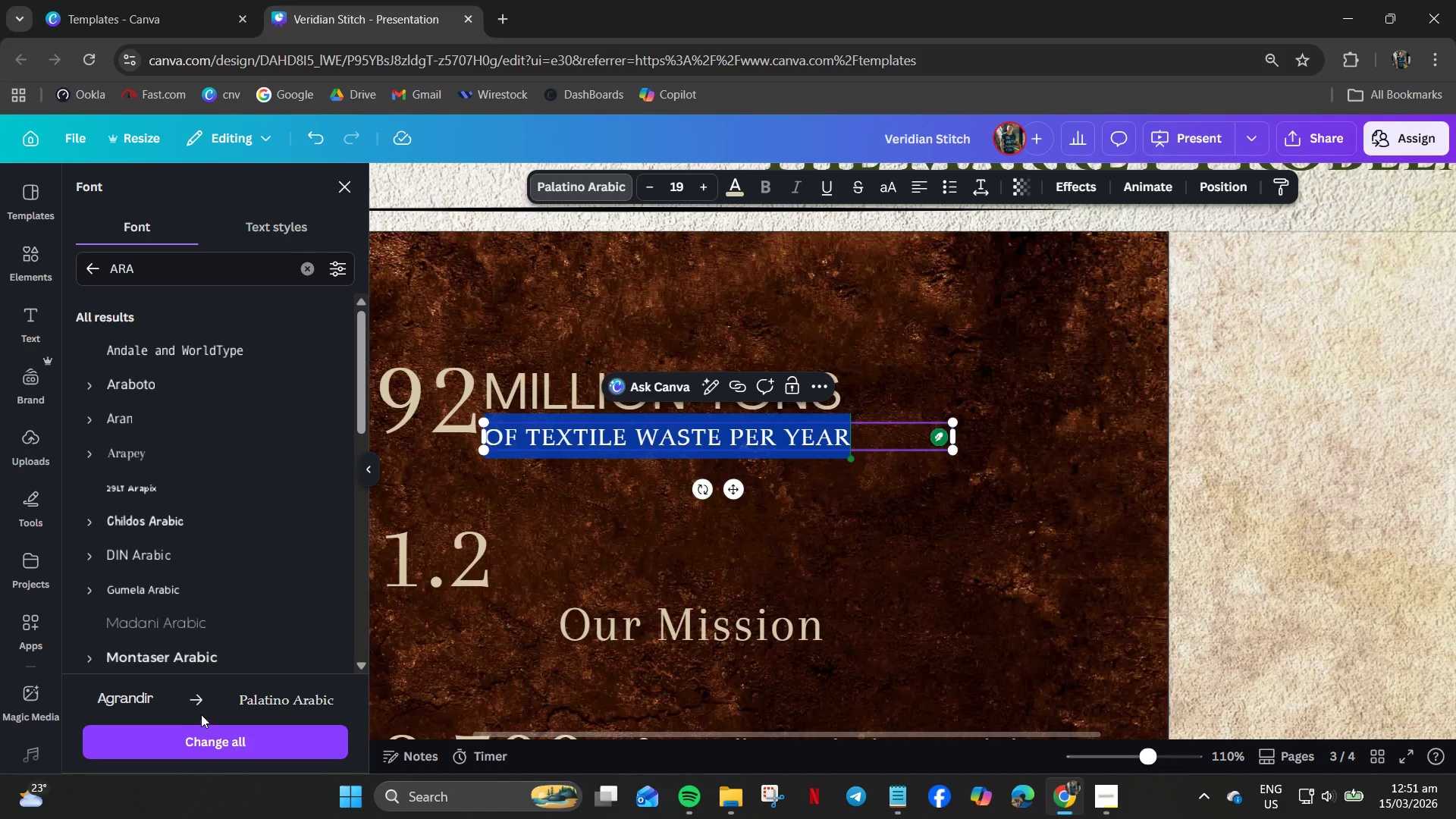 
left_click([504, 519])
 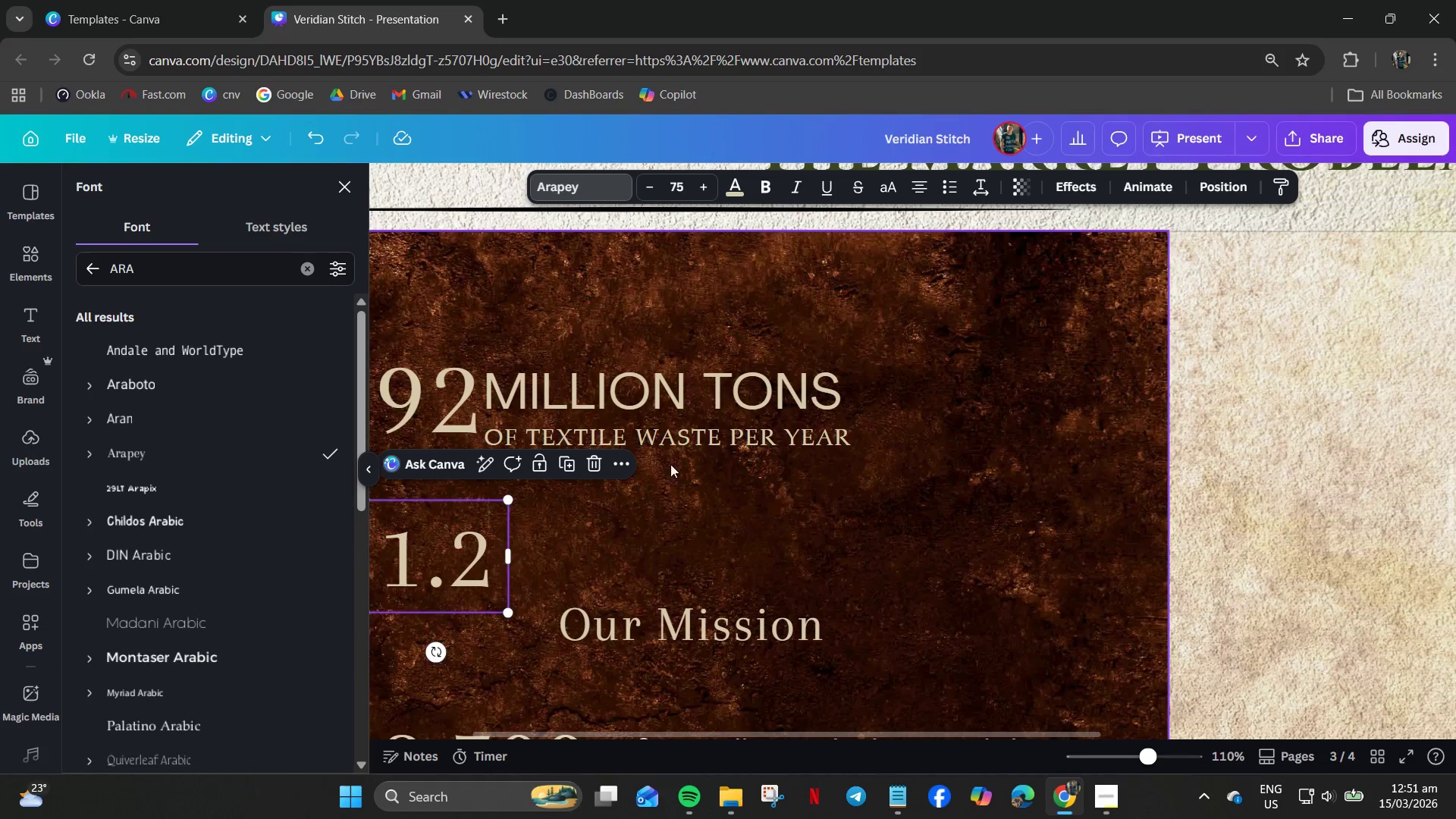 
left_click([681, 439])
 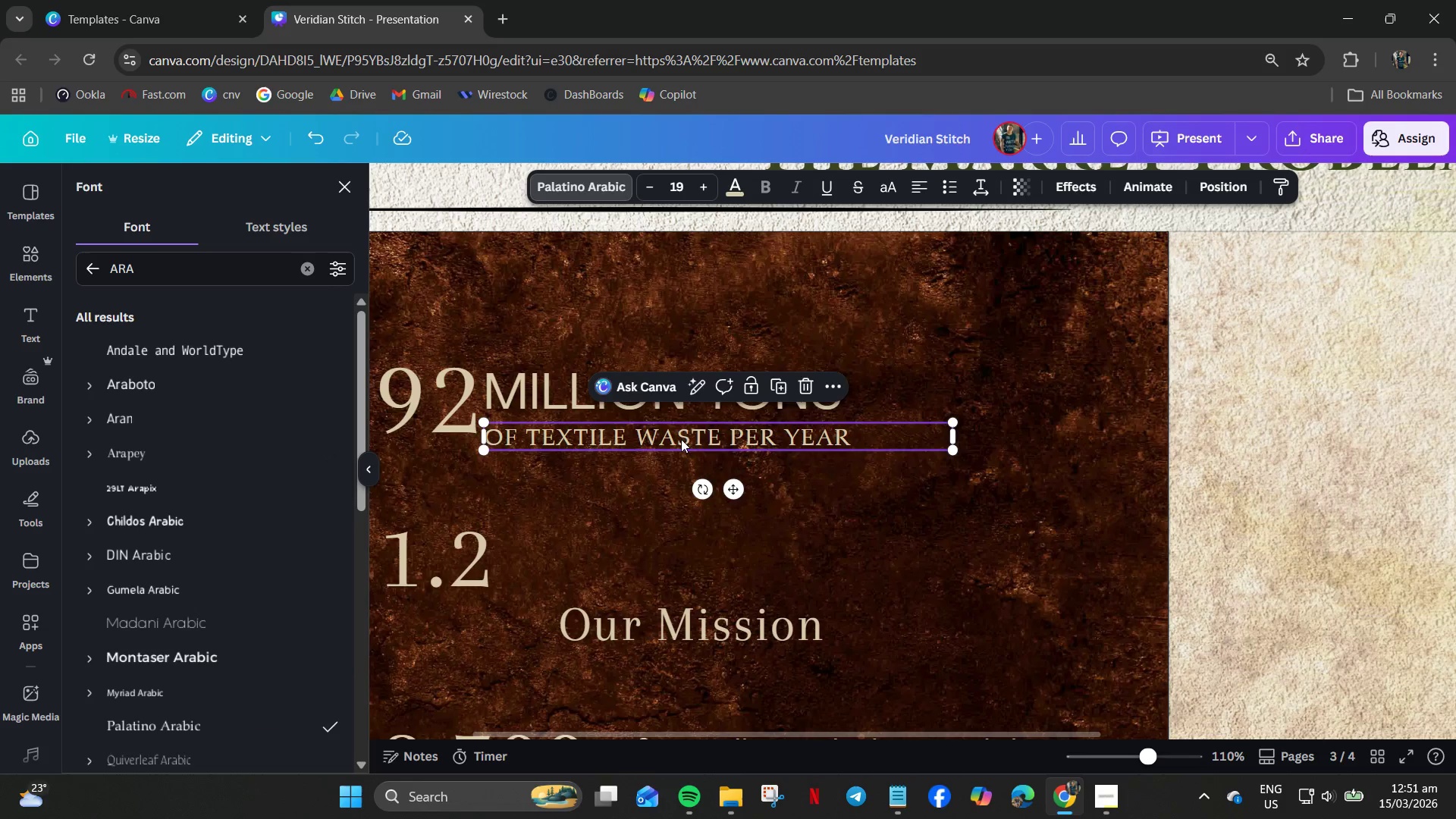 
double_click([681, 438])
 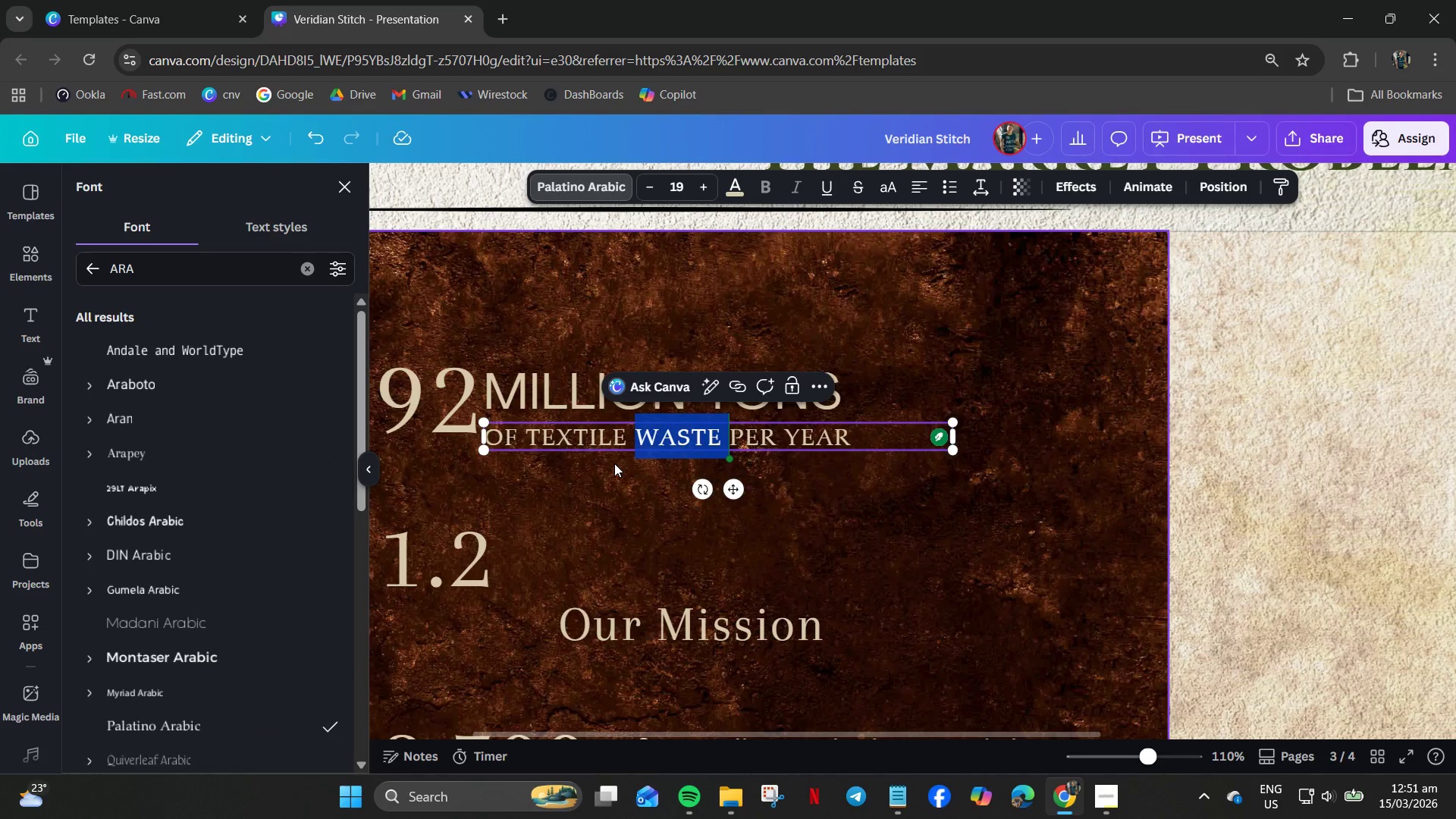 
key(Control+A)
 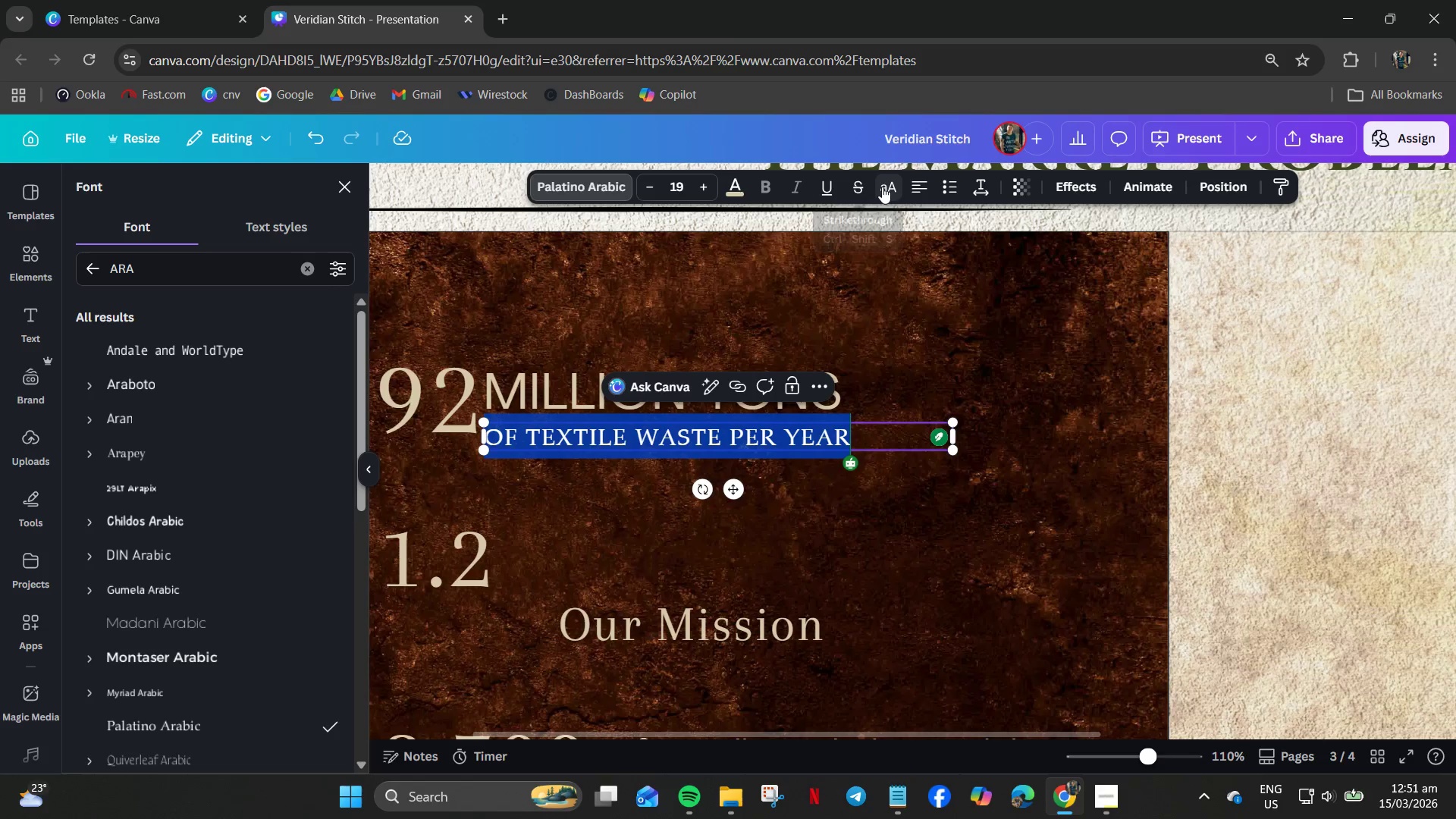 
left_click([883, 187])
 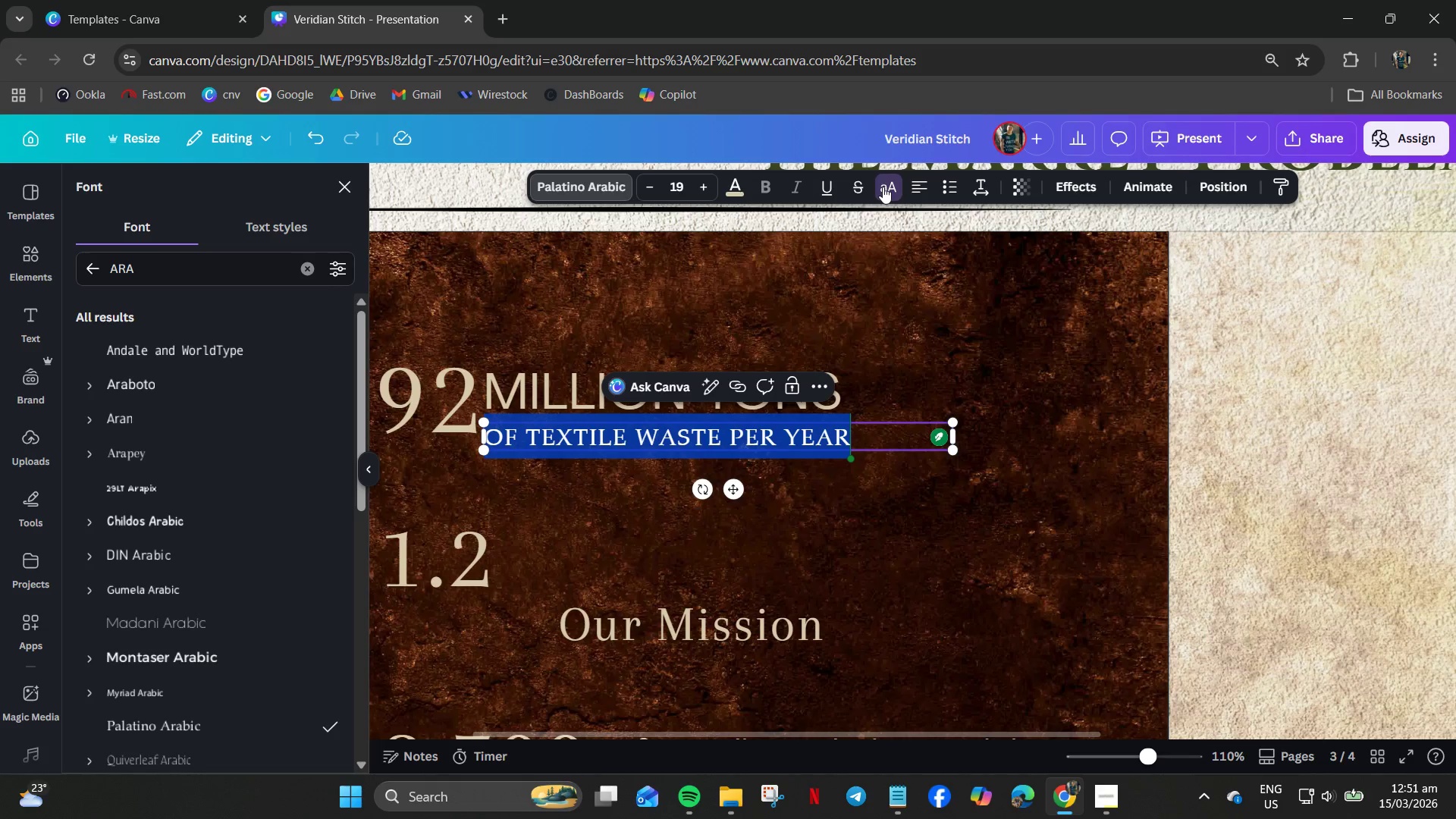 
left_click([883, 187])
 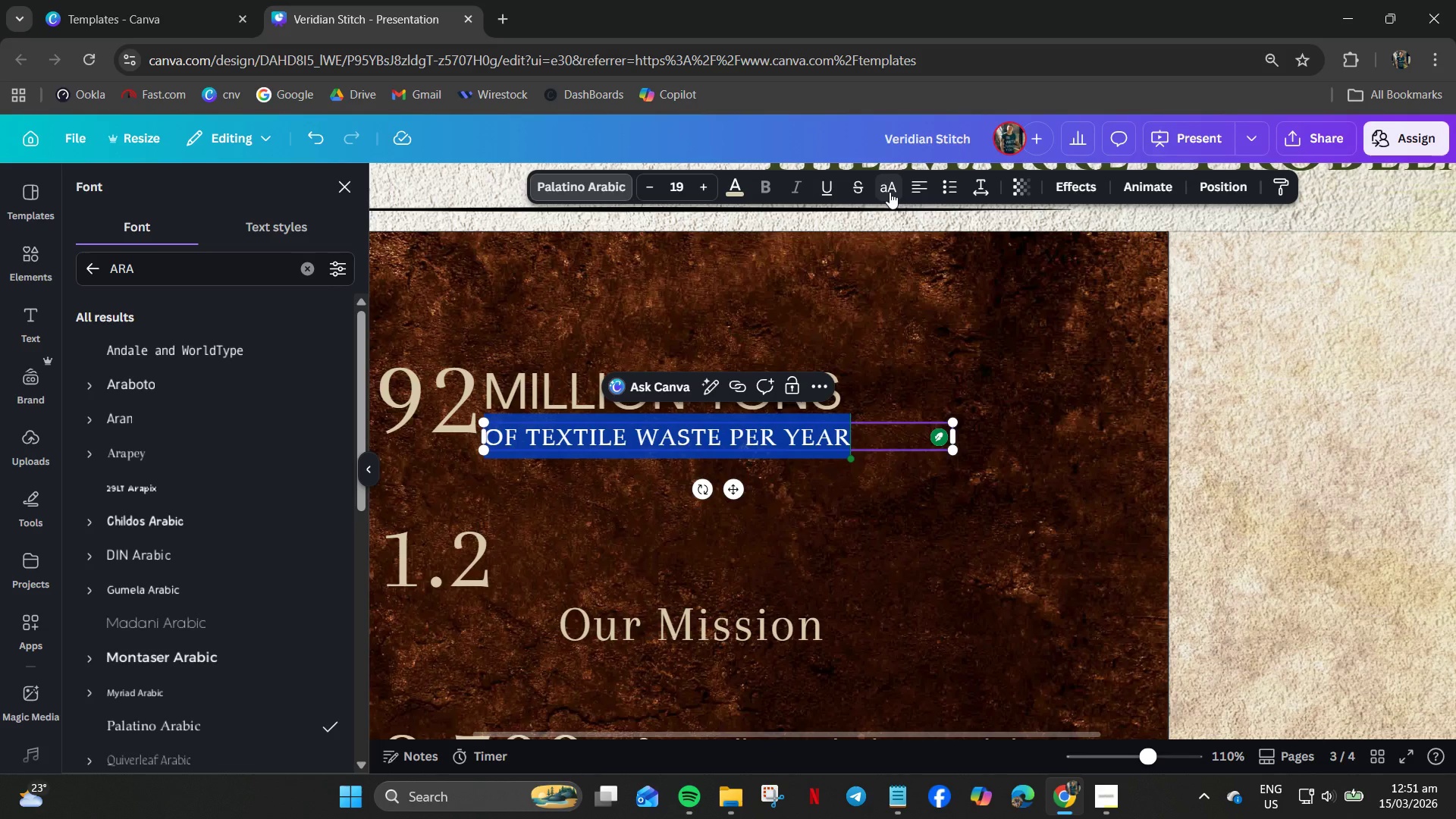 
left_click([890, 192])
 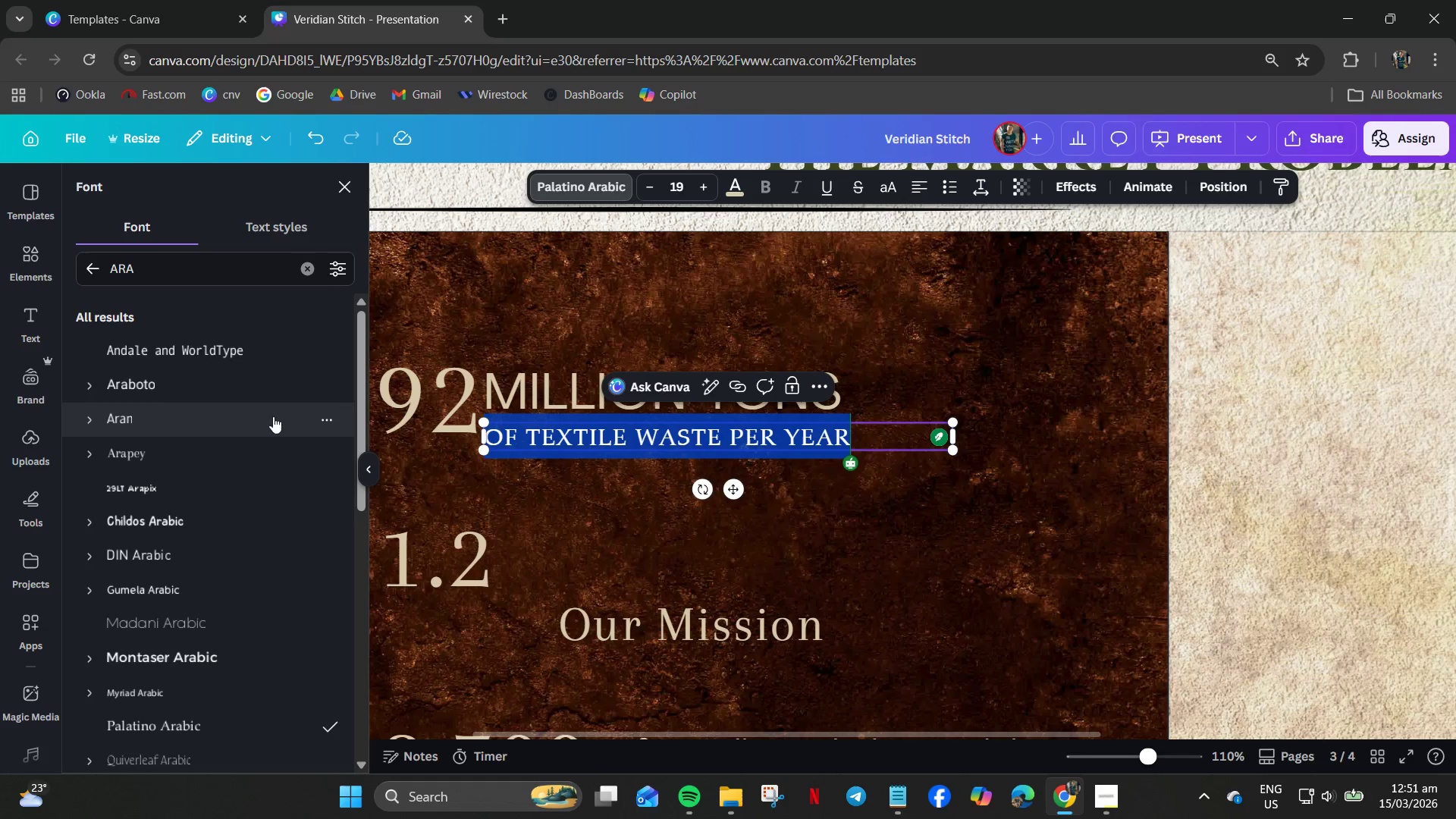 
left_click([174, 353])
 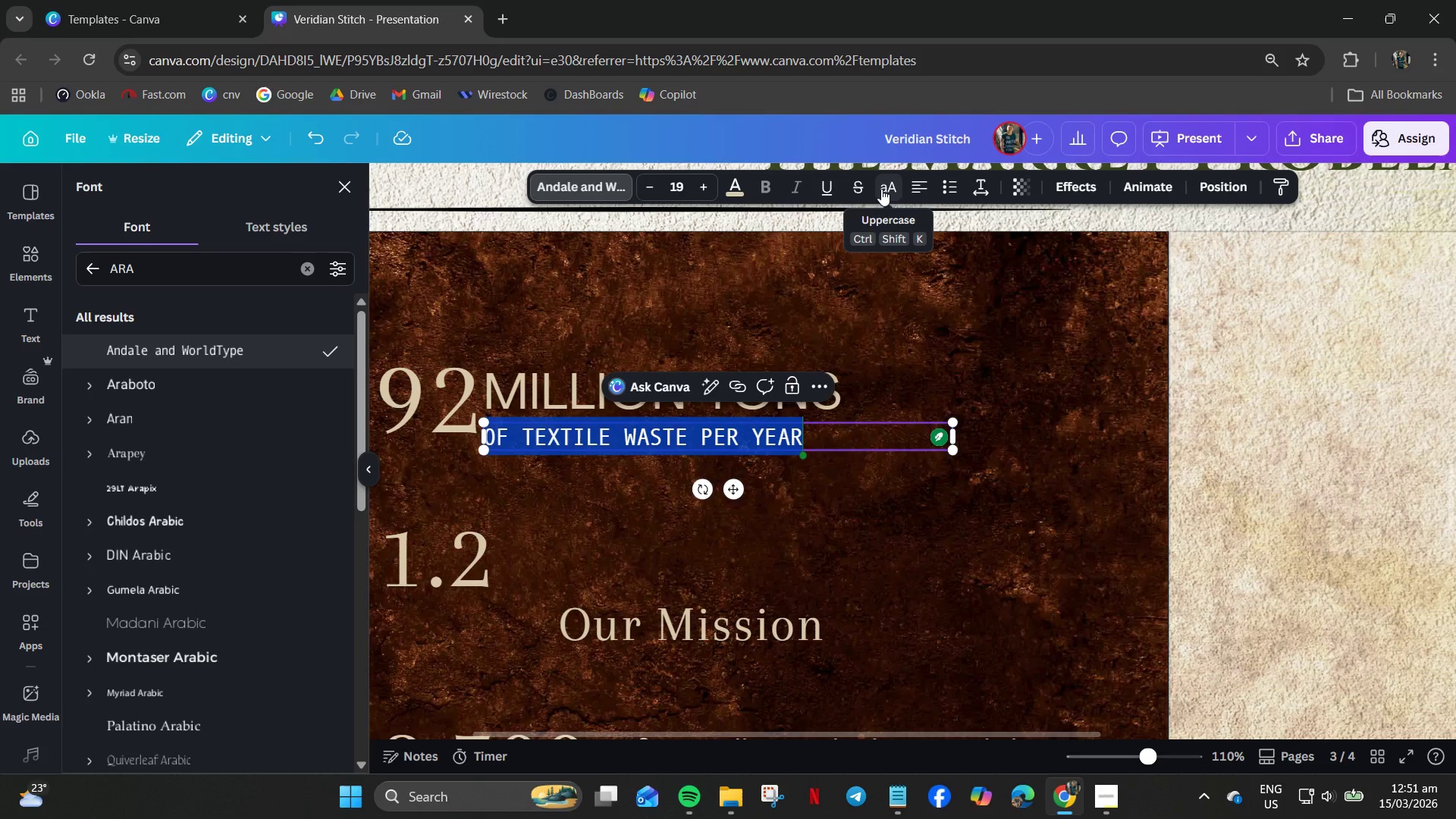 
scroll: coordinate [143, 406], scroll_direction: up, amount: 5.0
 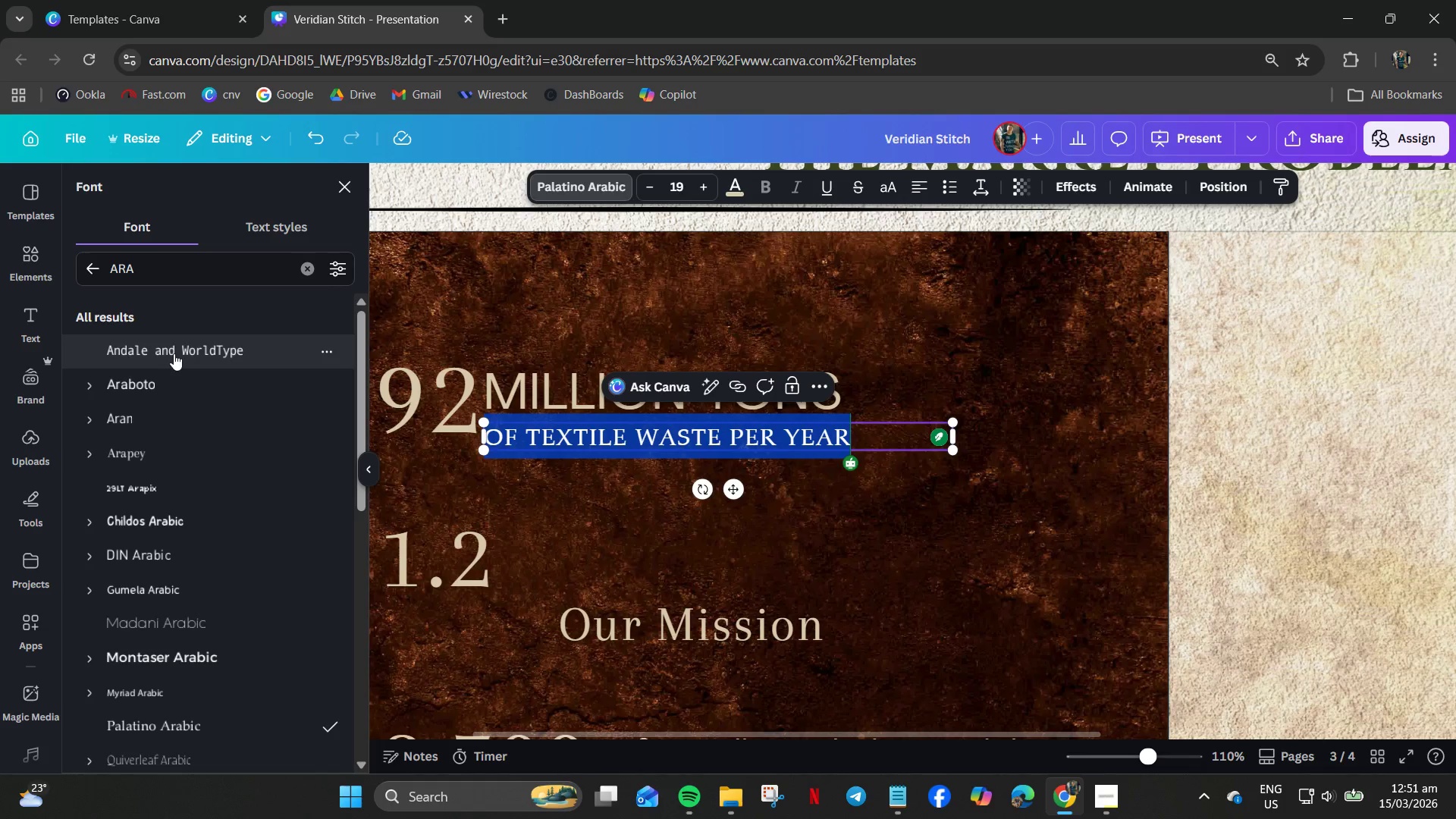 
wait(6.75)
 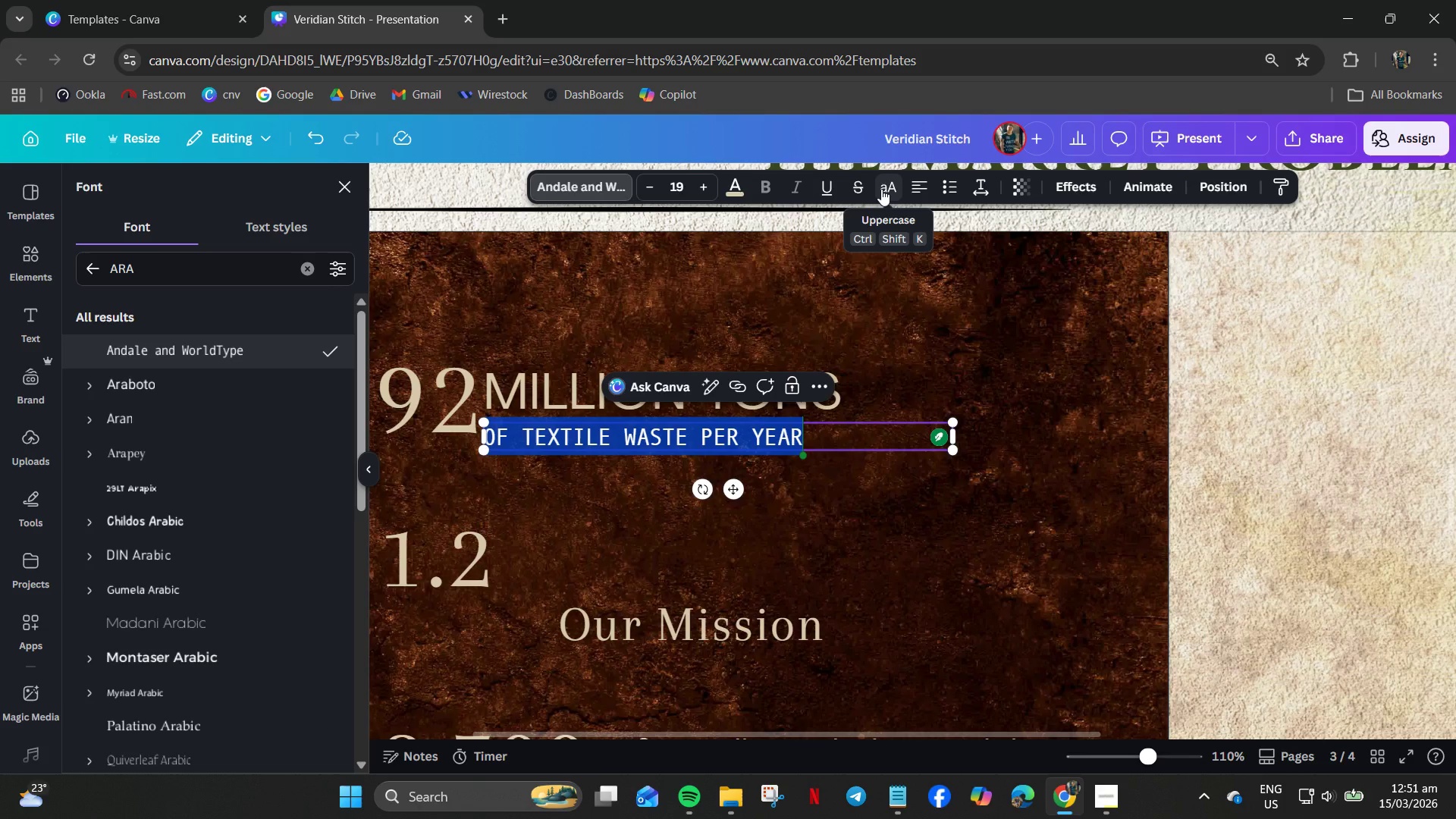 
key(Control+Shift+K)
 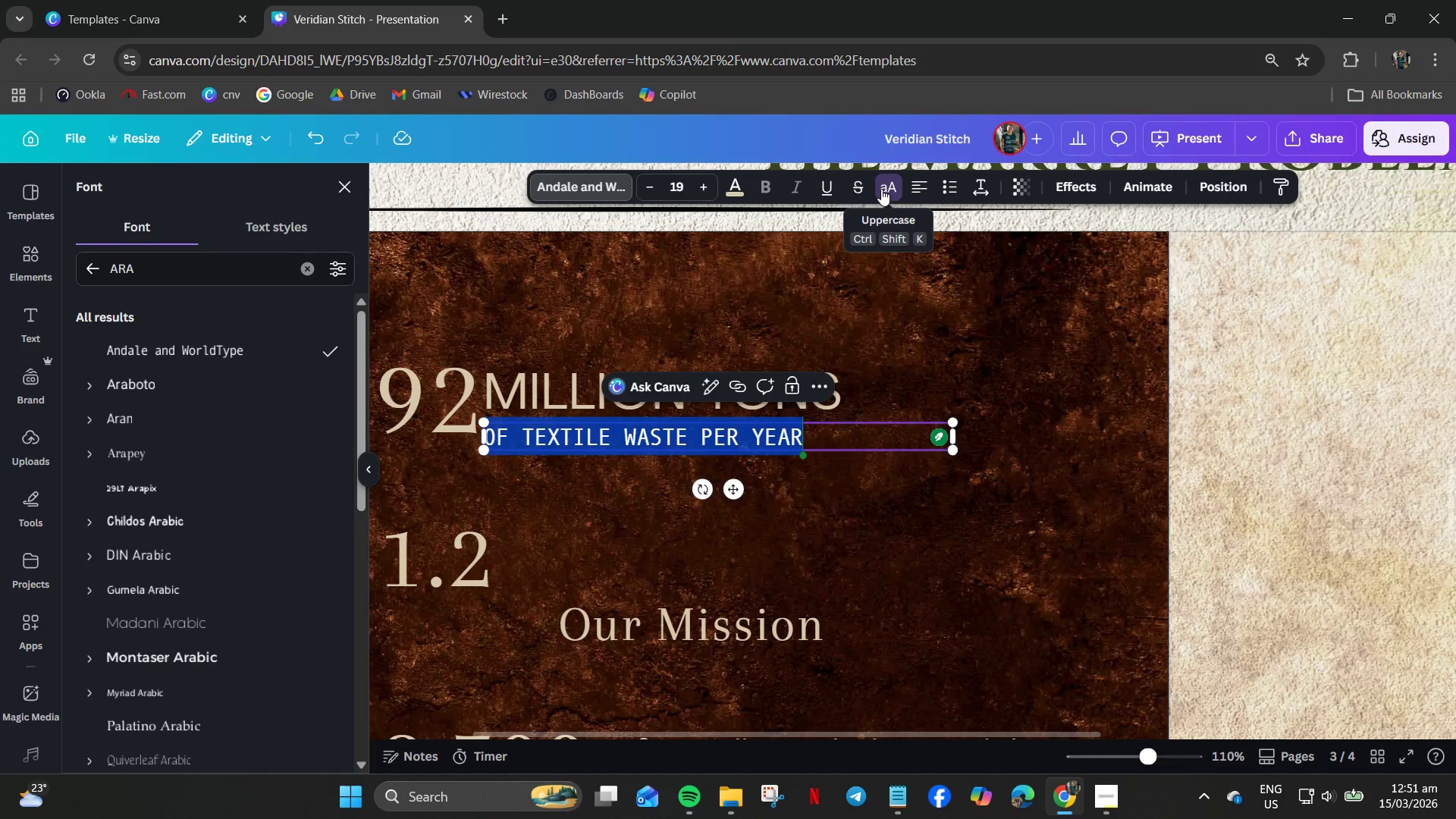 
key(Control+Shift+K)
 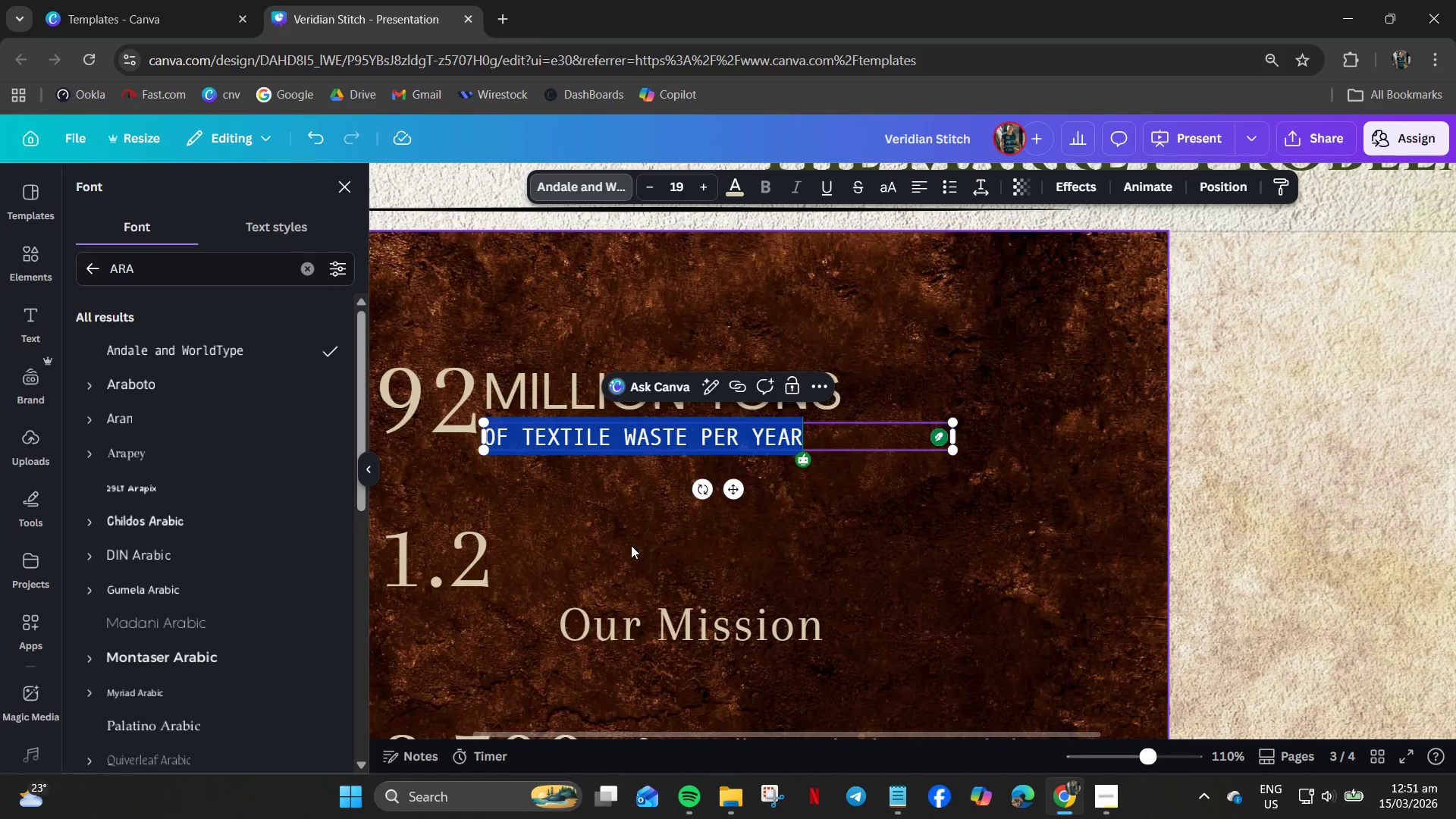 
double_click([619, 433])
 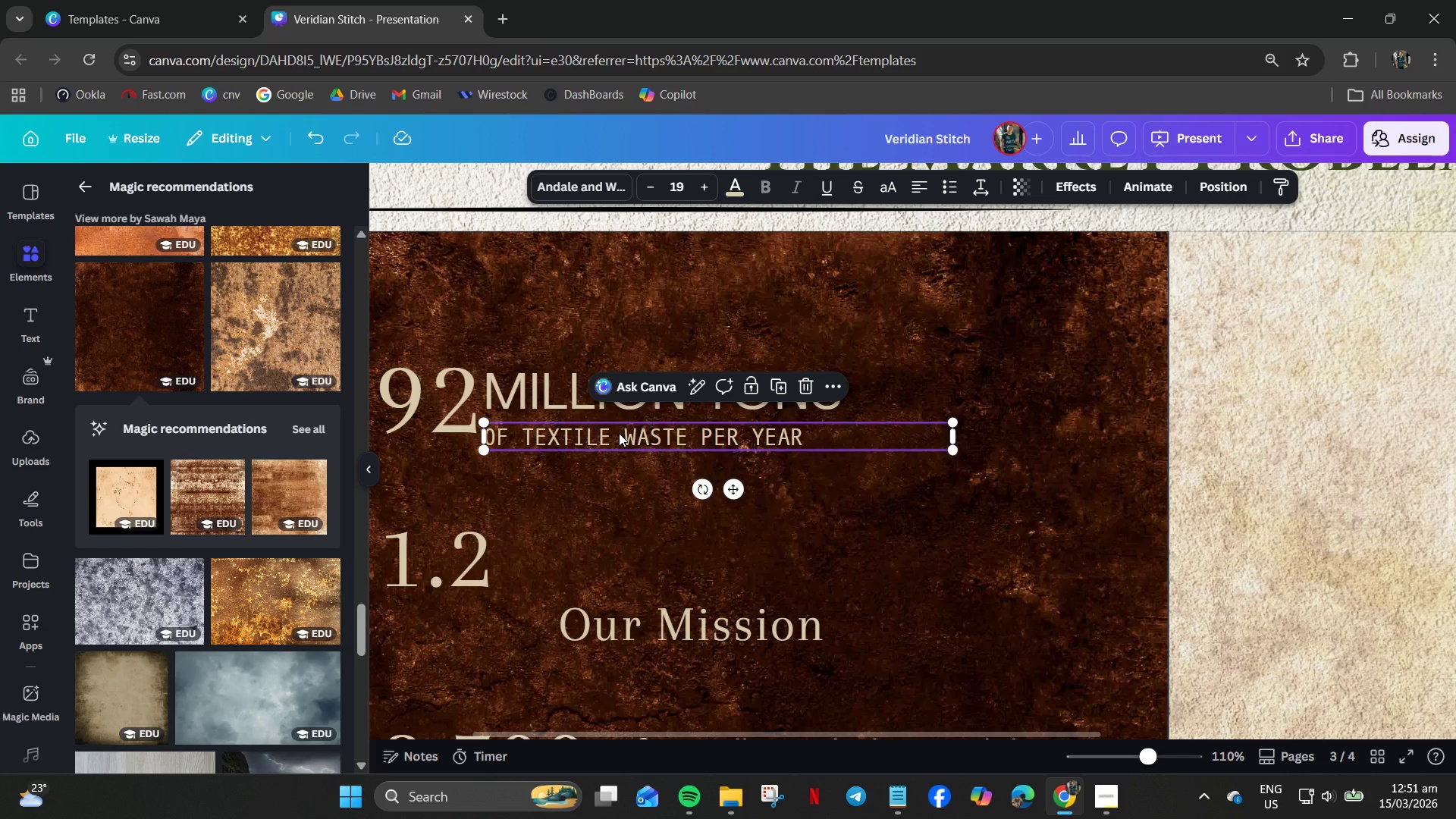 
key(Control+Shift+ShiftLeft)
 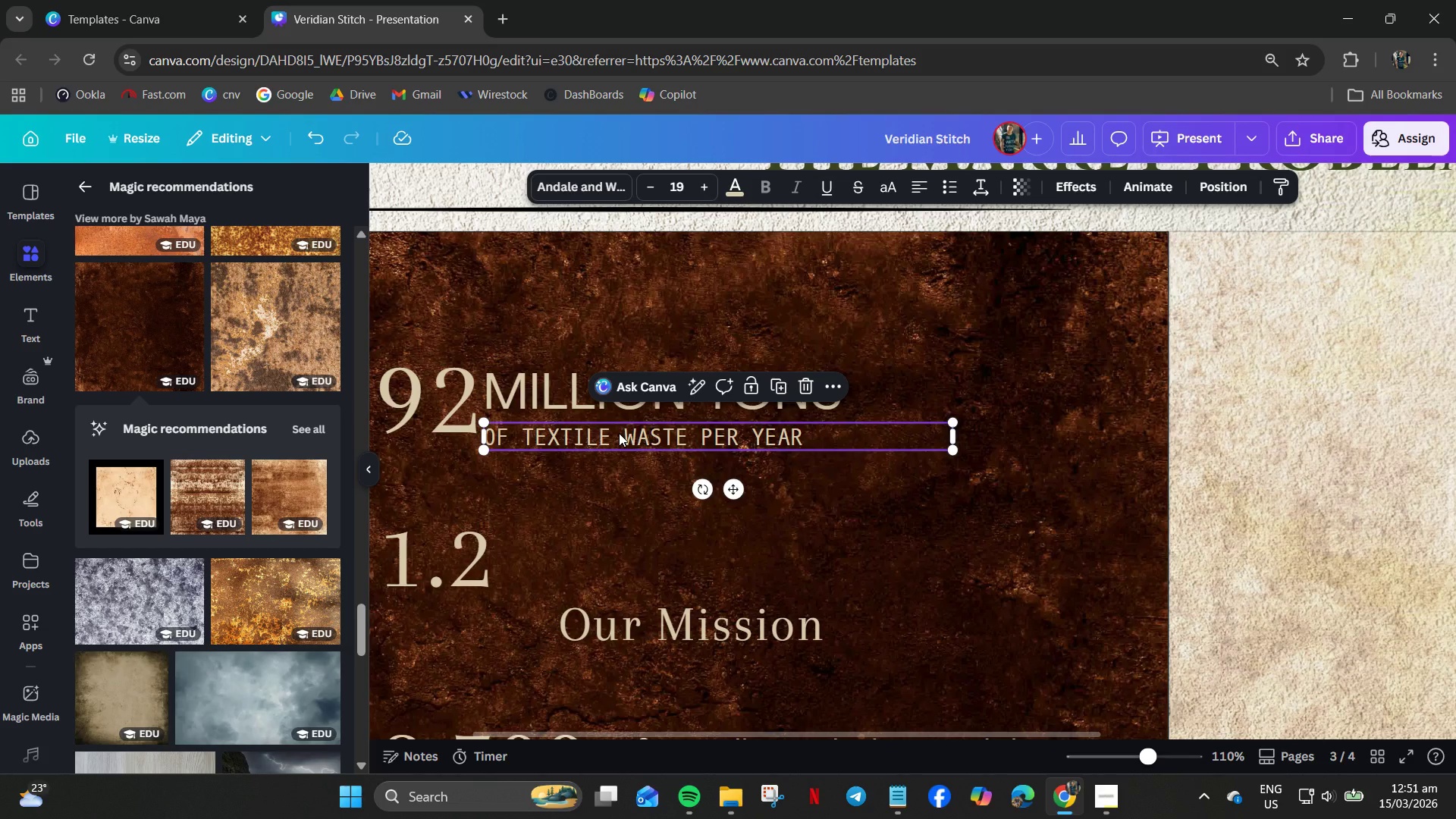 
key(Control+Shift+K)
 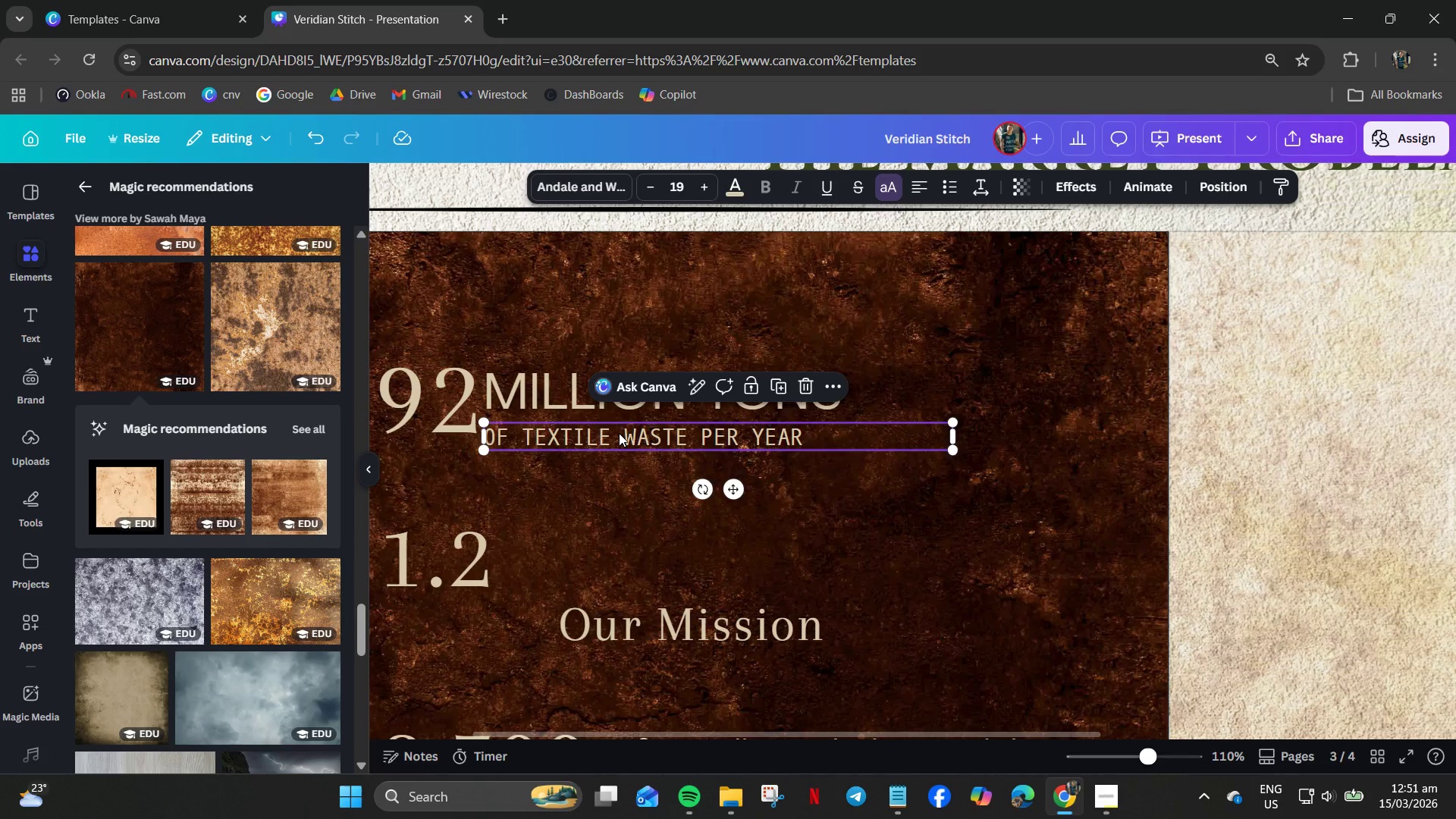 
double_click([617, 434])
 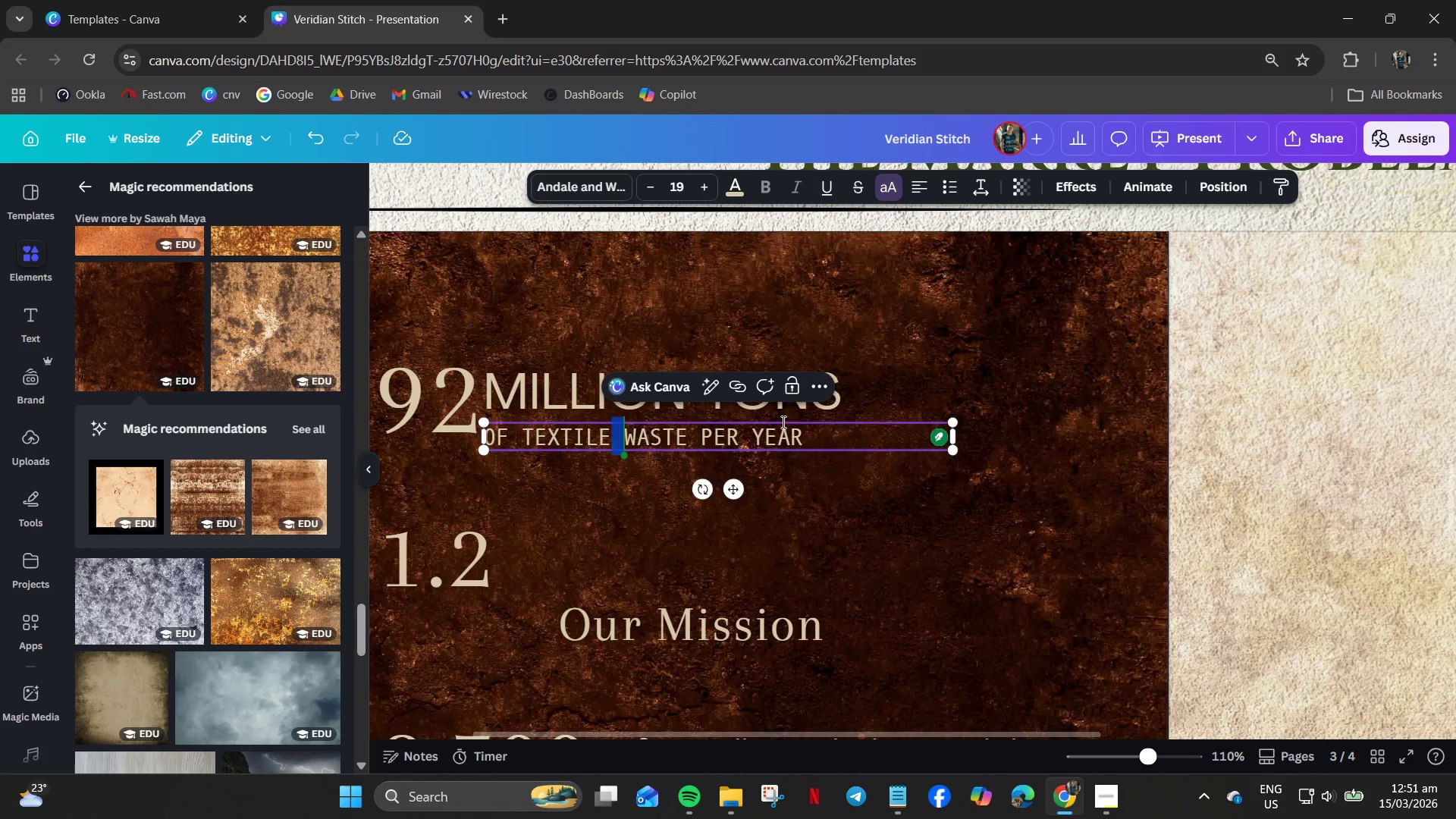 
left_click_drag(start_coordinate=[783, 421], to_coordinate=[787, 427])
 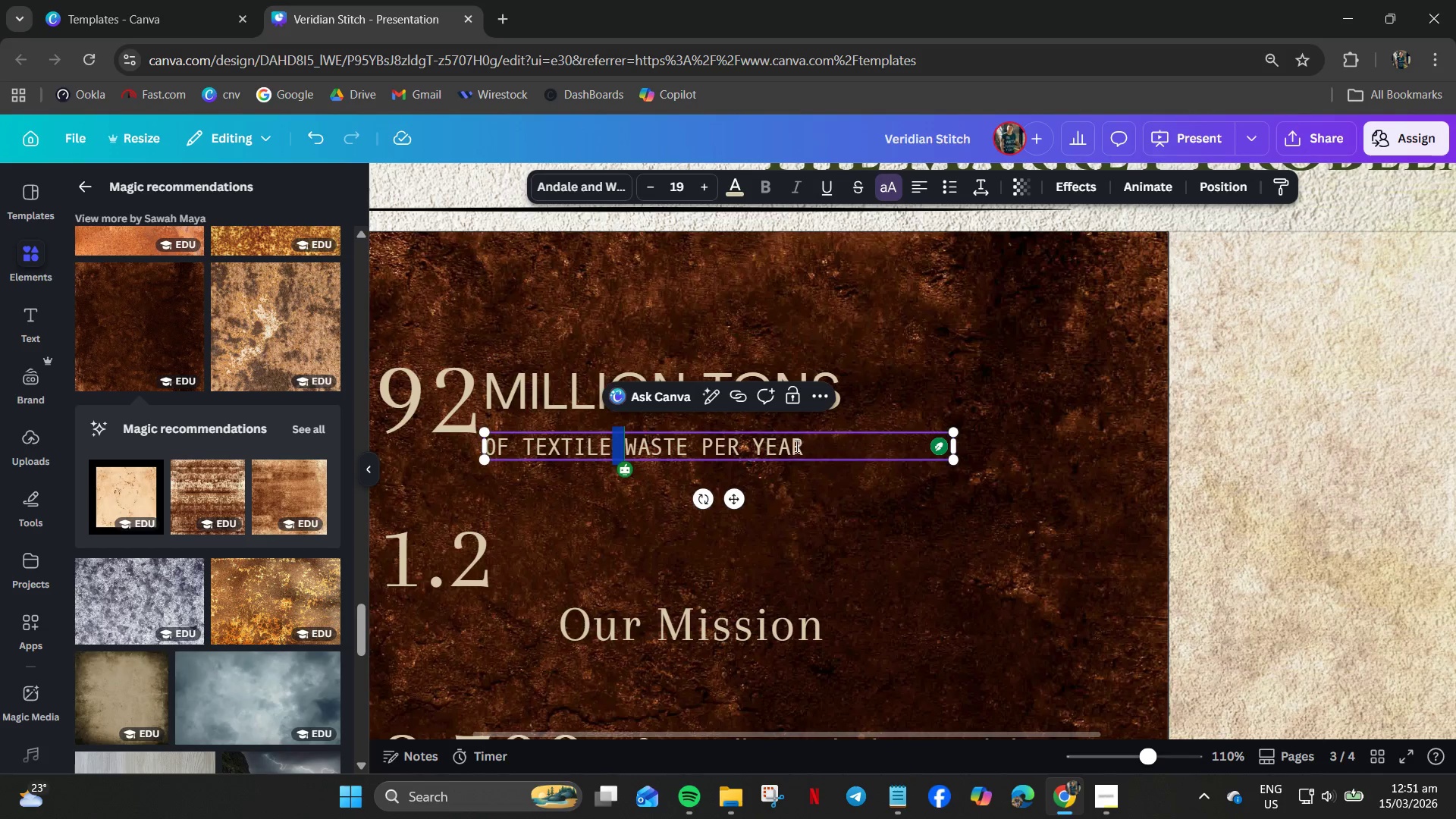 
hold_key(key=ControlLeft, duration=0.52)
 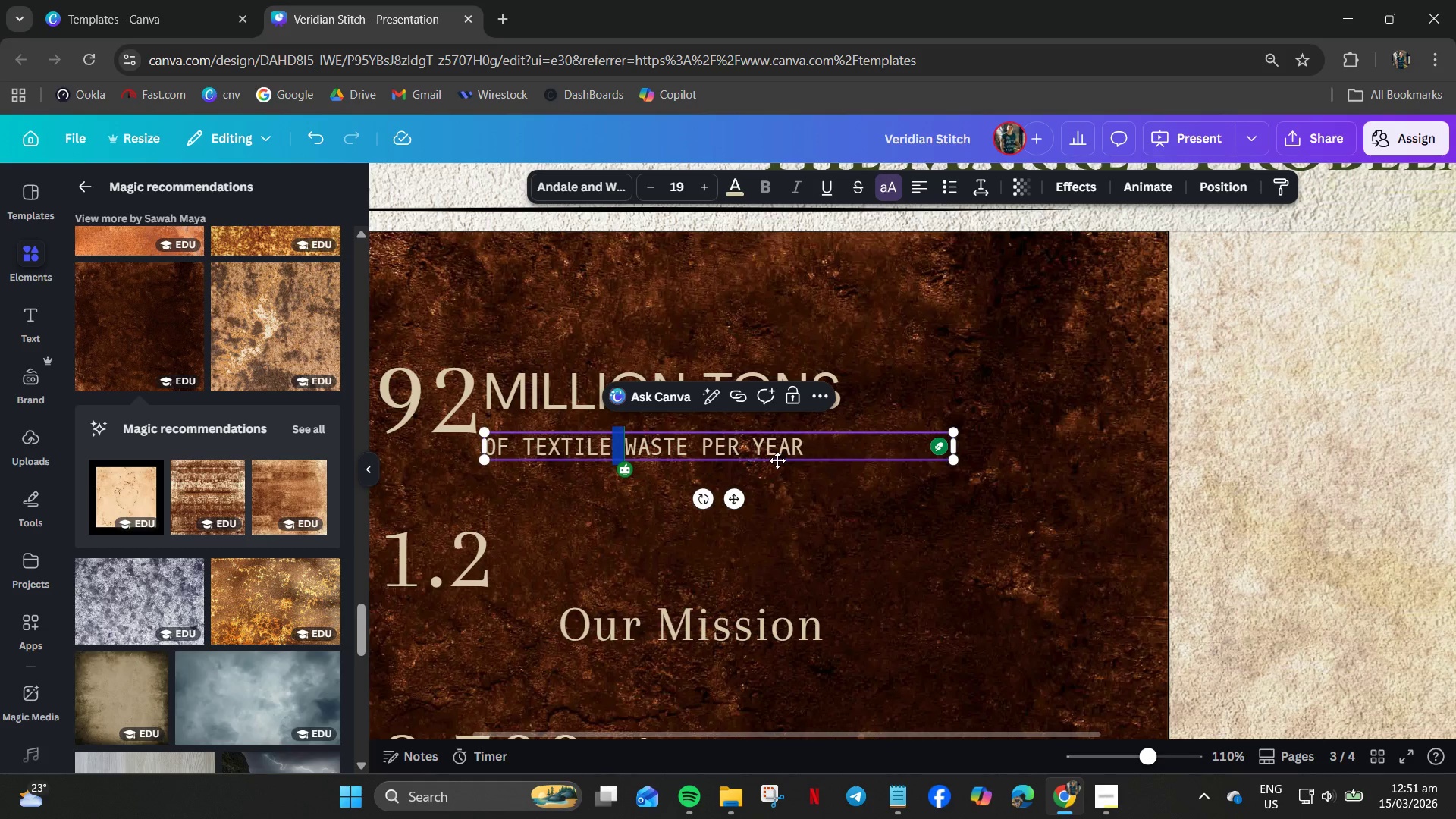 
key(Control+Z)
 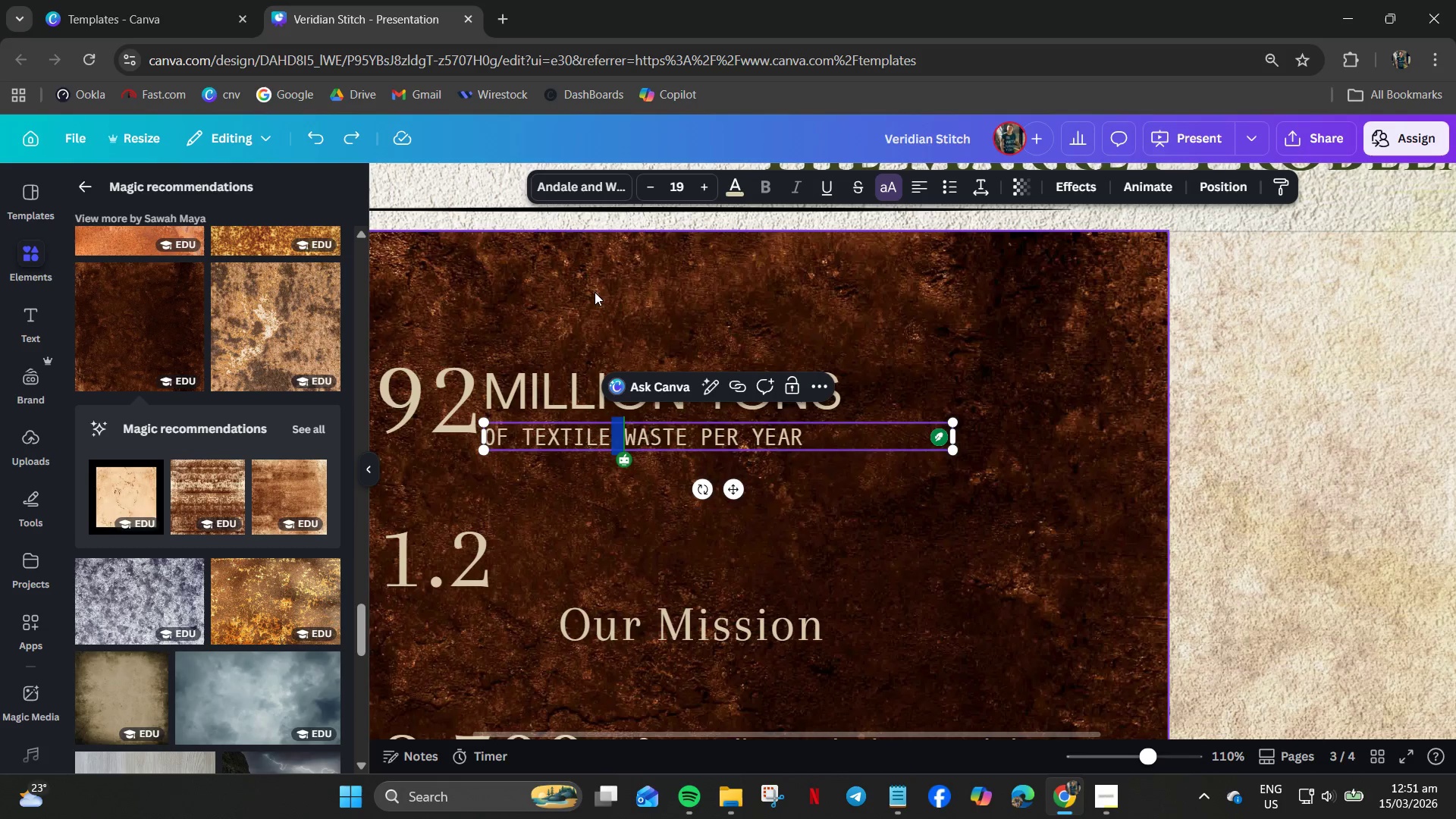 
left_click([566, 177])
 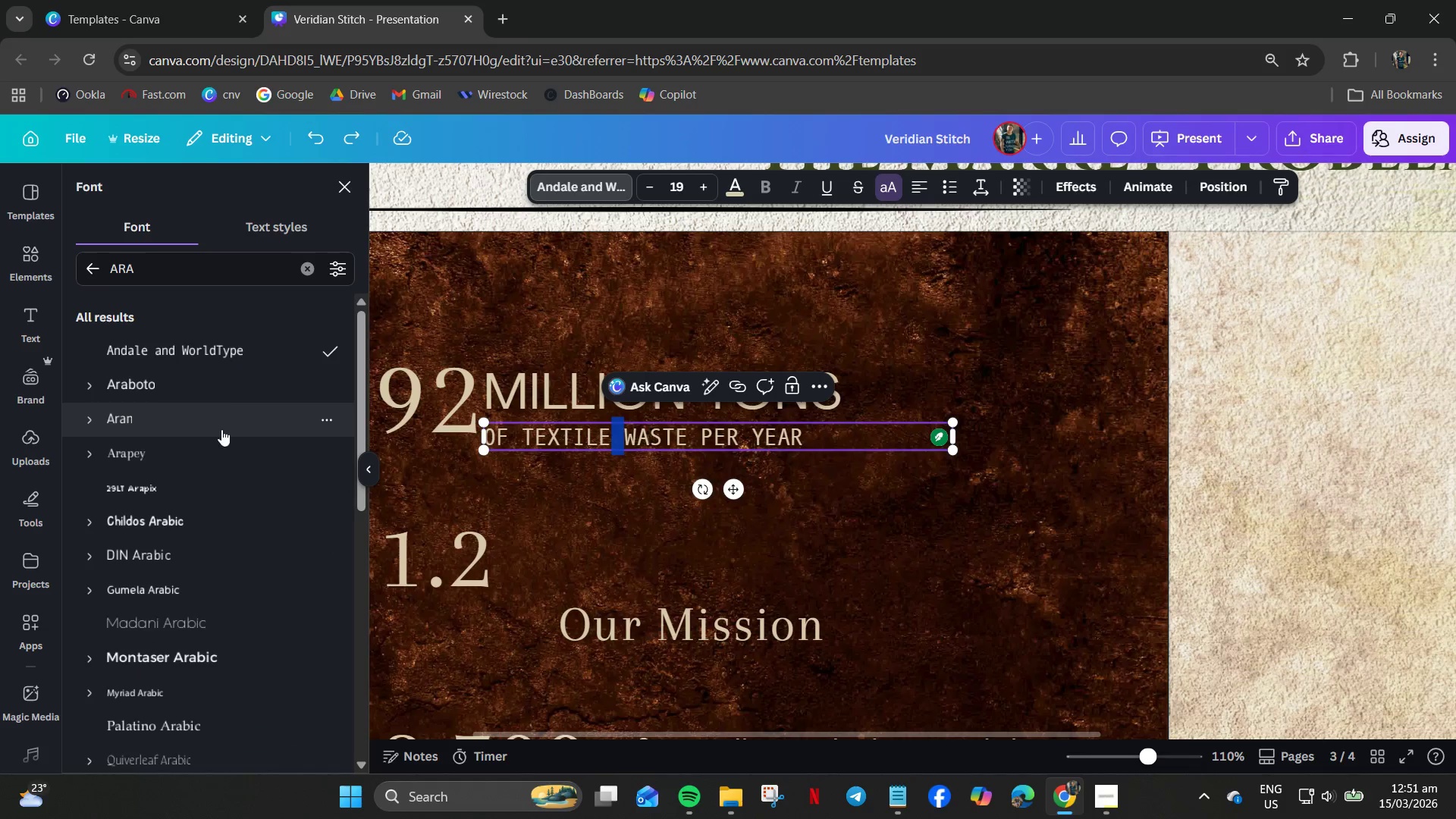 
scroll: coordinate [240, 392], scroll_direction: up, amount: 4.0
 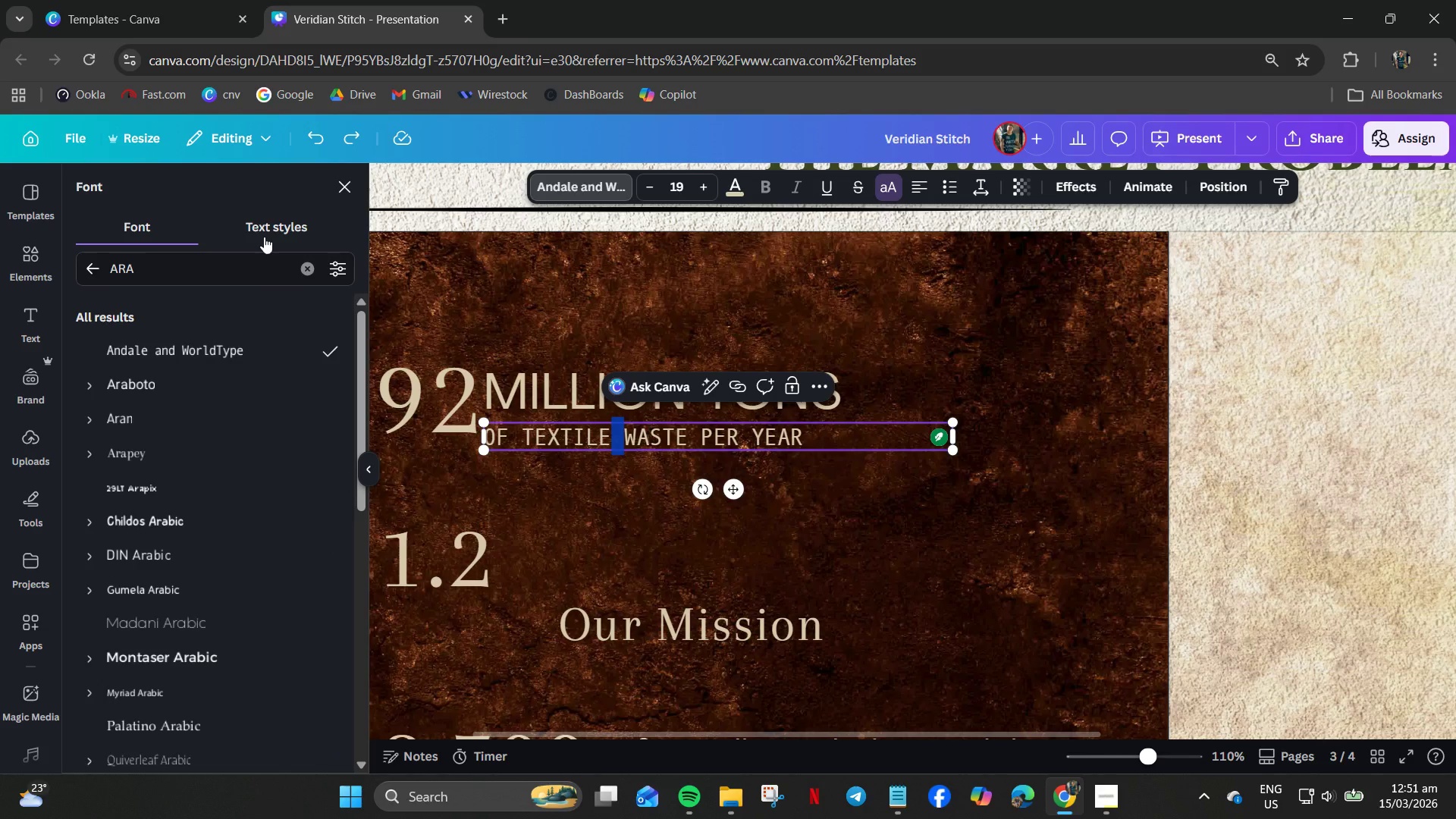 
left_click([264, 235])
 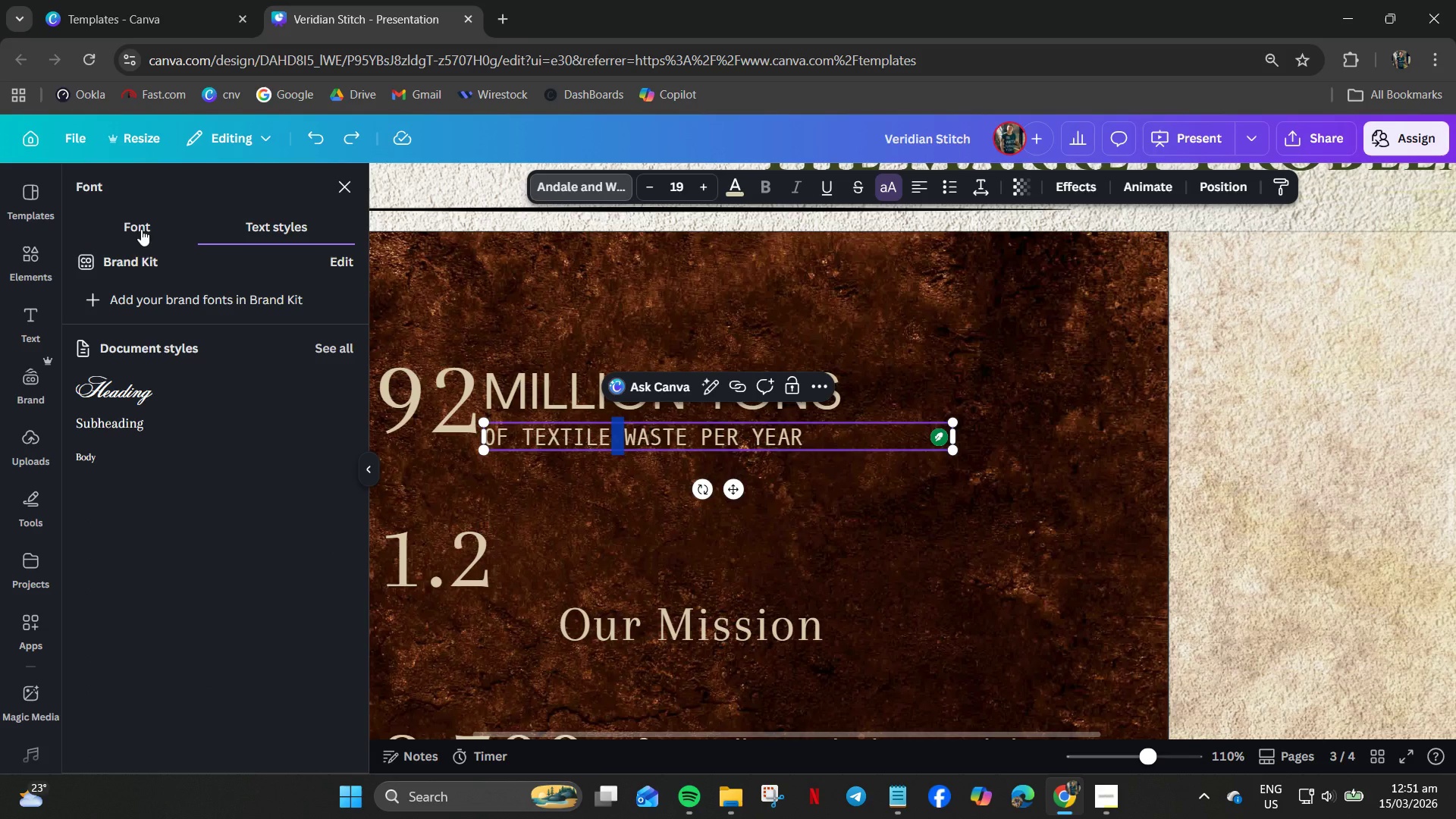 
left_click([141, 229])
 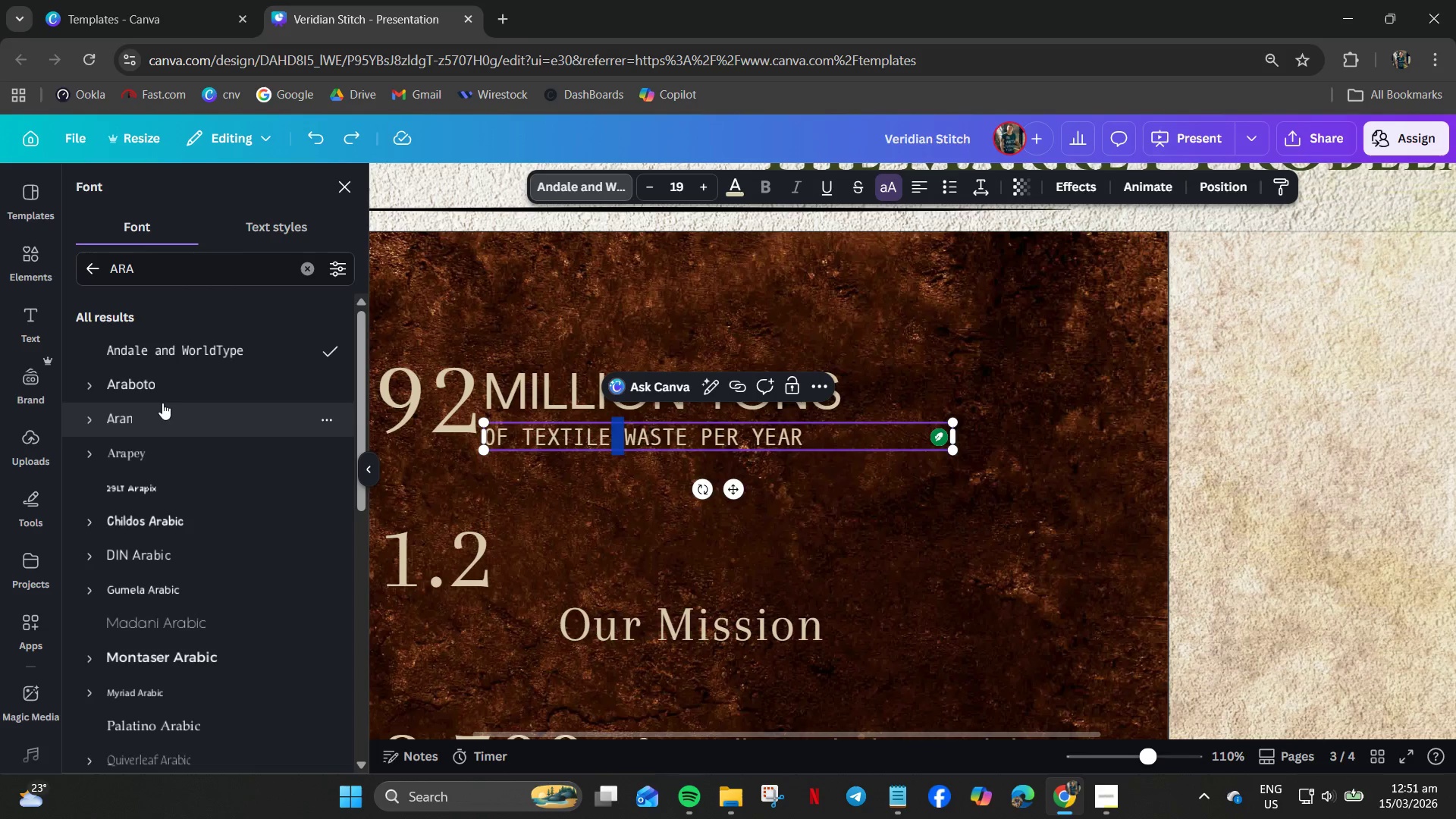 
scroll: coordinate [158, 628], scroll_direction: down, amount: 10.0
 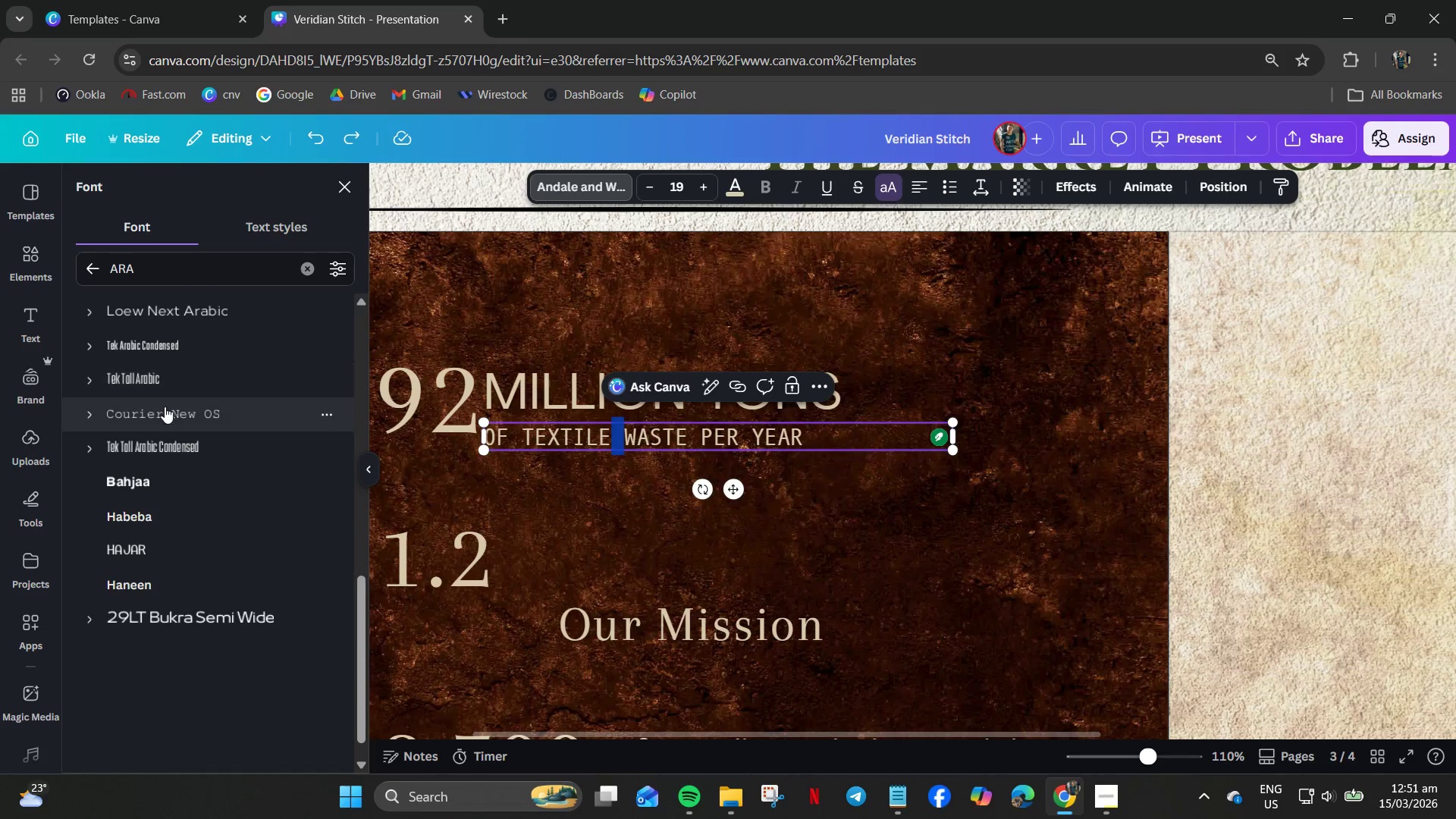 
left_click([165, 406])
 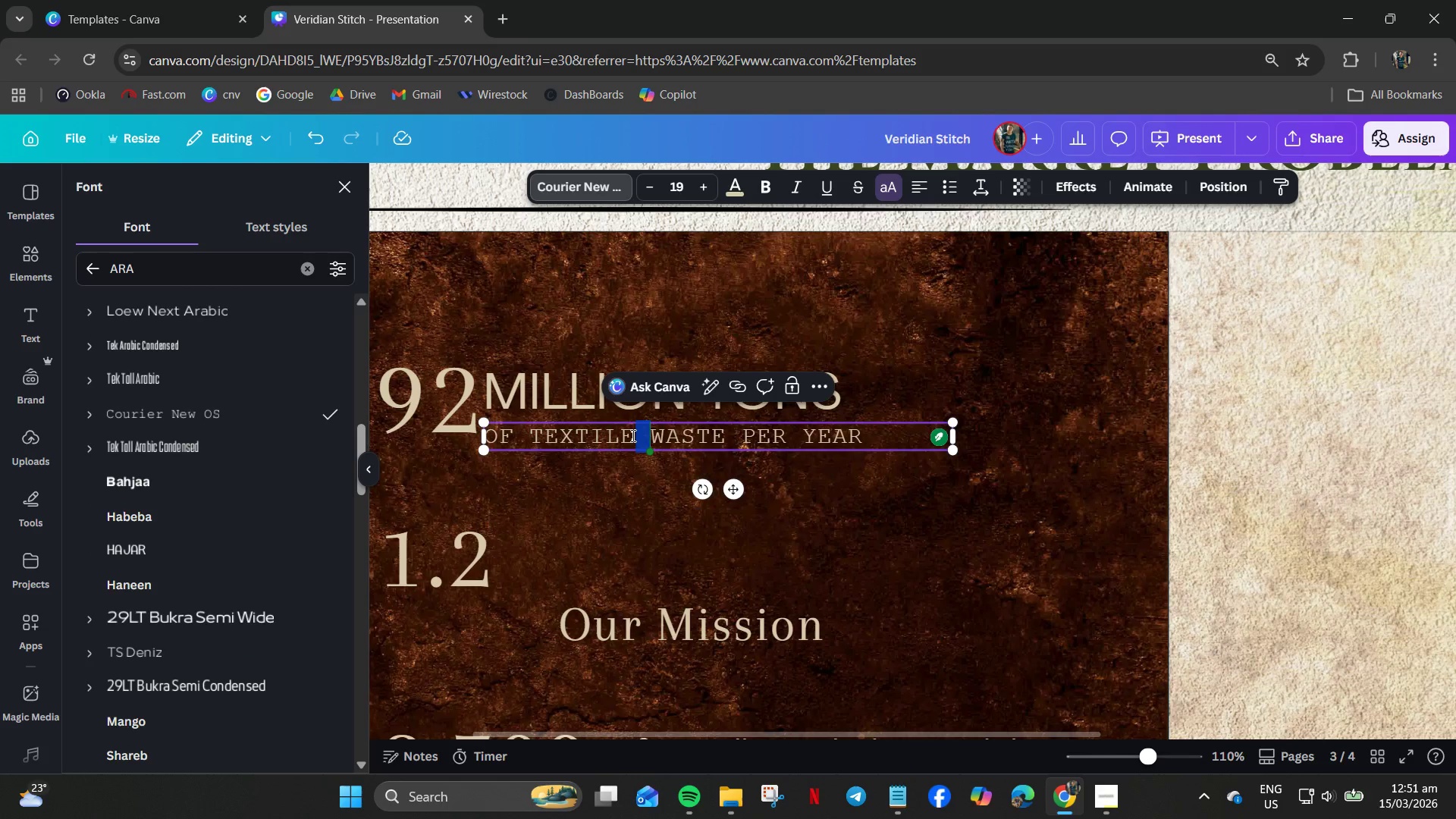 
key(Control+A)
 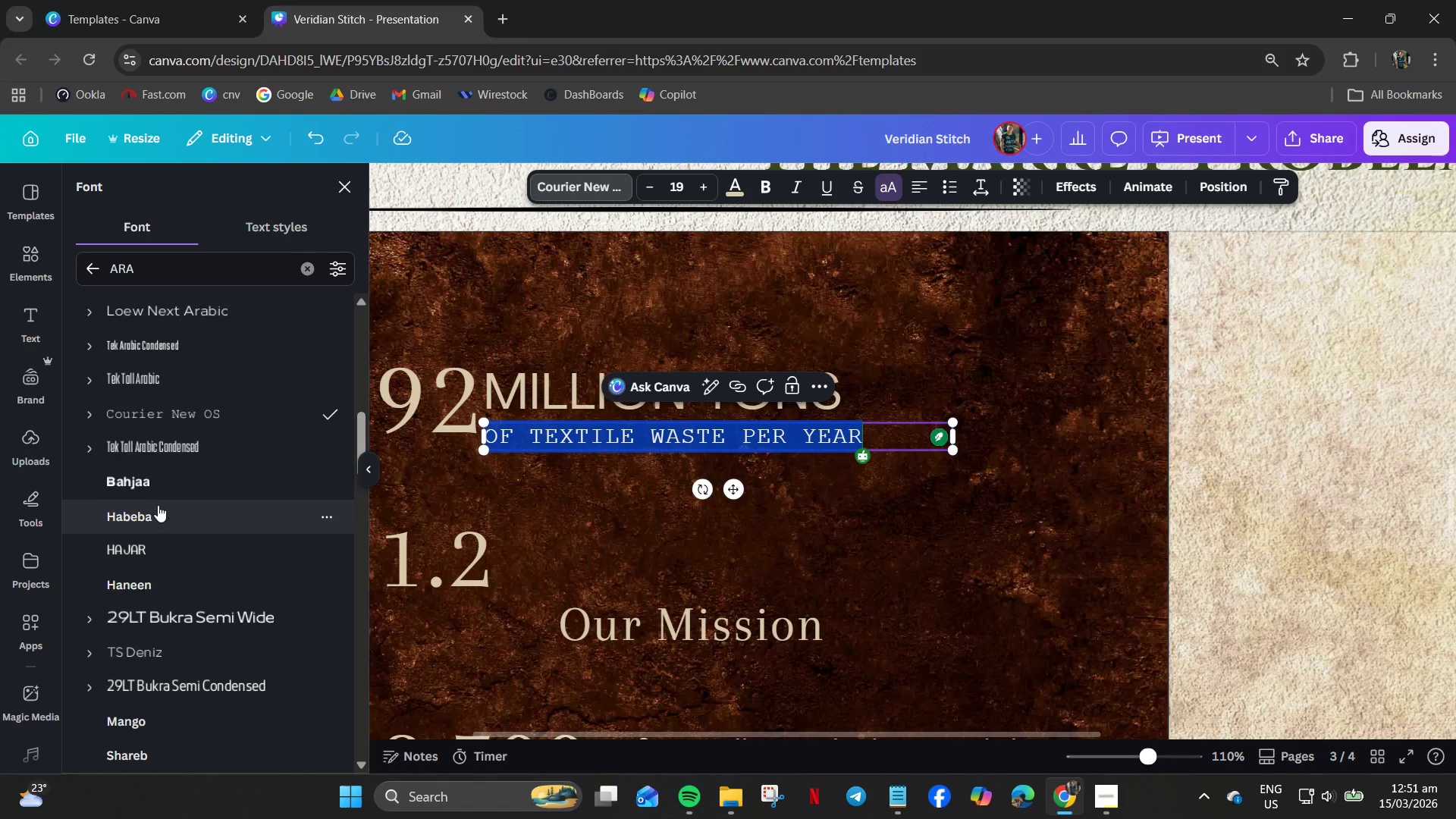 
scroll: coordinate [158, 515], scroll_direction: down, amount: 4.0
 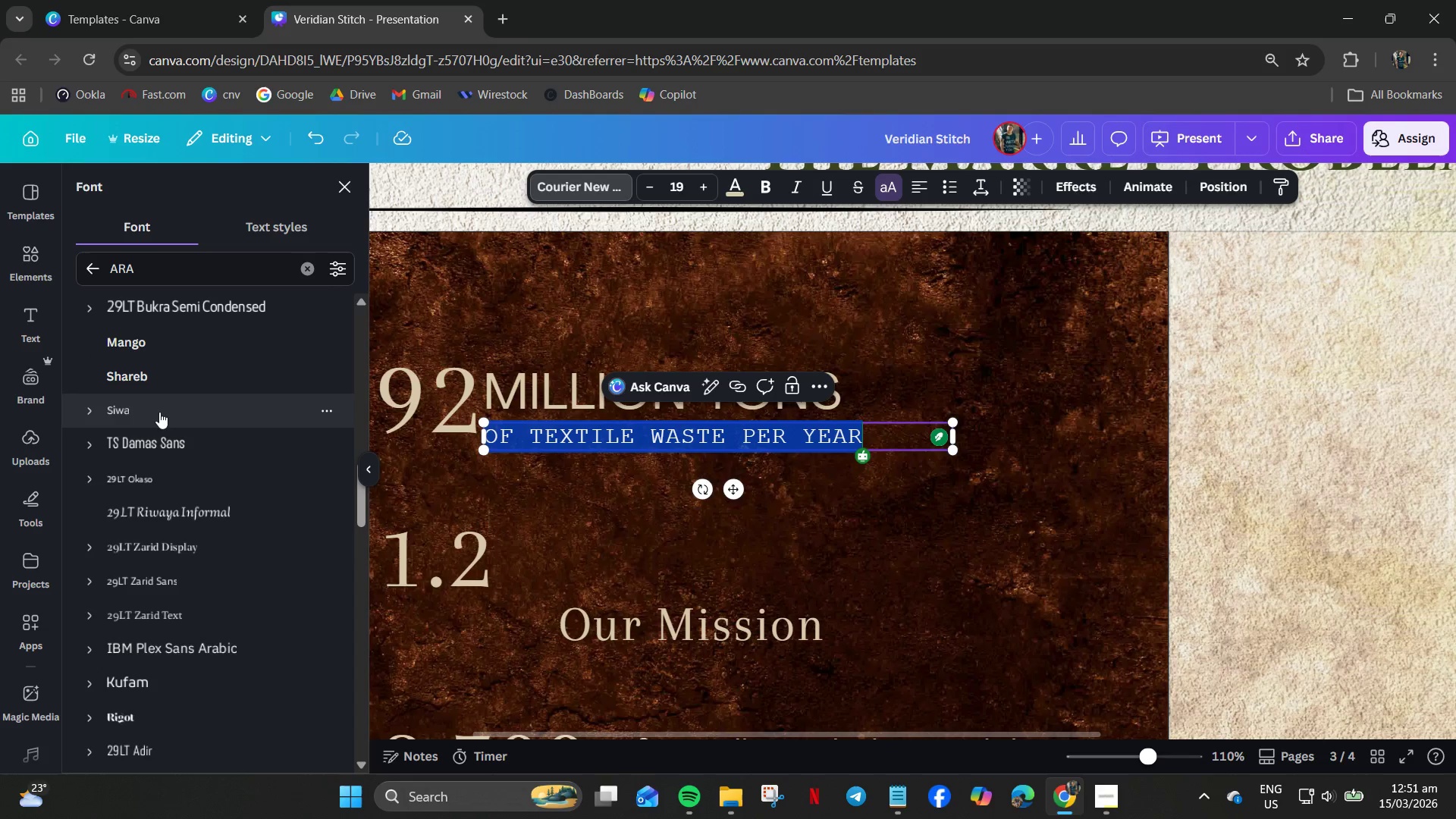 
scroll: coordinate [145, 473], scroll_direction: up, amount: 11.0
 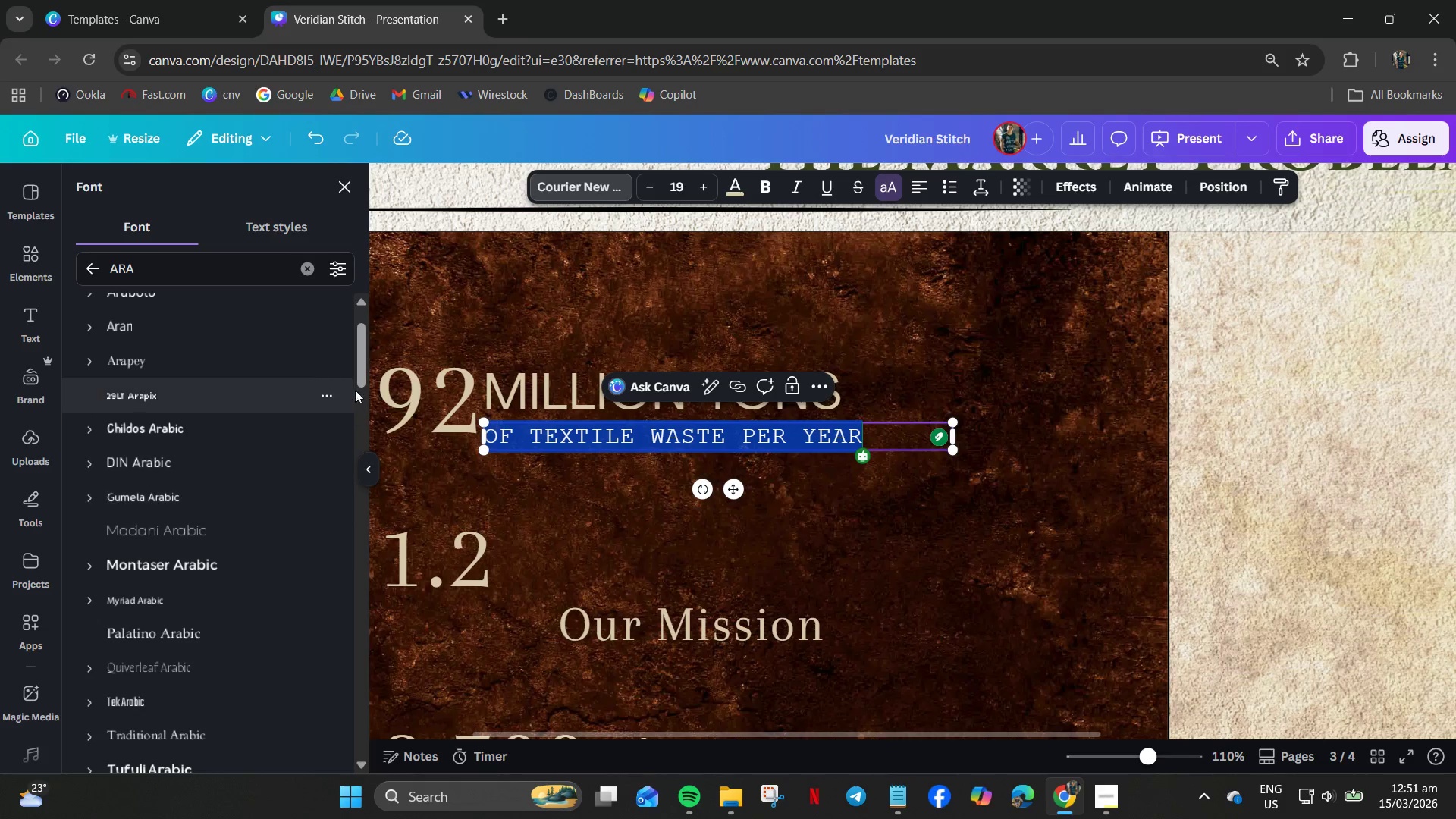 
left_click_drag(start_coordinate=[361, 374], to_coordinate=[334, 435])
 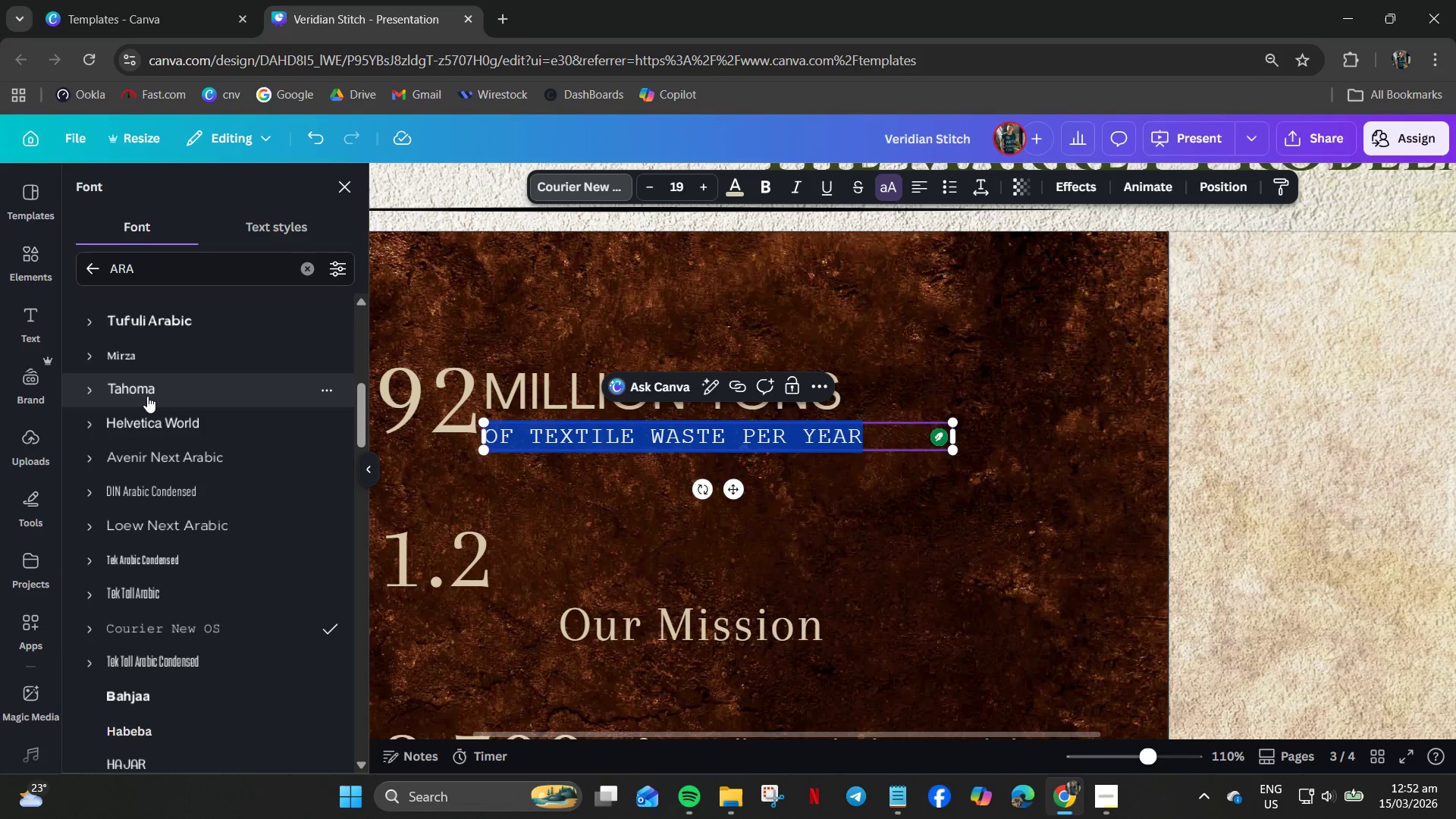 
left_click([147, 396])
 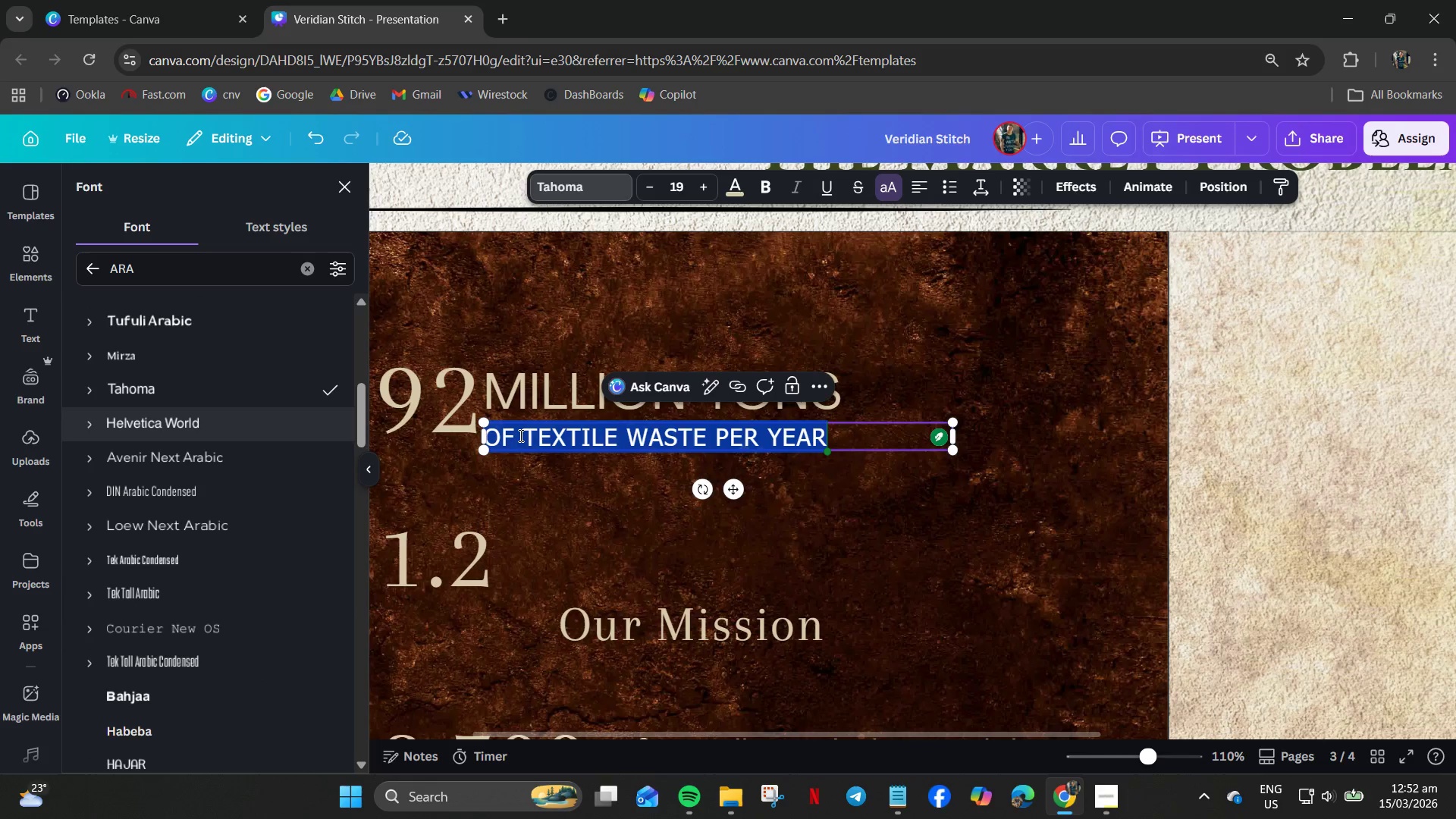 
left_click([520, 435])
 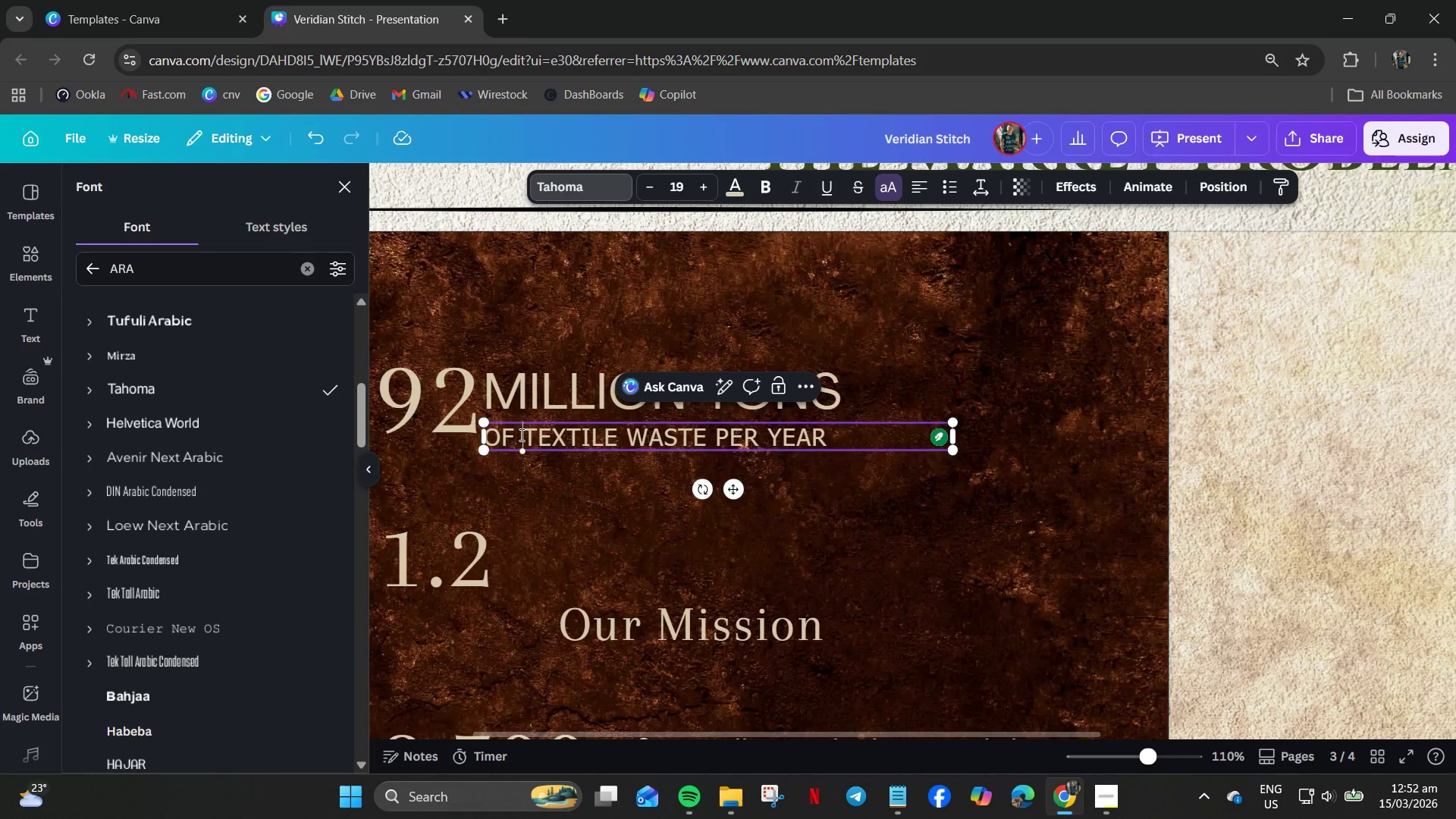 
key(Control+ControlLeft)
 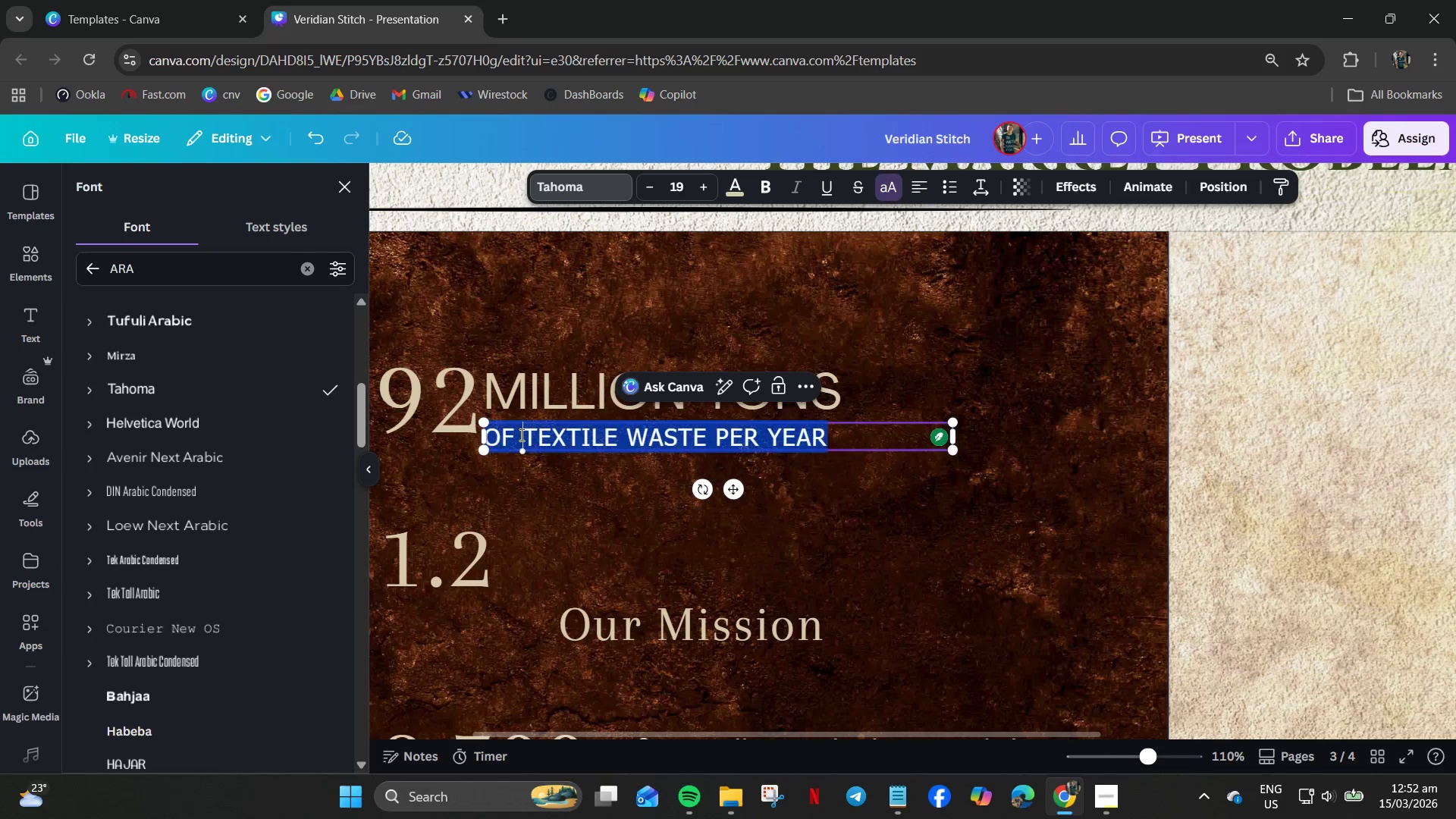 
key(Control+A)
 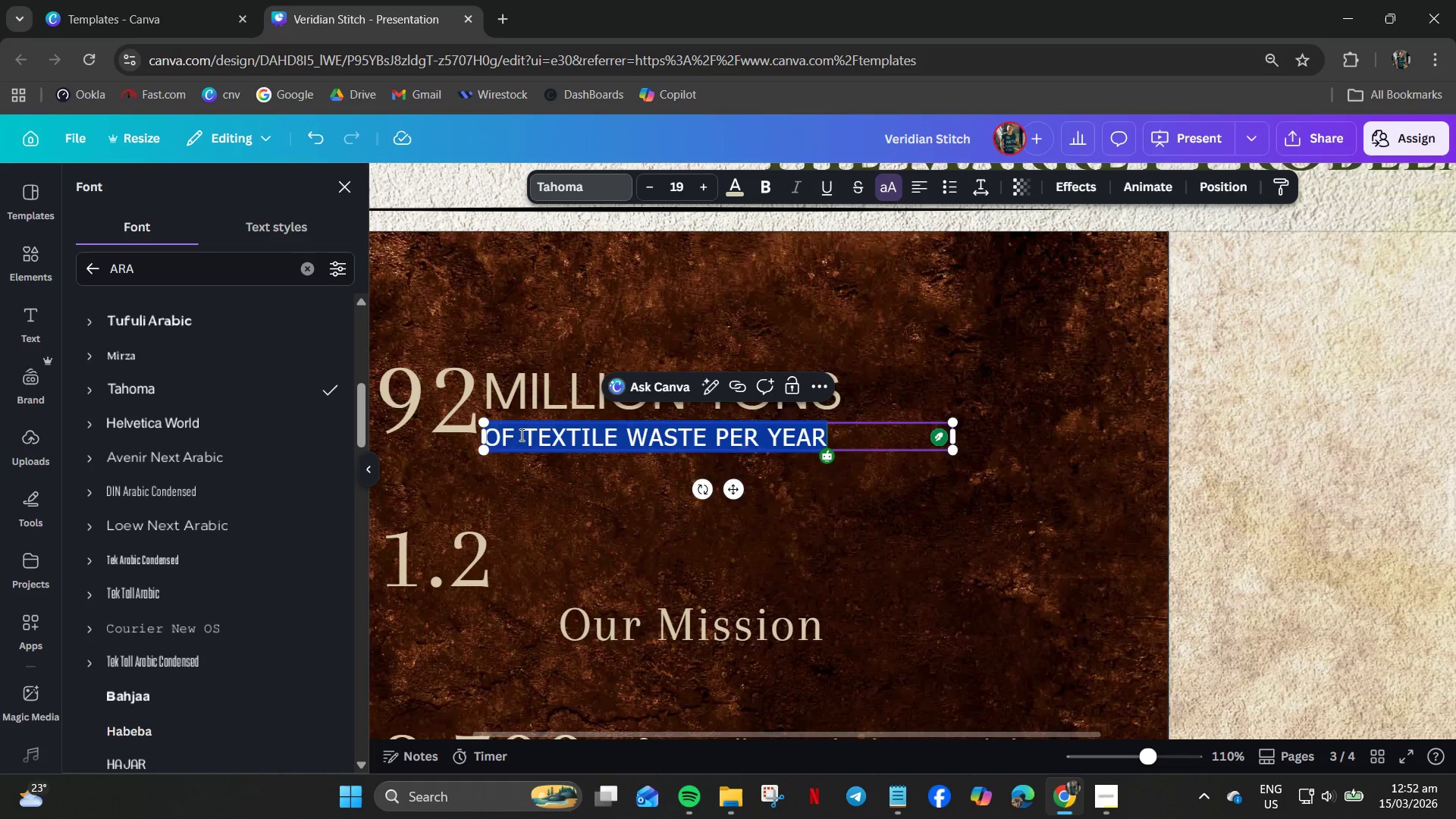 
type(of t)
 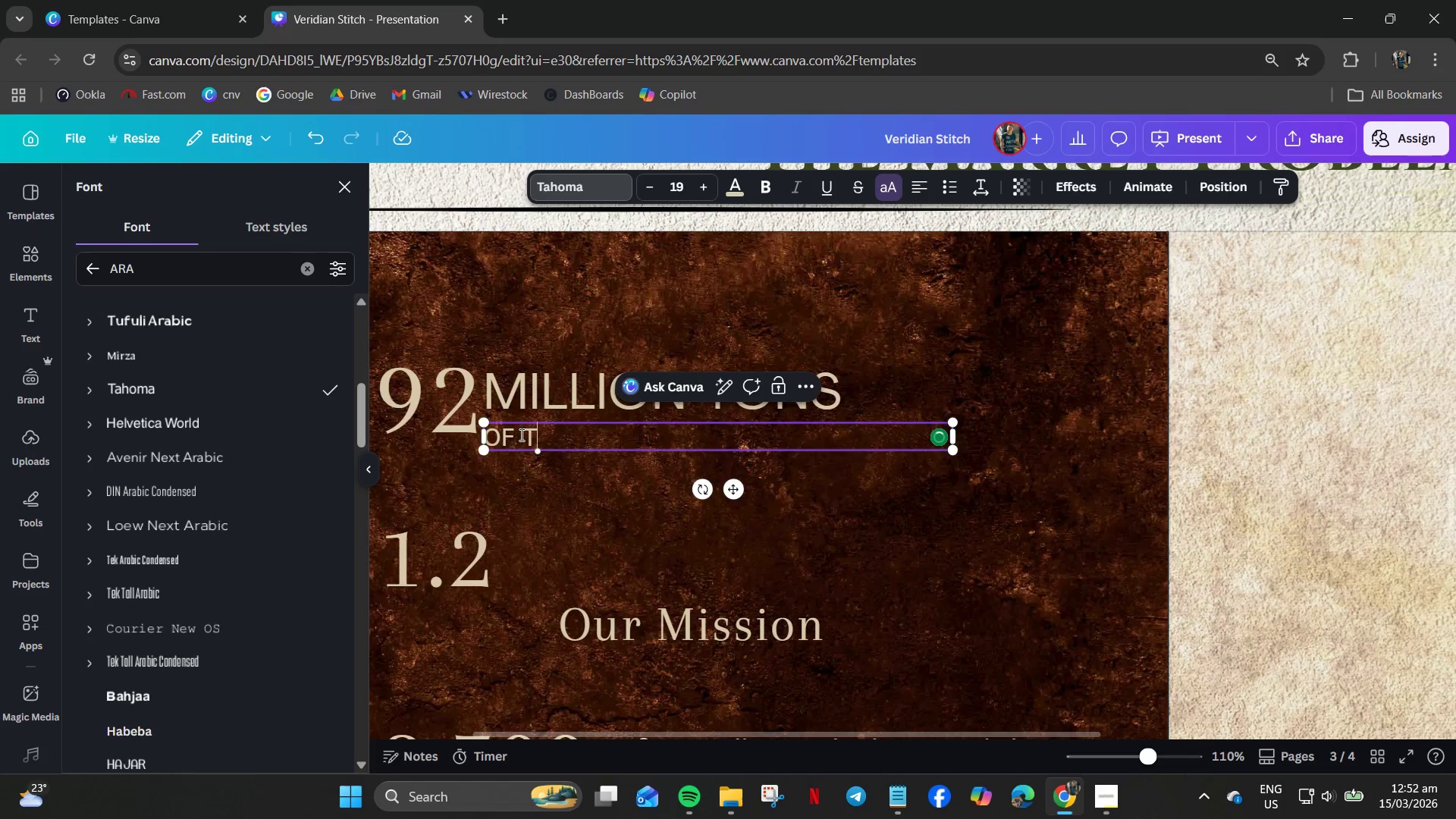 
key(Control+A)
 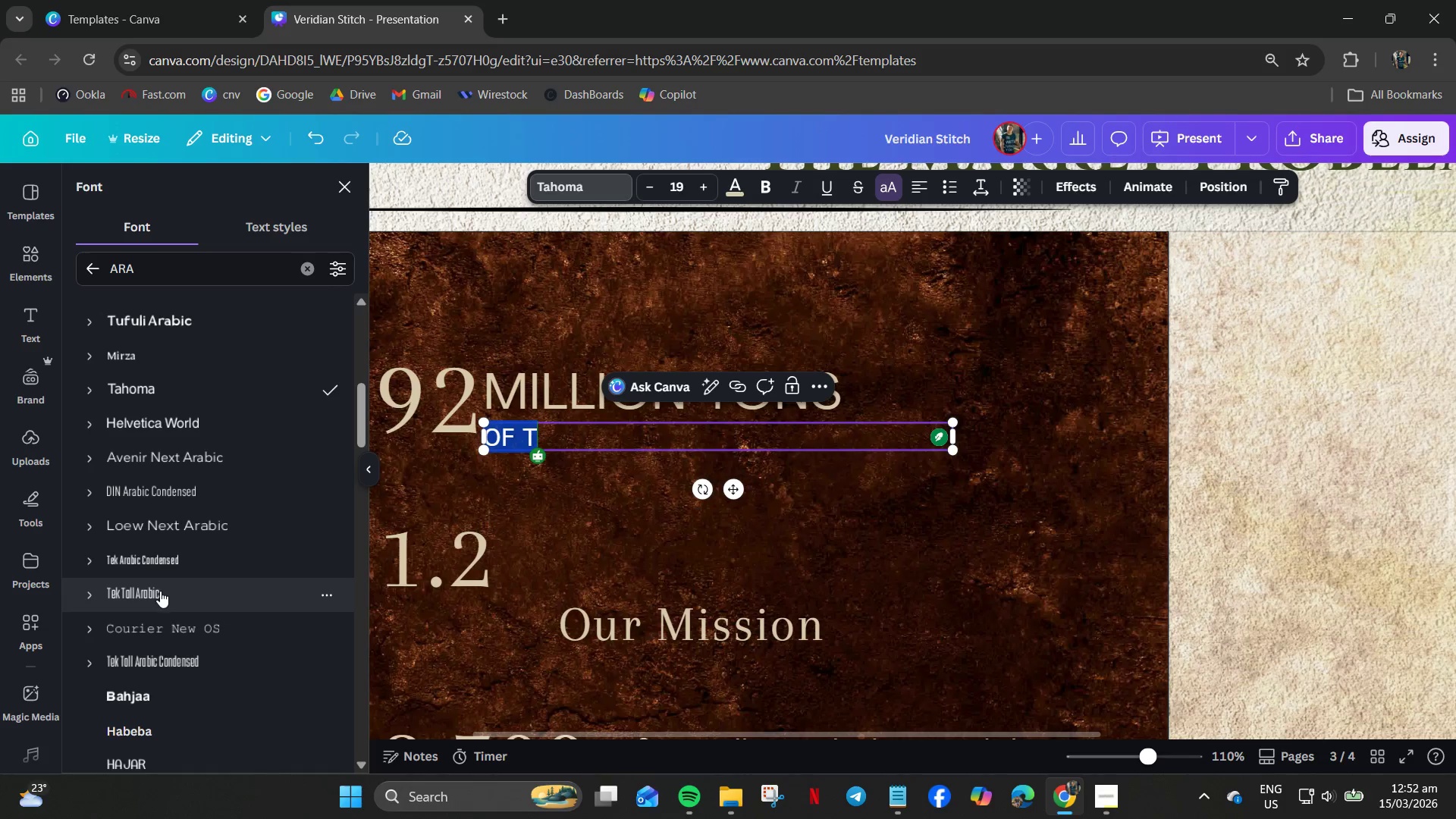 
left_click([618, 546])
 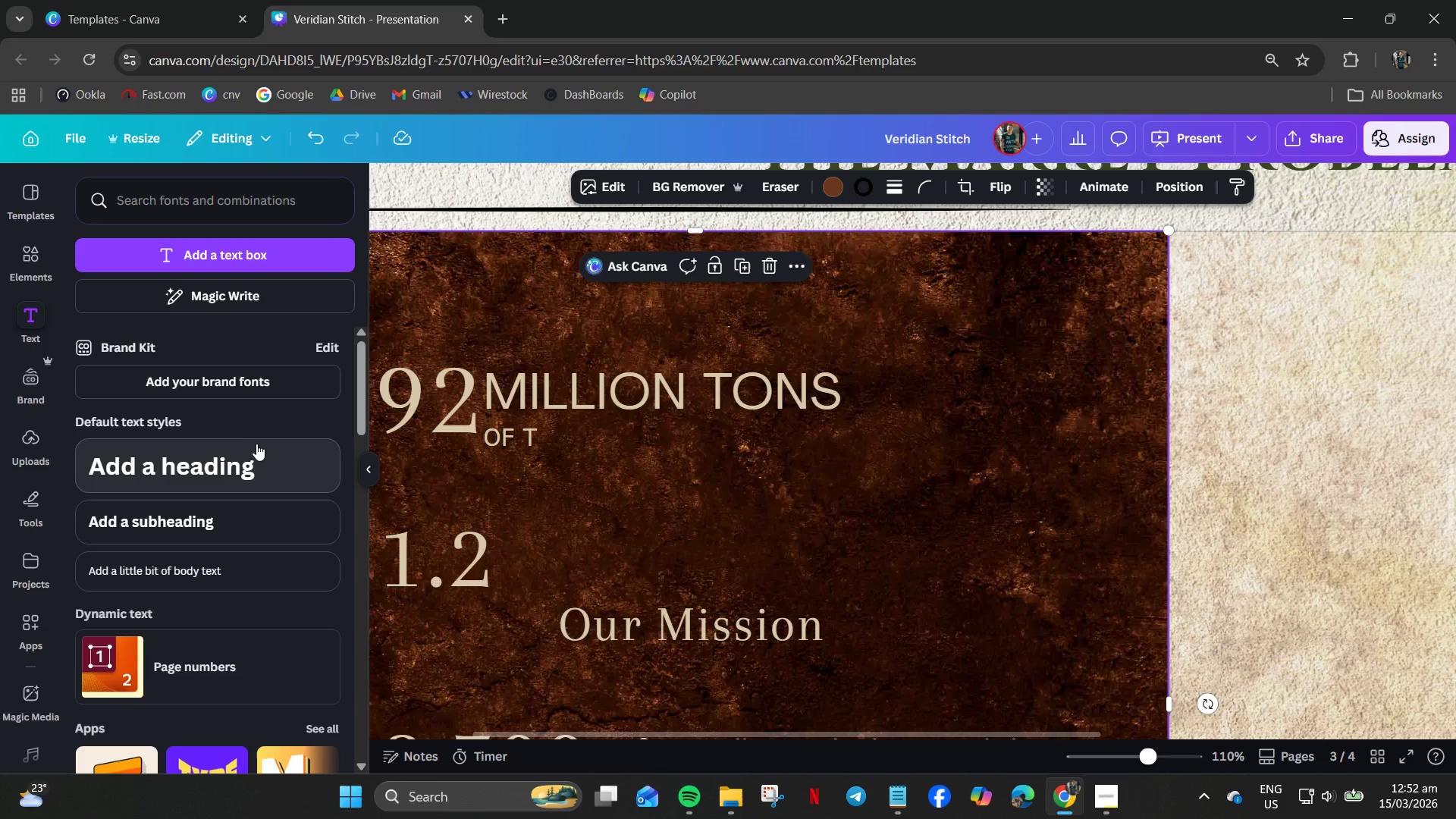 
left_click([201, 259])
 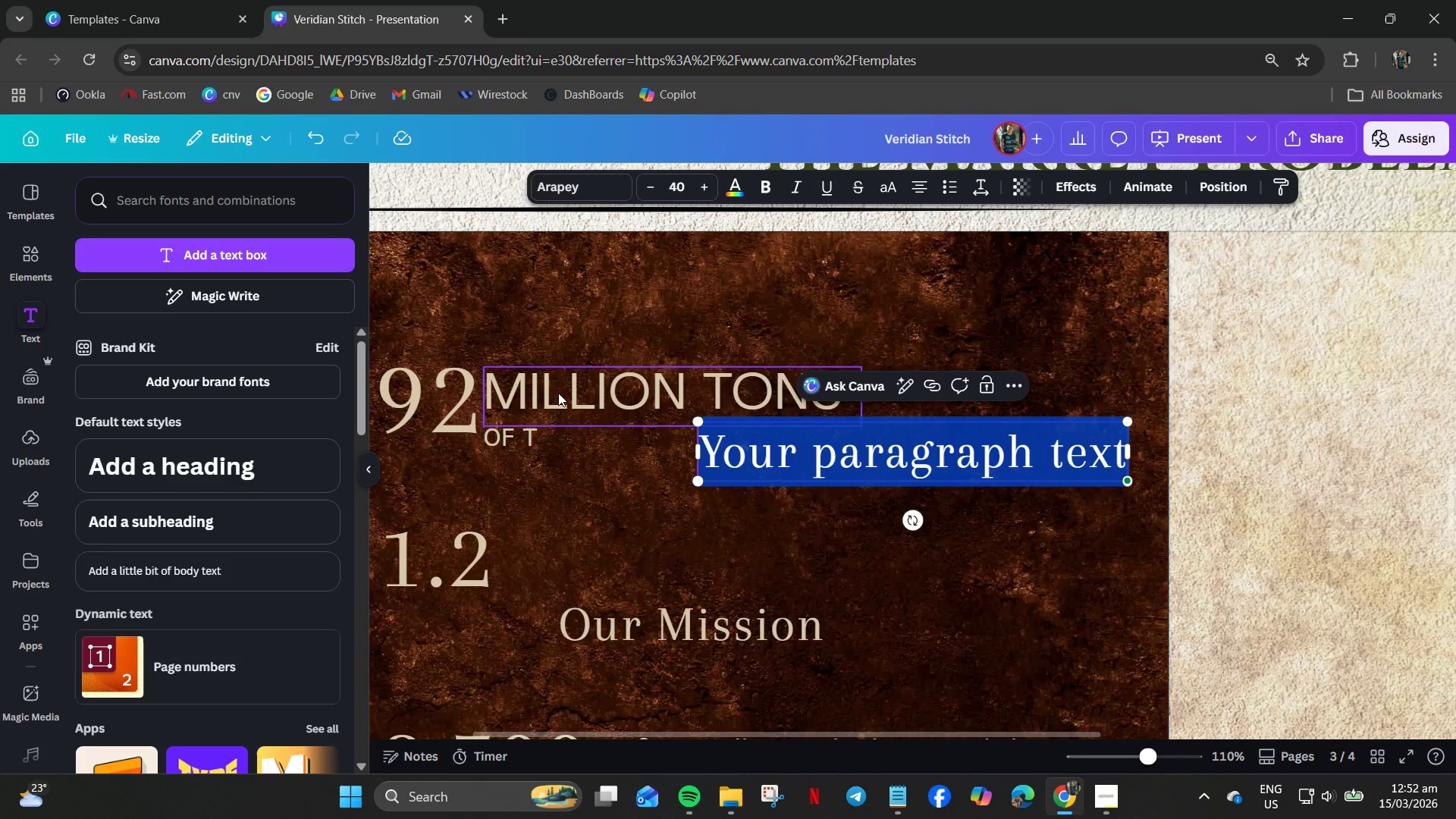 
type(of textile )
 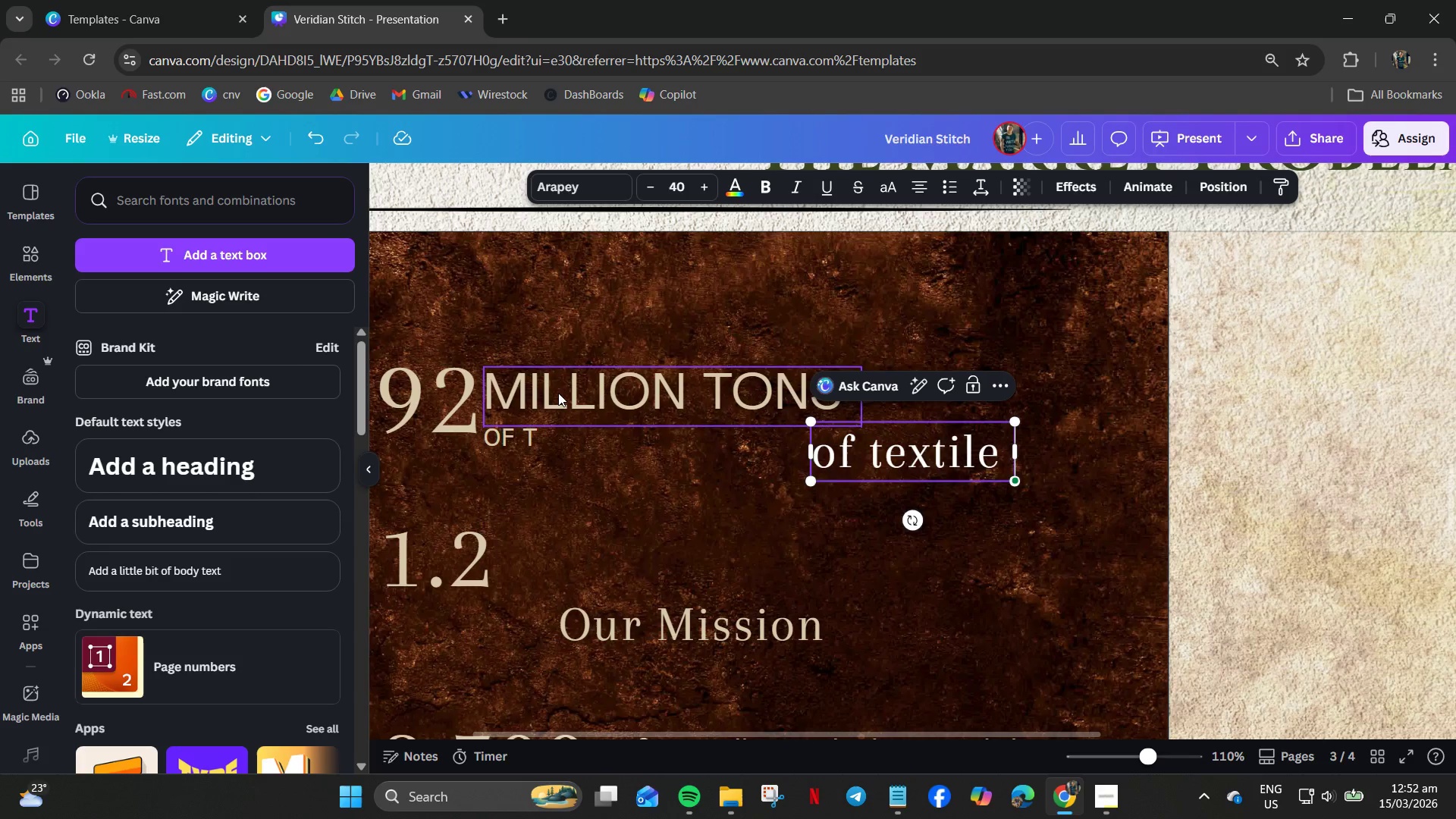 
type(waste per year)
 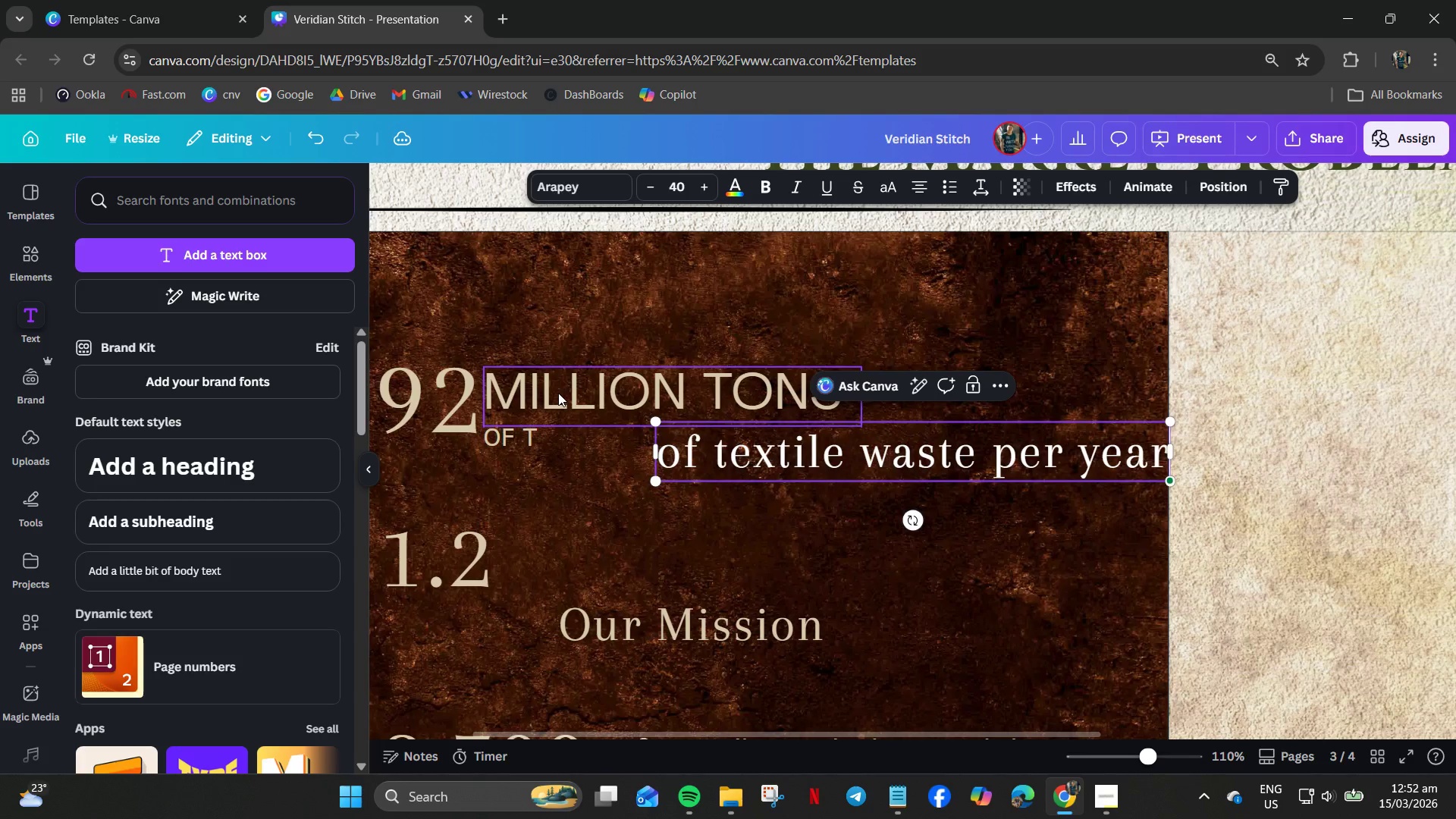 
key(Control+ControlLeft)
 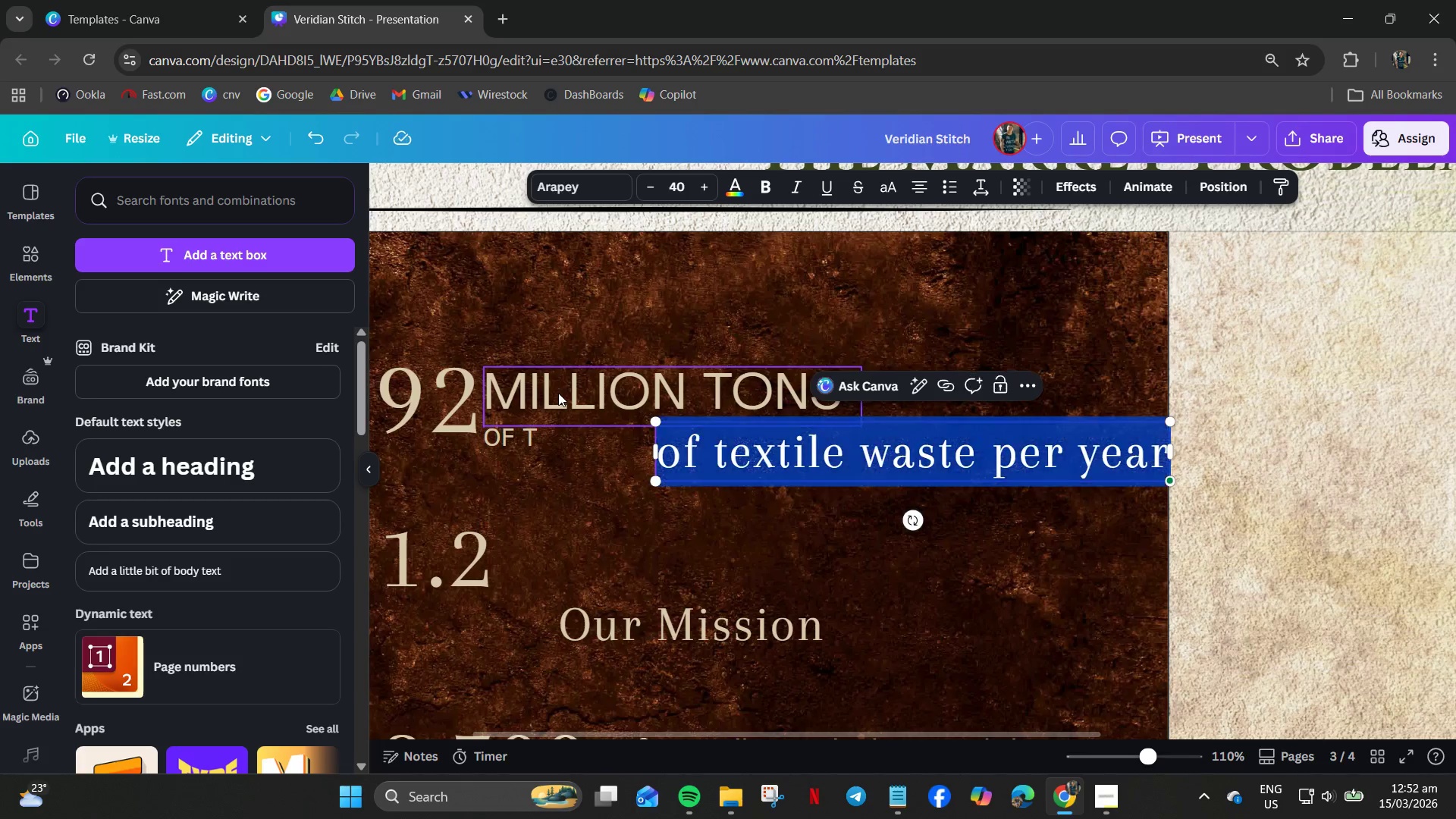 
key(Control+A)
 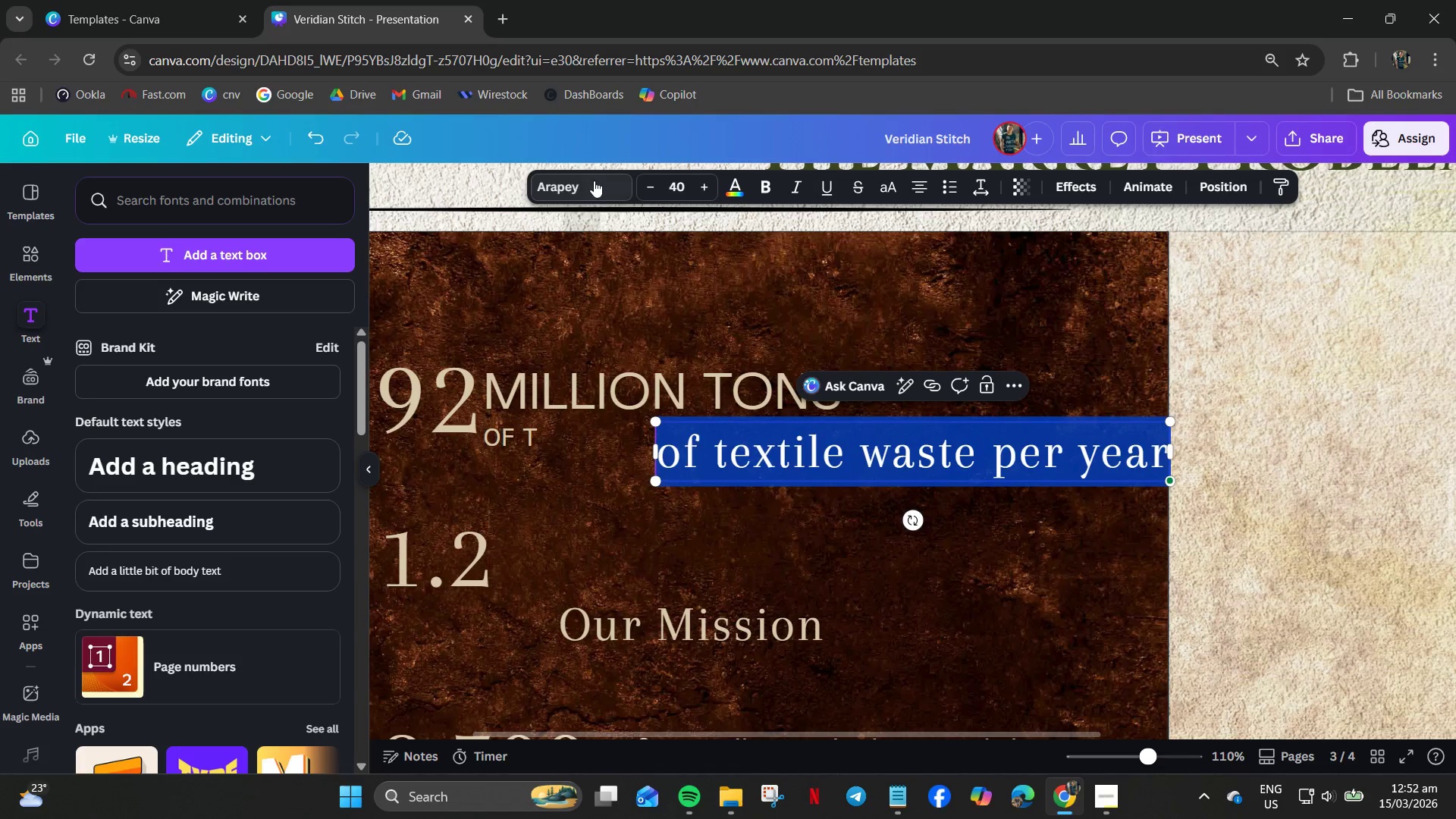 
left_click([522, 440])
 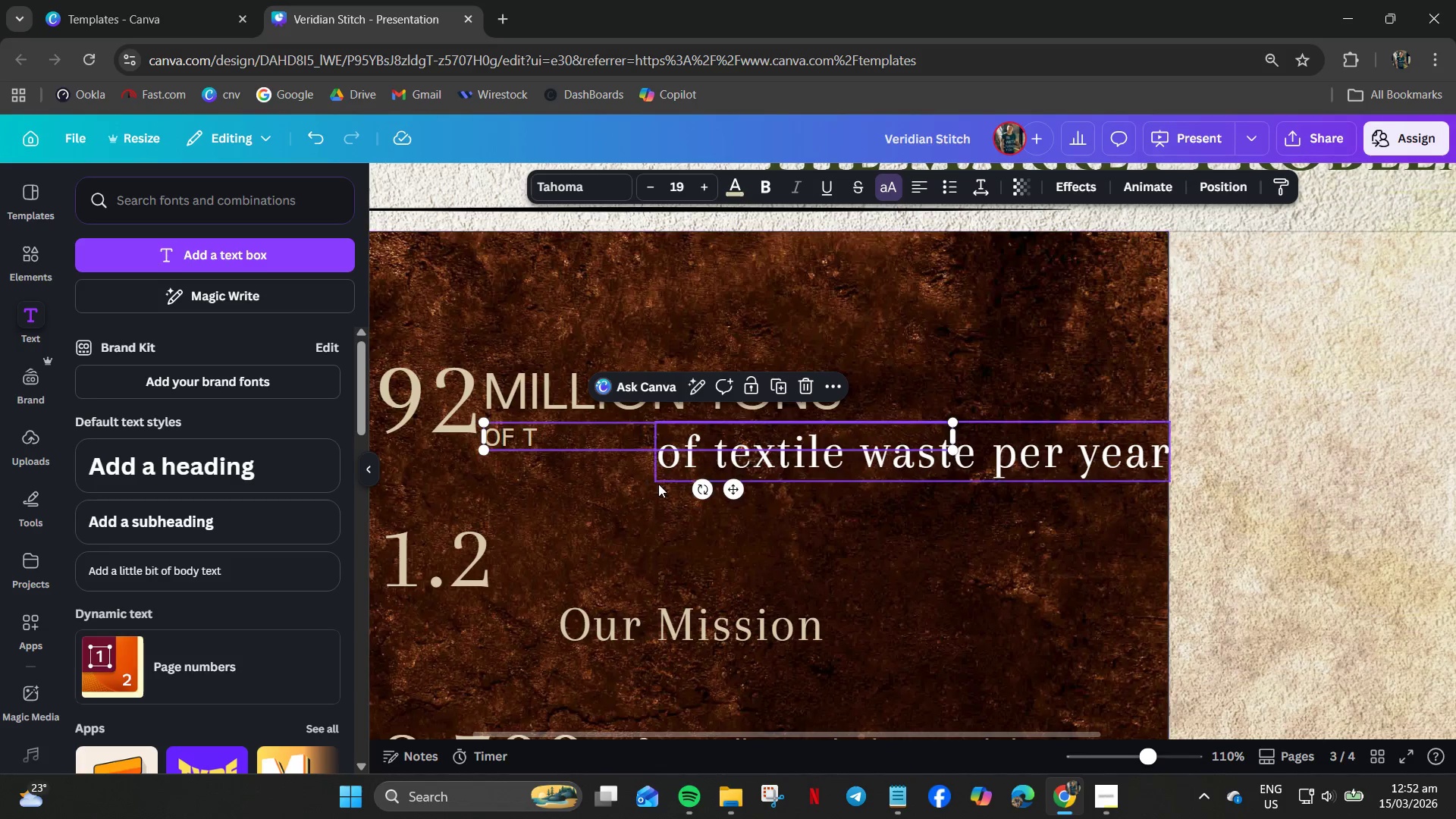 
key(Delete)
 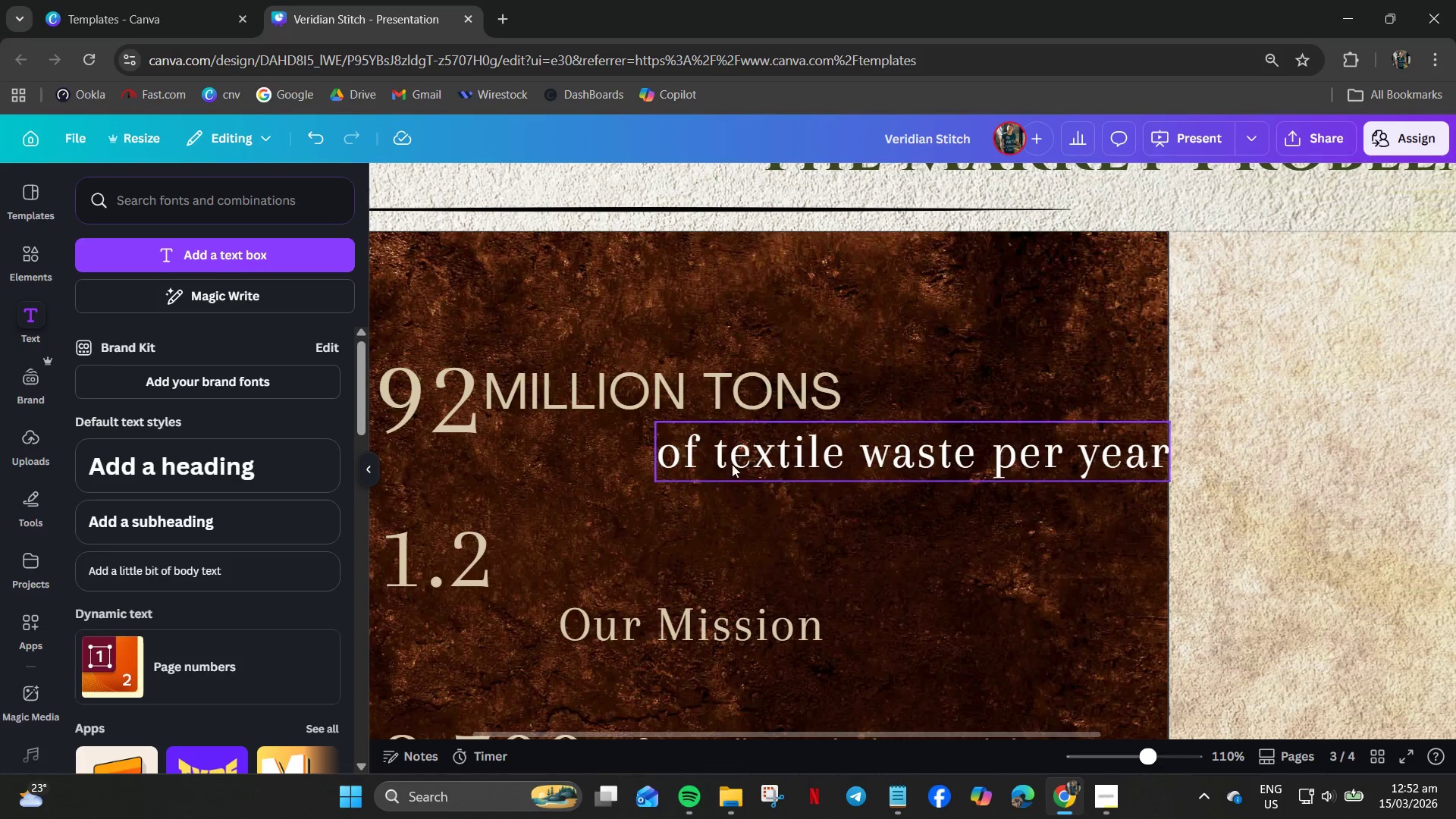 
left_click_drag(start_coordinate=[734, 462], to_coordinate=[562, 444])
 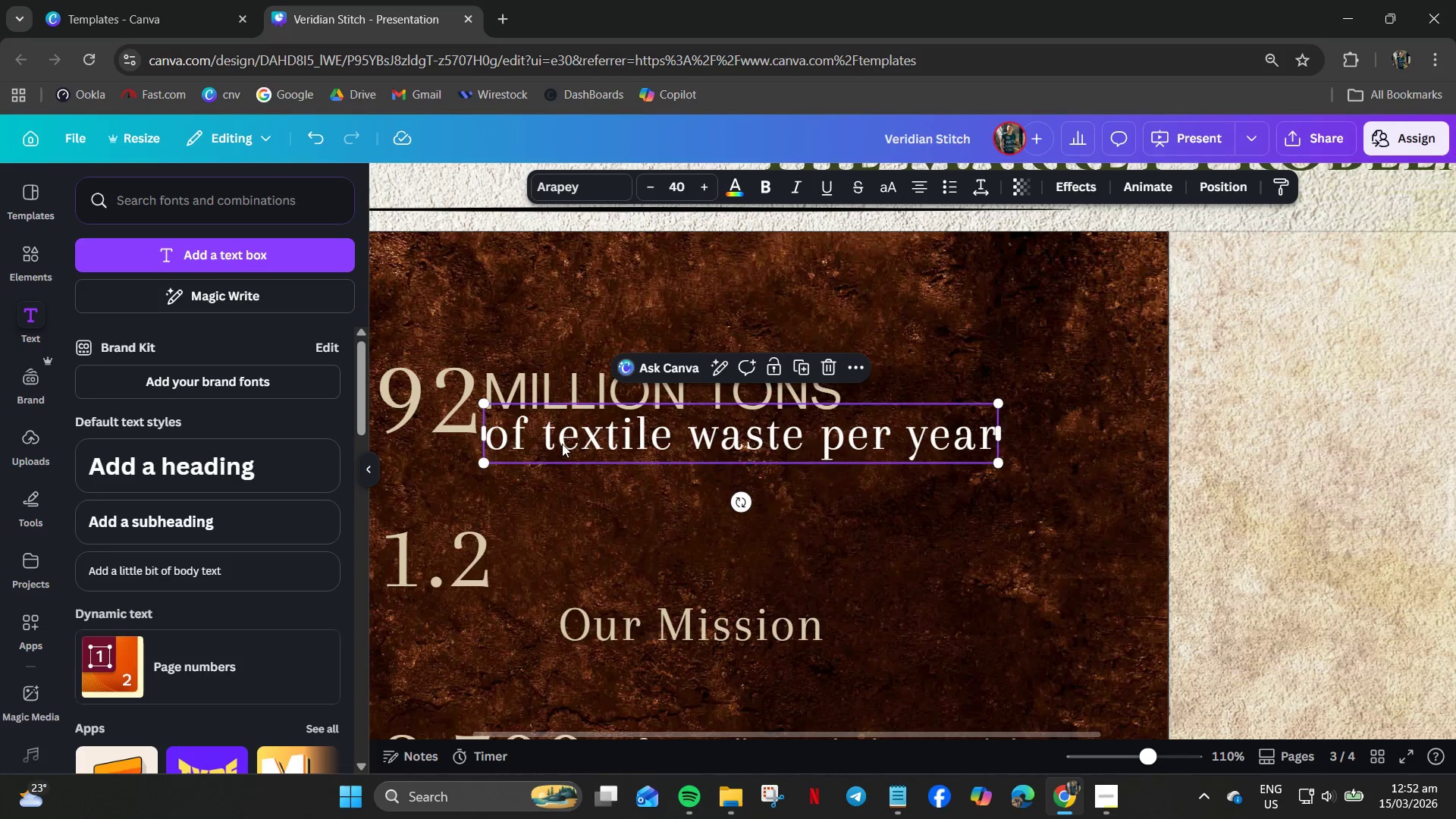 
left_click([562, 444])
 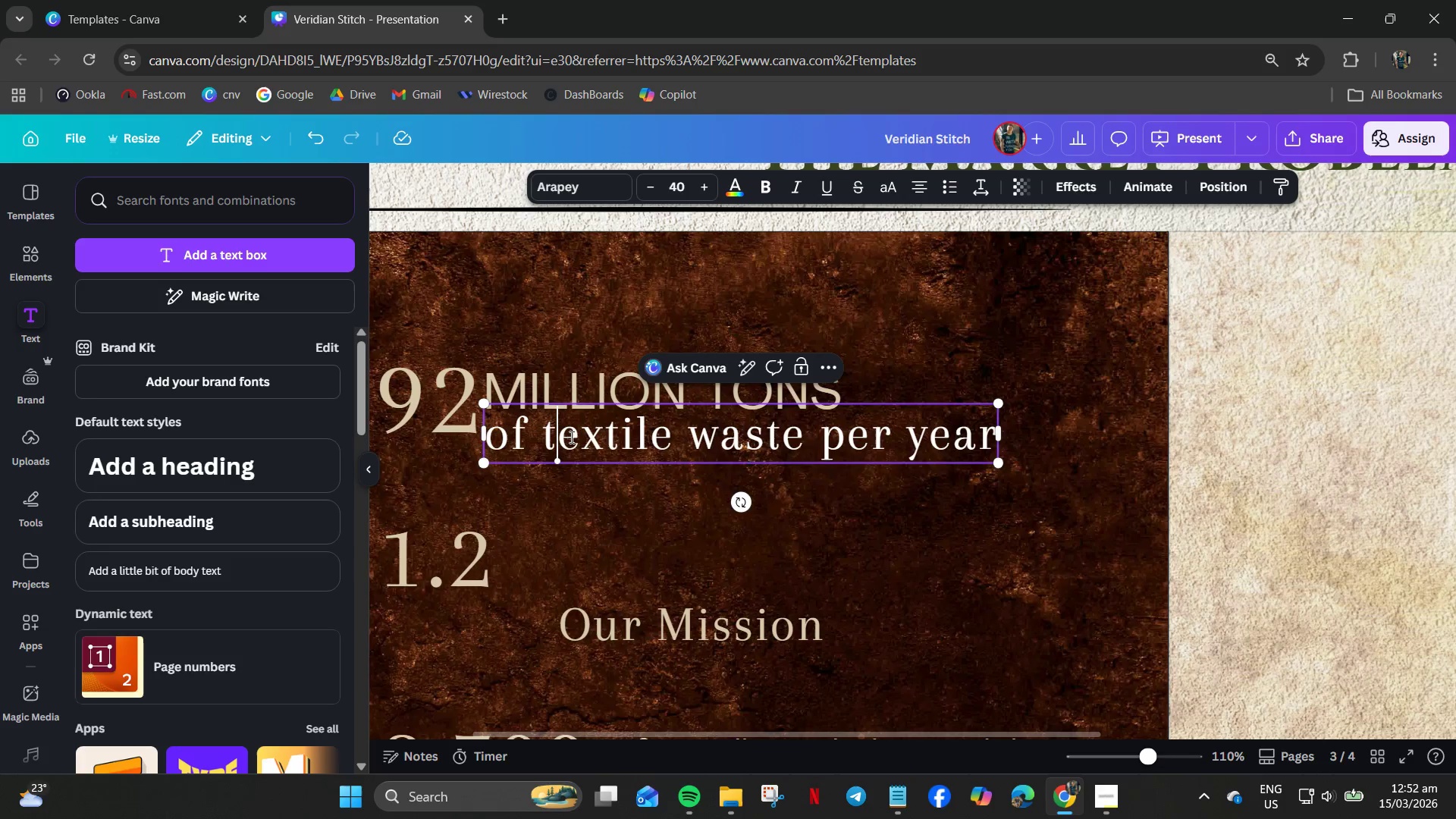 
key(Control+ControlLeft)
 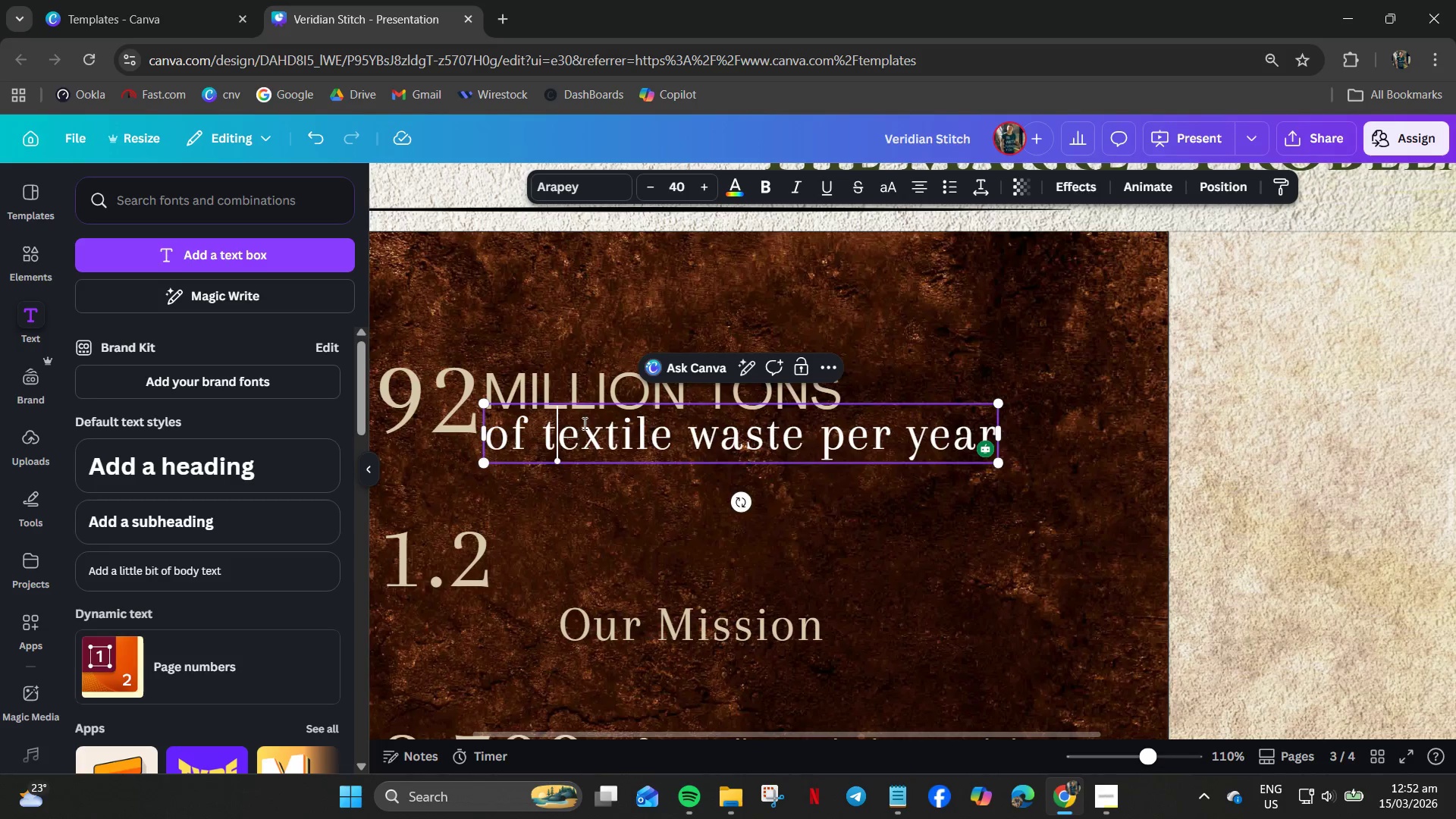 
key(Control+A)
 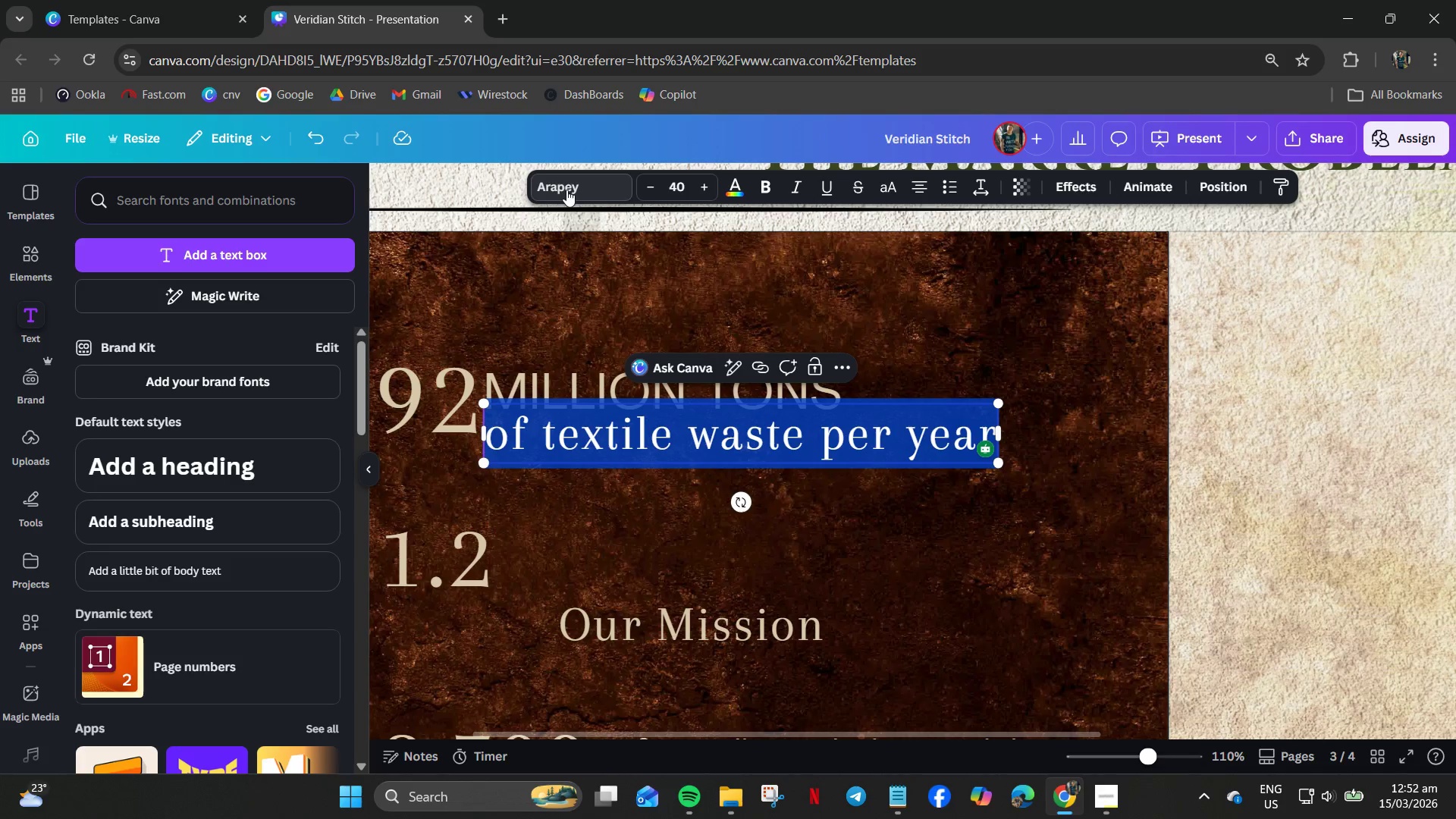 
left_click([568, 190])
 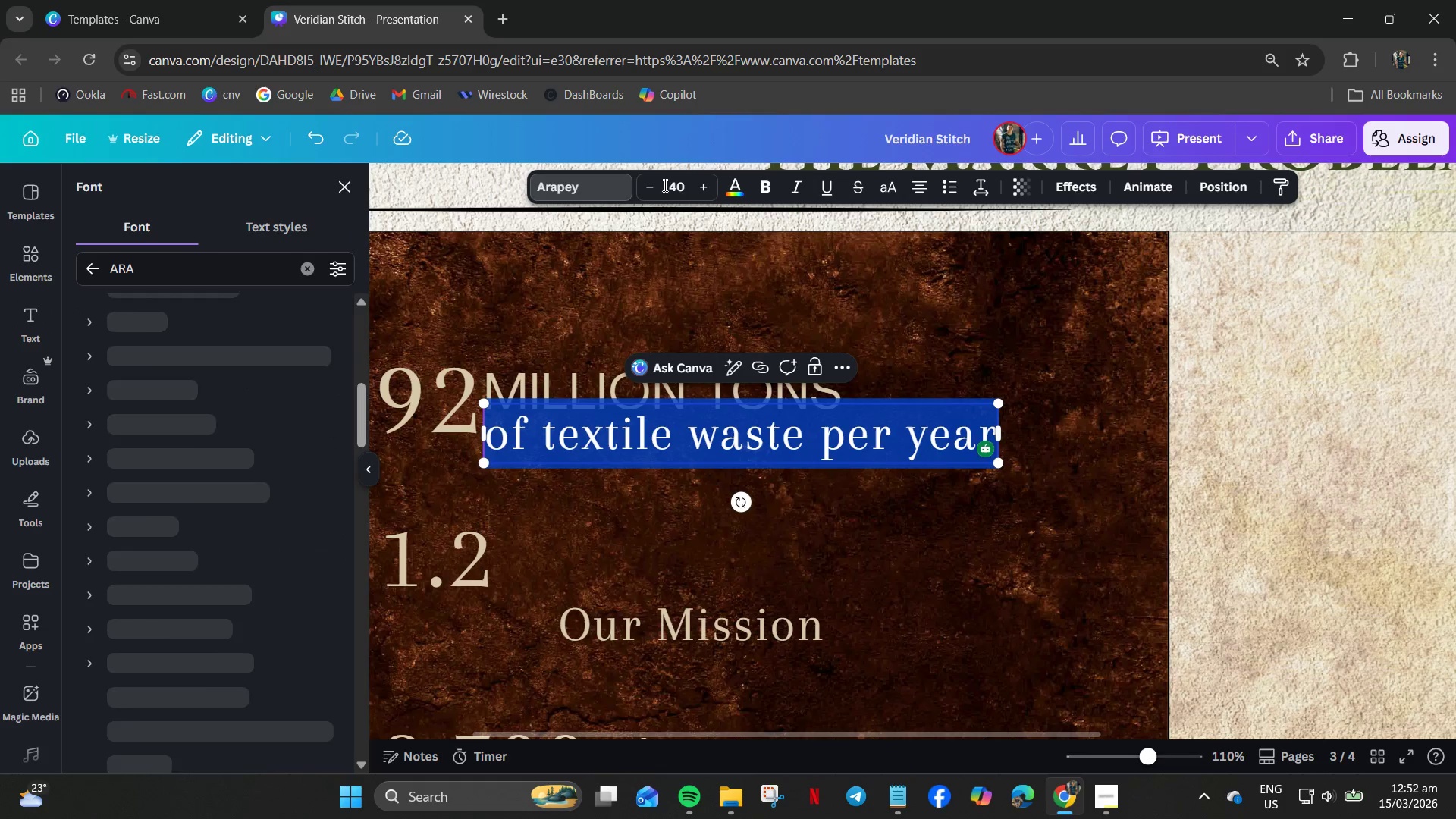 
left_click([676, 185])
 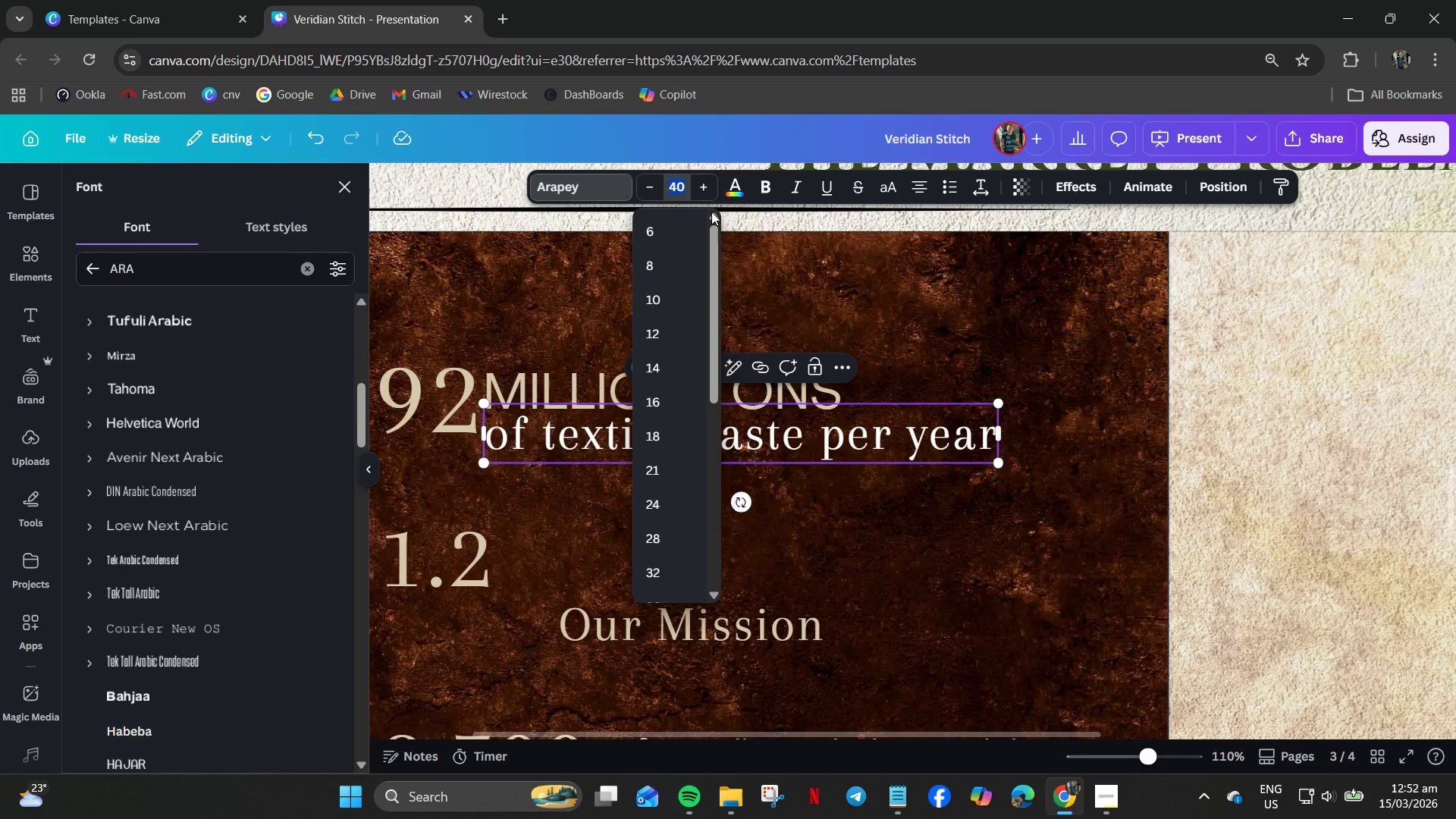 
key(Numpad2)
 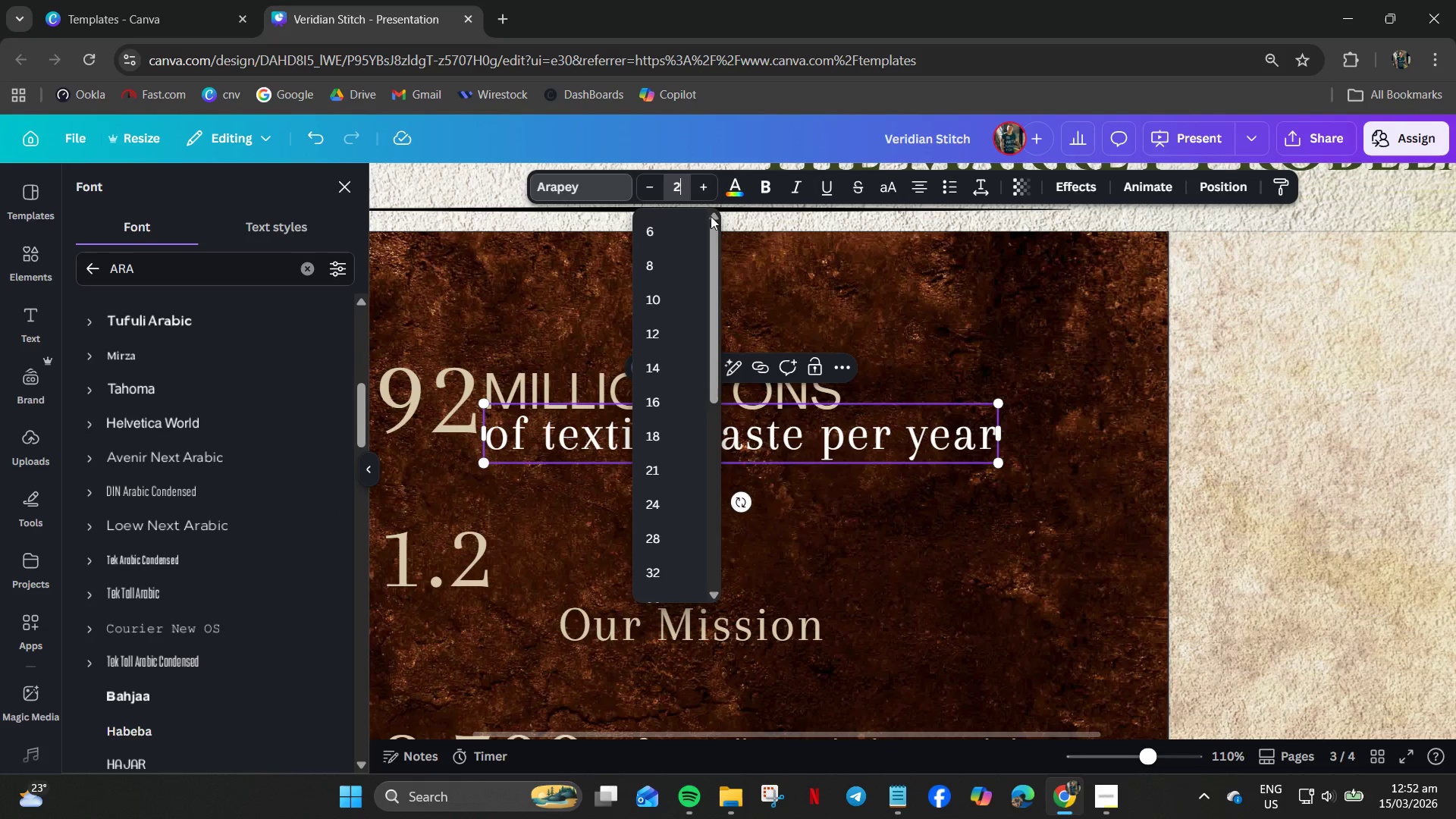 
key(Numpad0)
 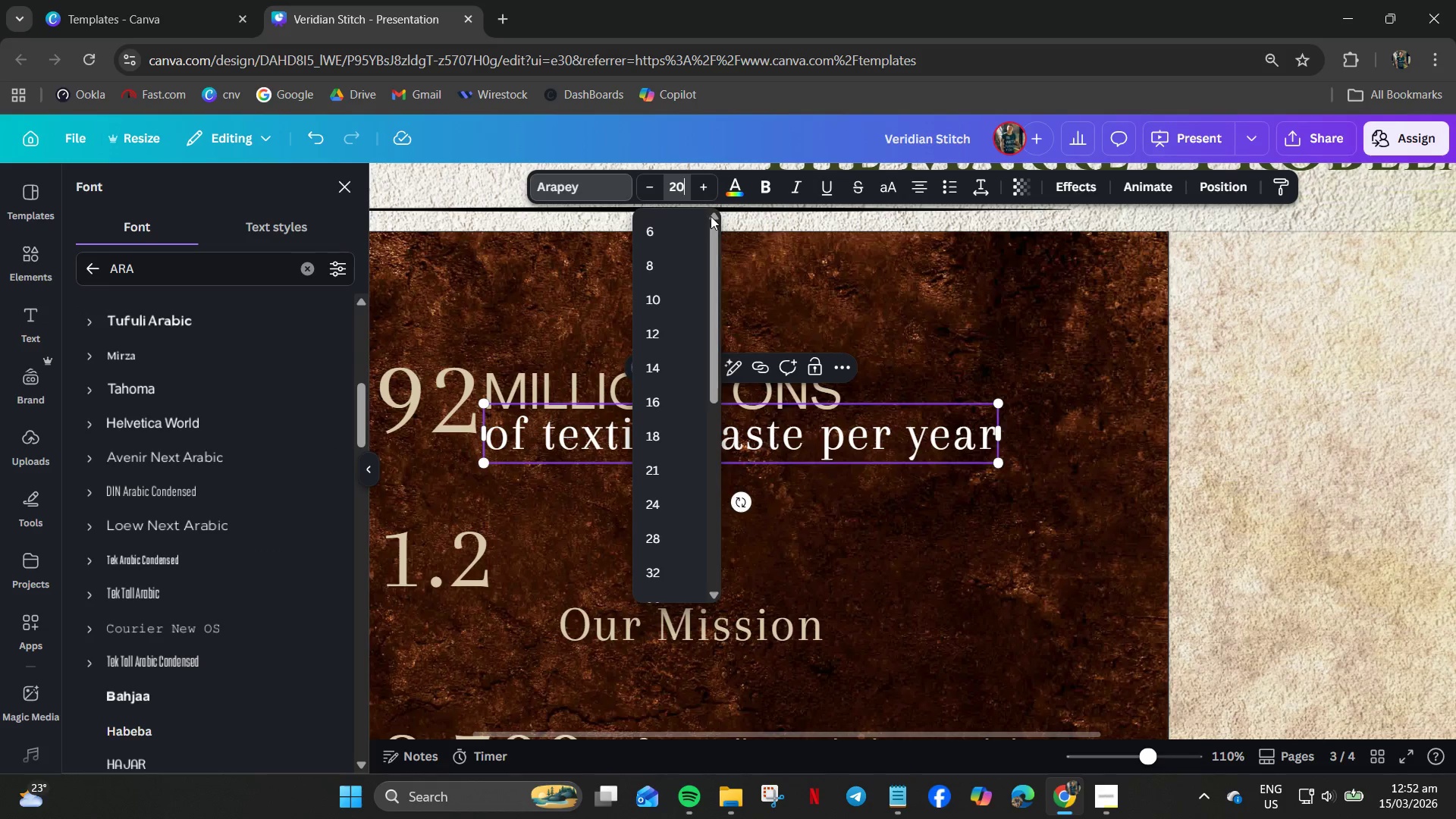 
key(NumpadEnter)
 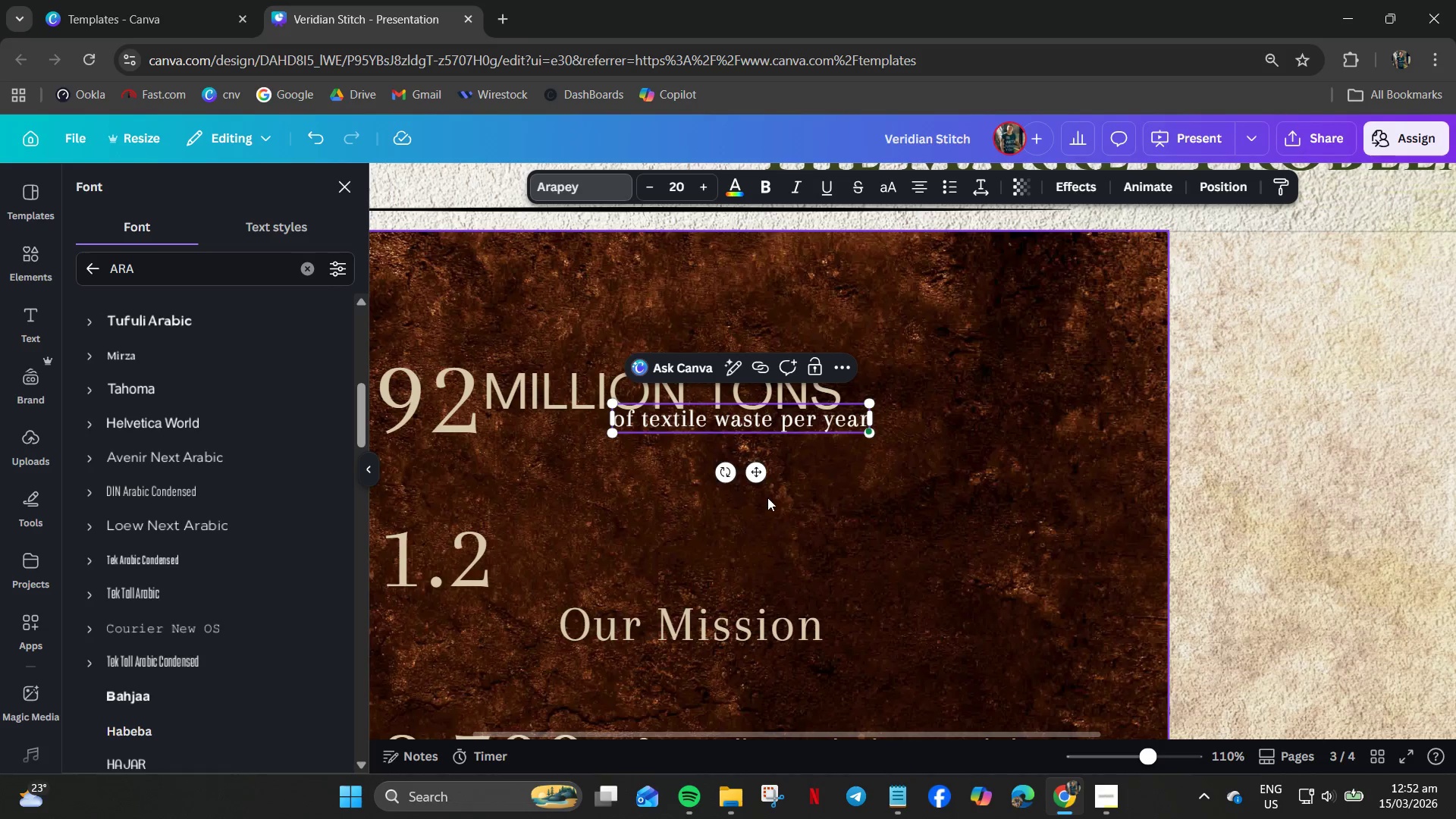 
left_click_drag(start_coordinate=[757, 474], to_coordinate=[629, 491])
 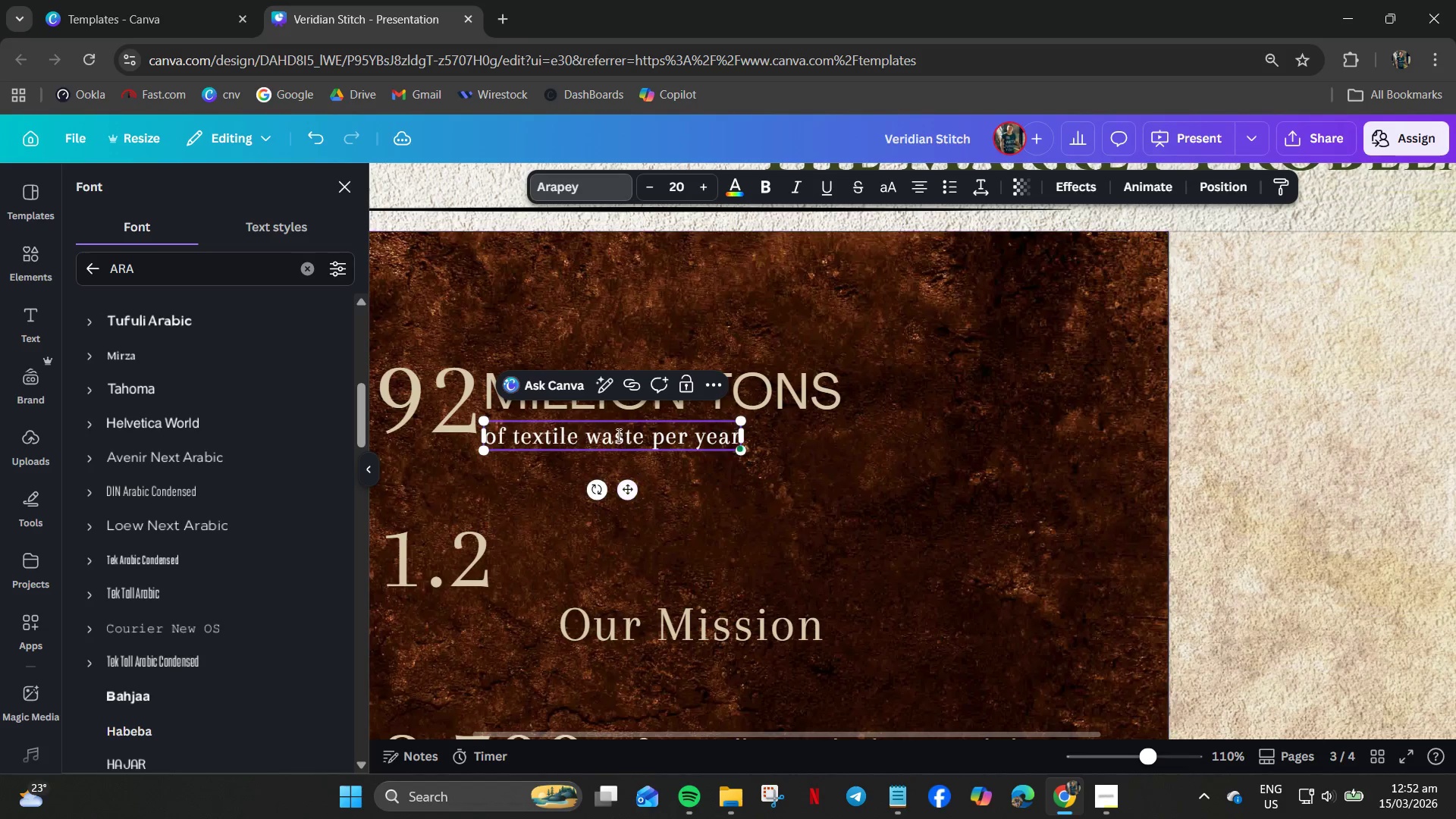 
left_click([617, 435])
 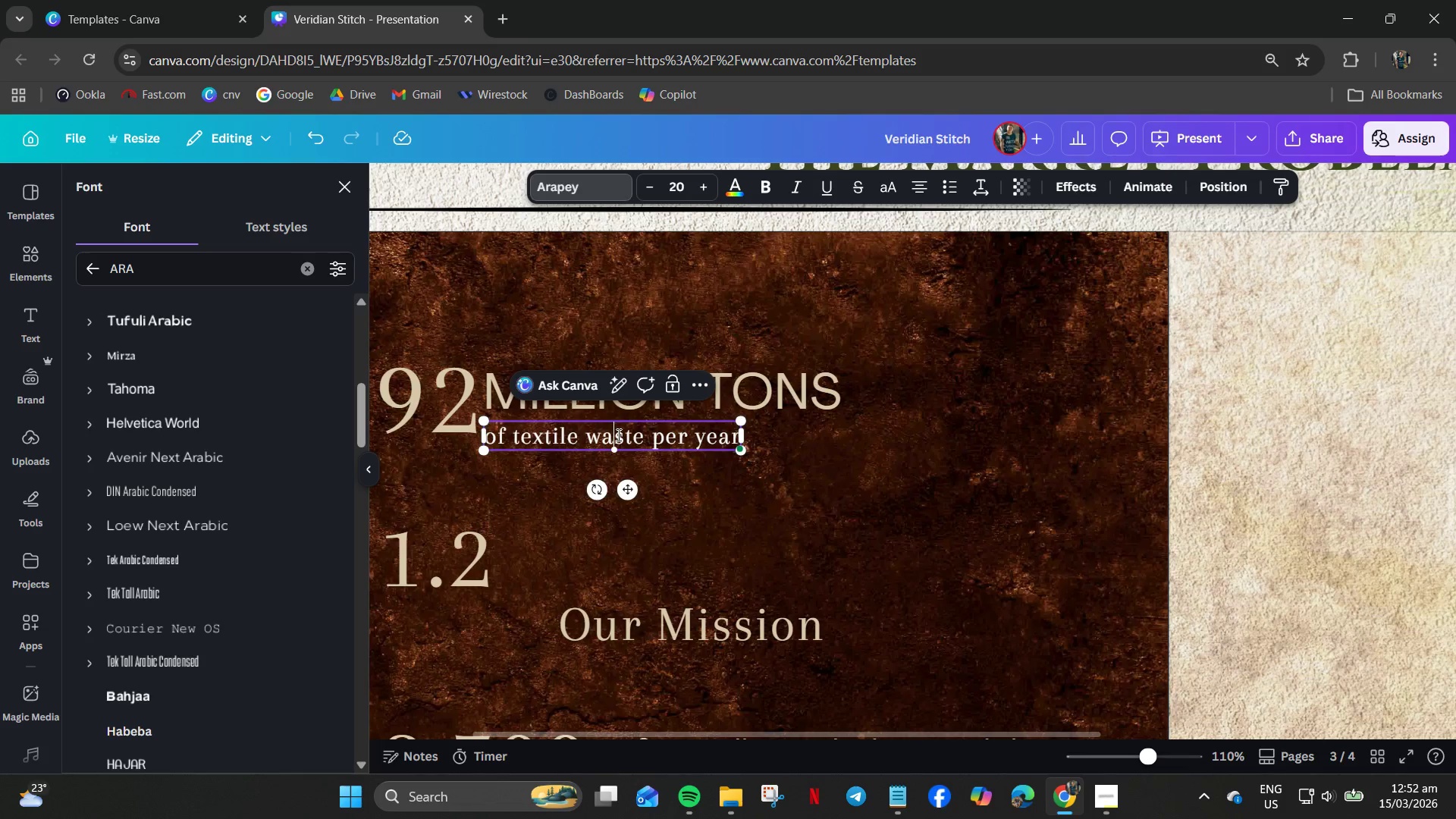 
key(Control+A)
 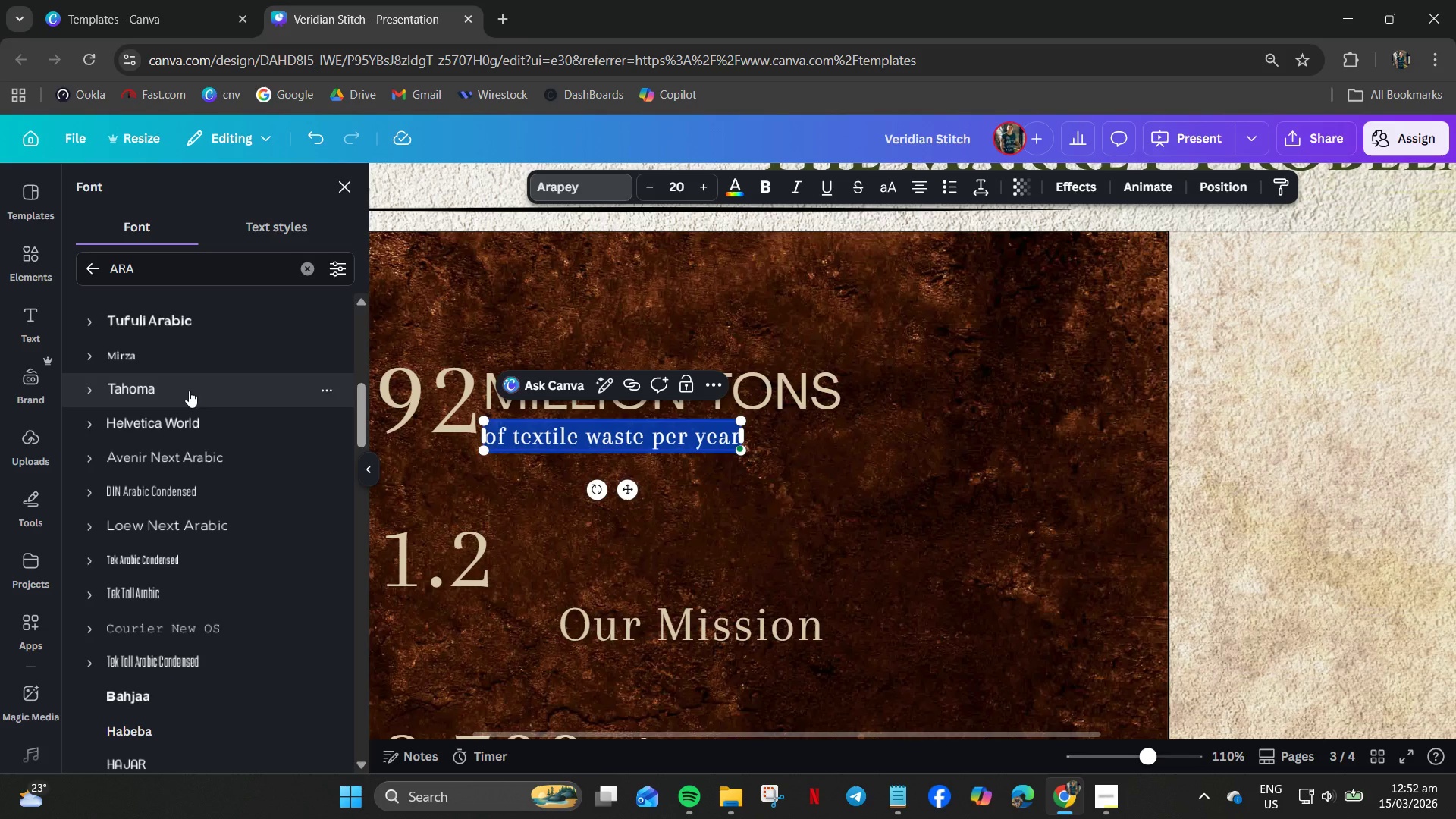 
left_click([189, 391])
 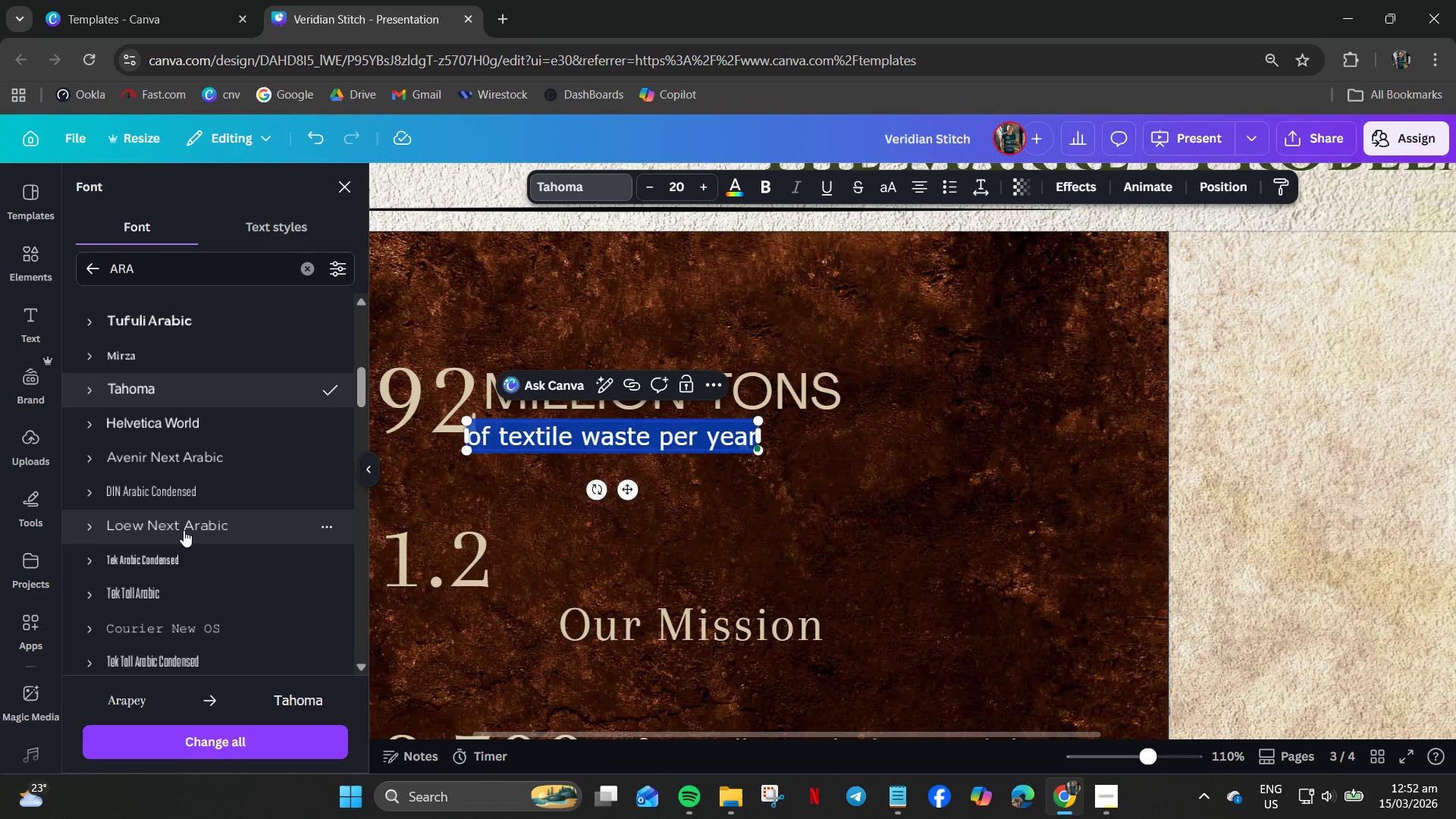 
left_click([181, 523])
 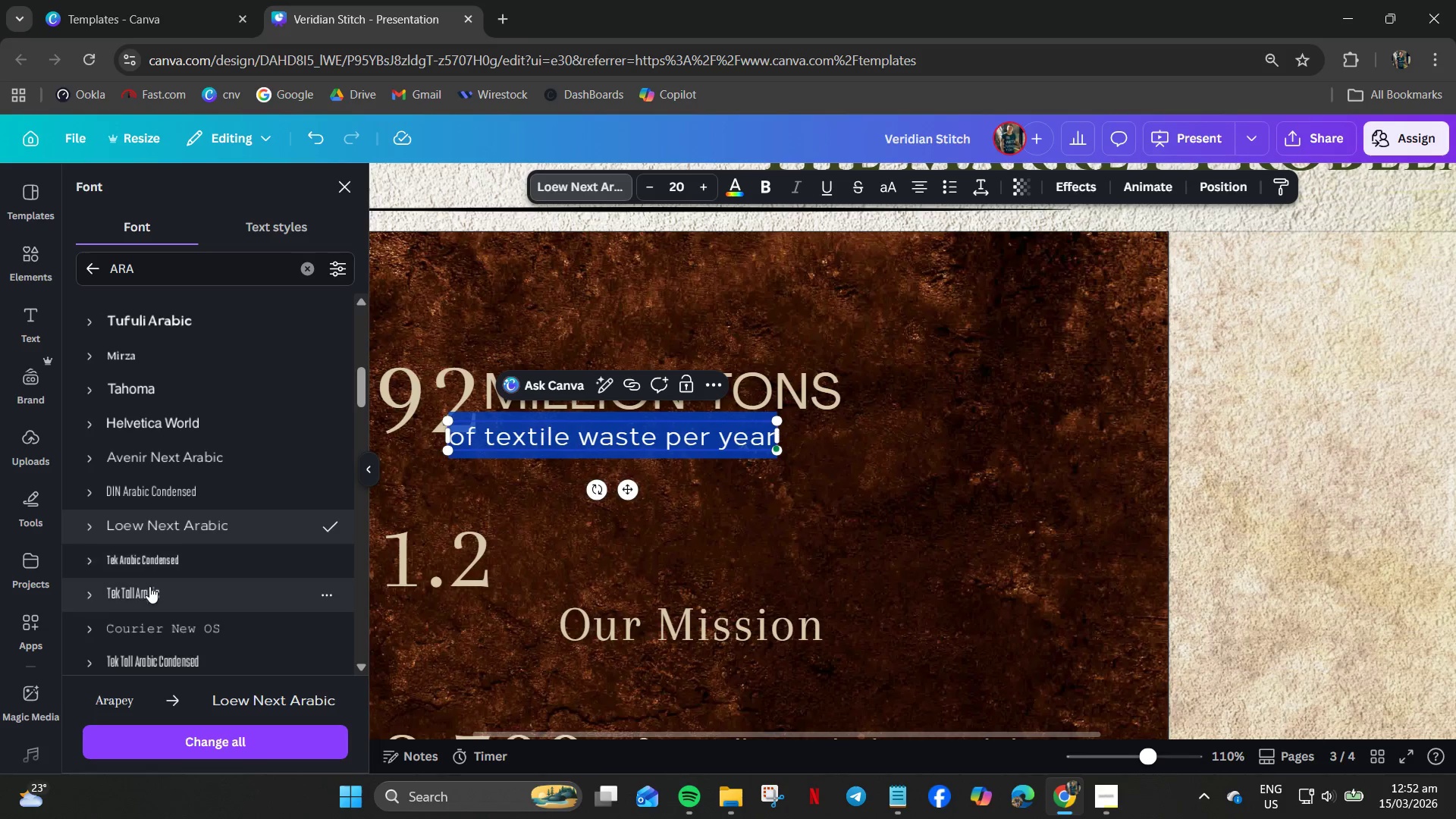 
left_click([152, 562])
 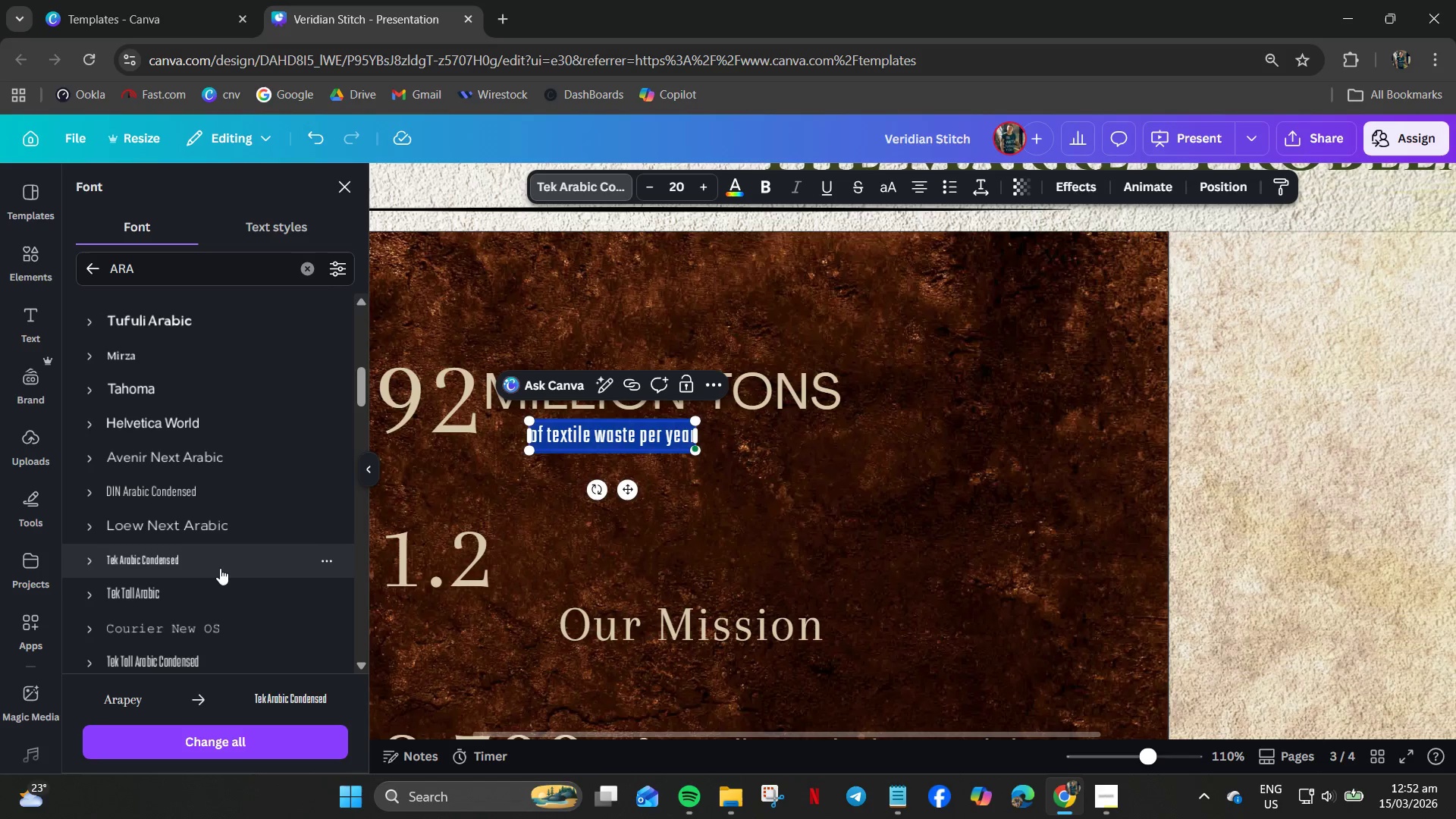 
left_click([197, 532])
 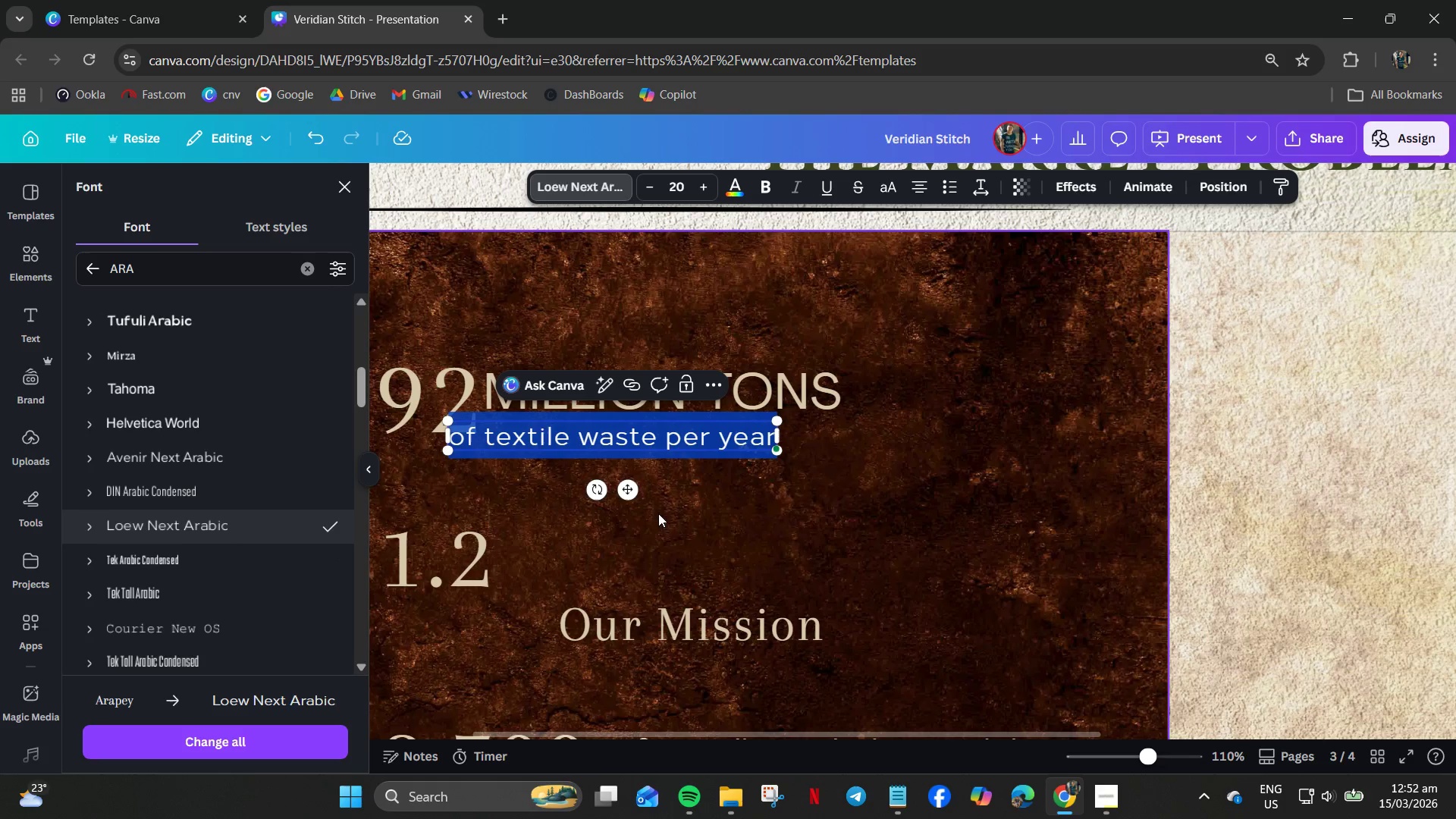 
left_click([730, 512])
 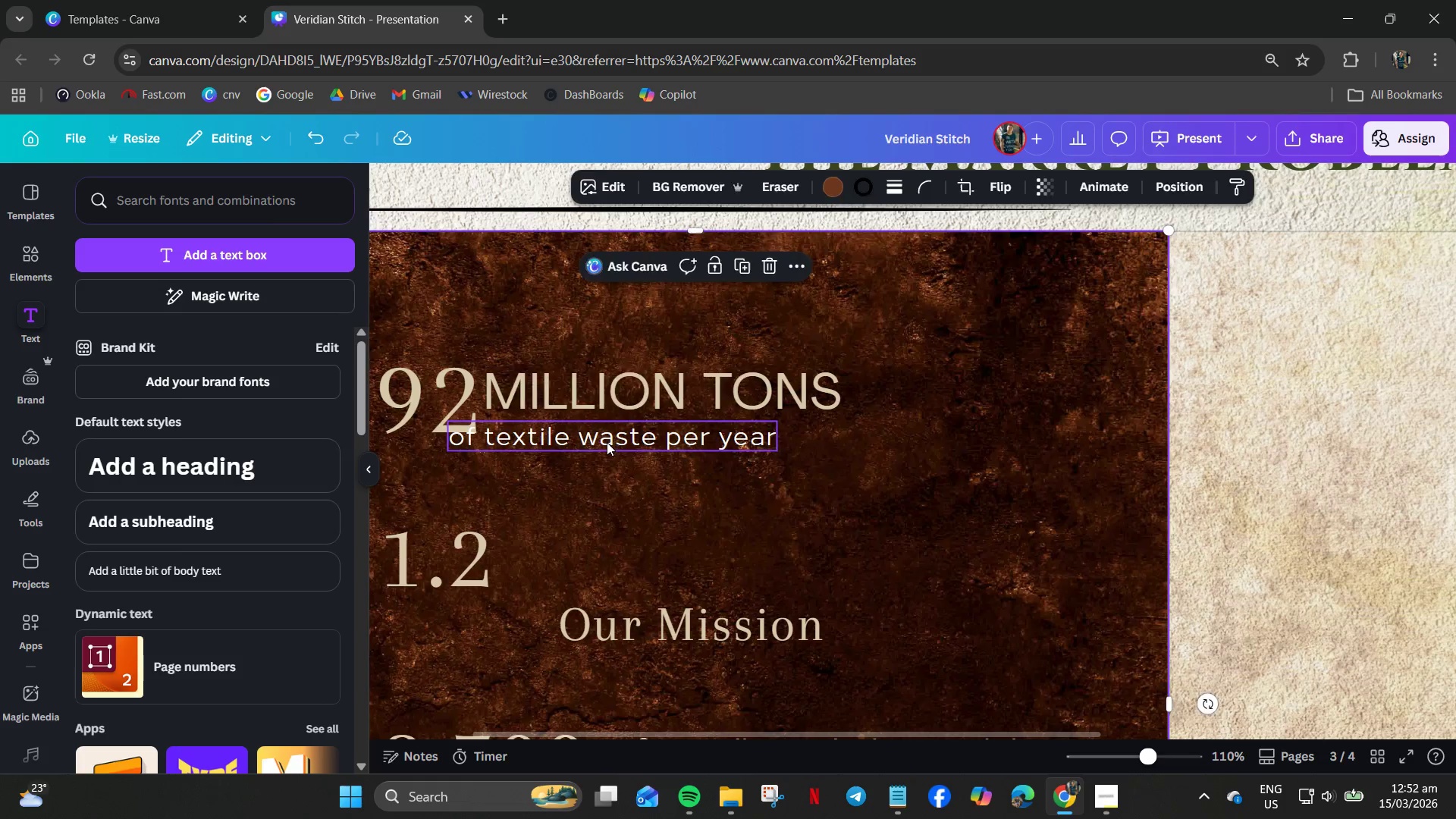 
left_click_drag(start_coordinate=[607, 442], to_coordinate=[645, 438])
 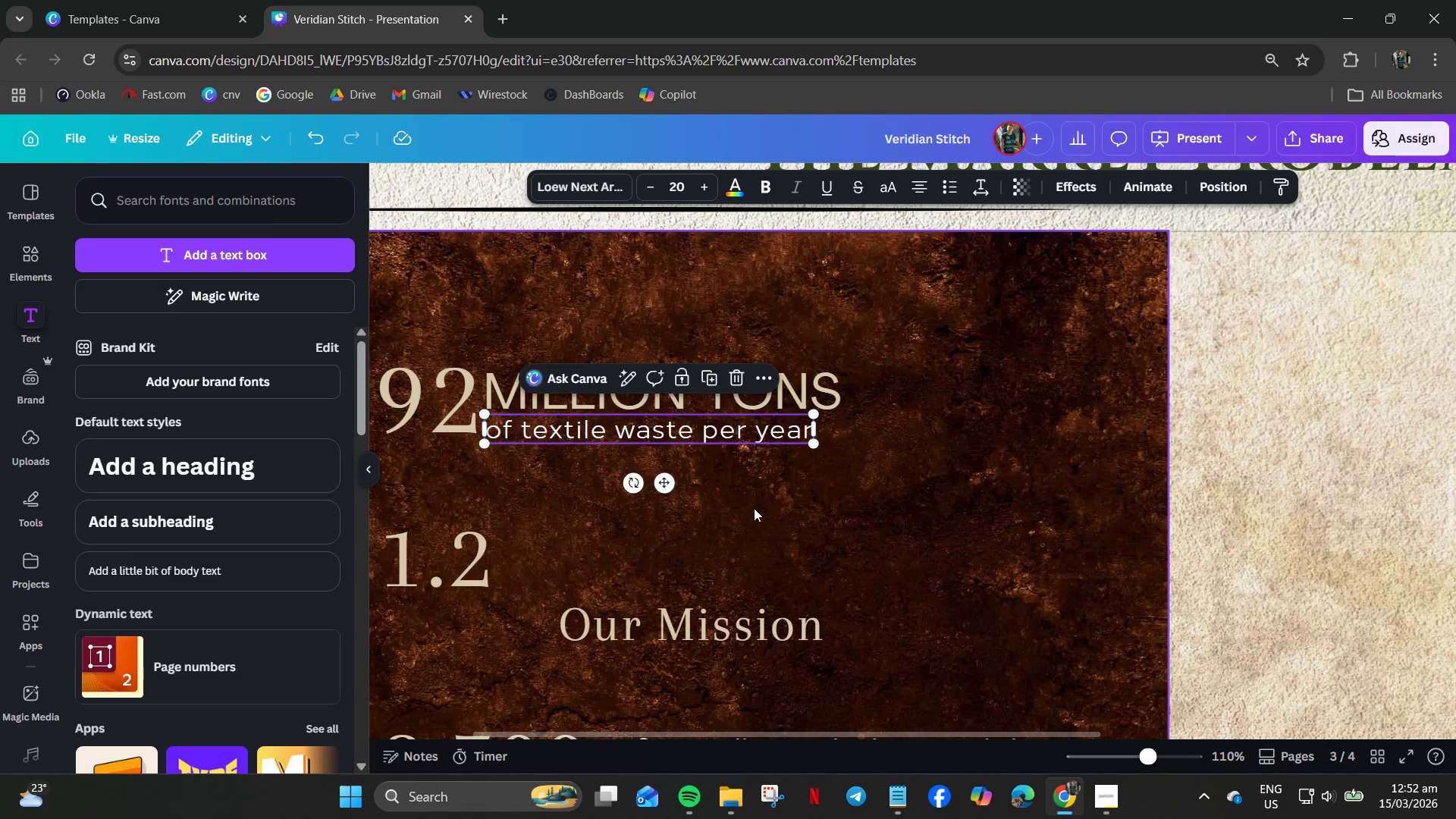 
left_click([754, 508])
 